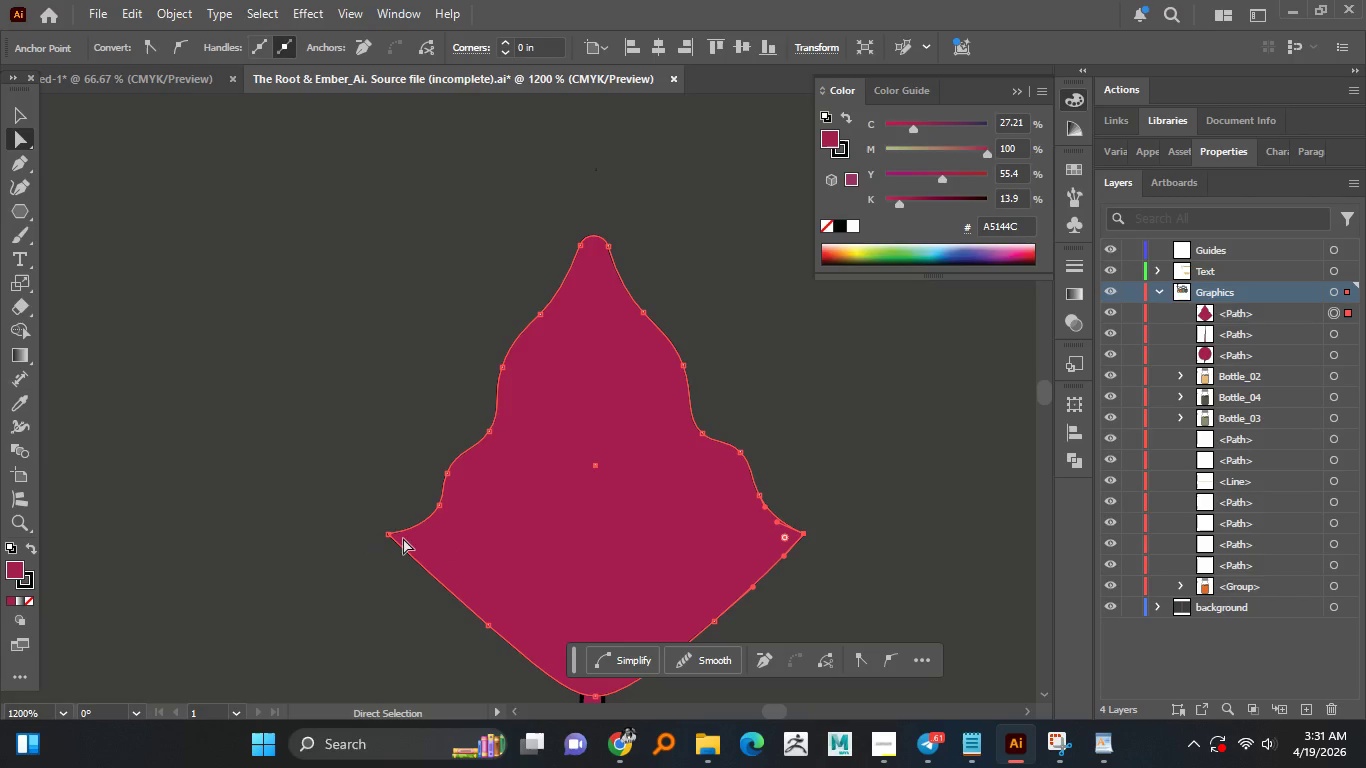 
hold_key(key=ShiftLeft, duration=0.59)
left_click([389, 537])
 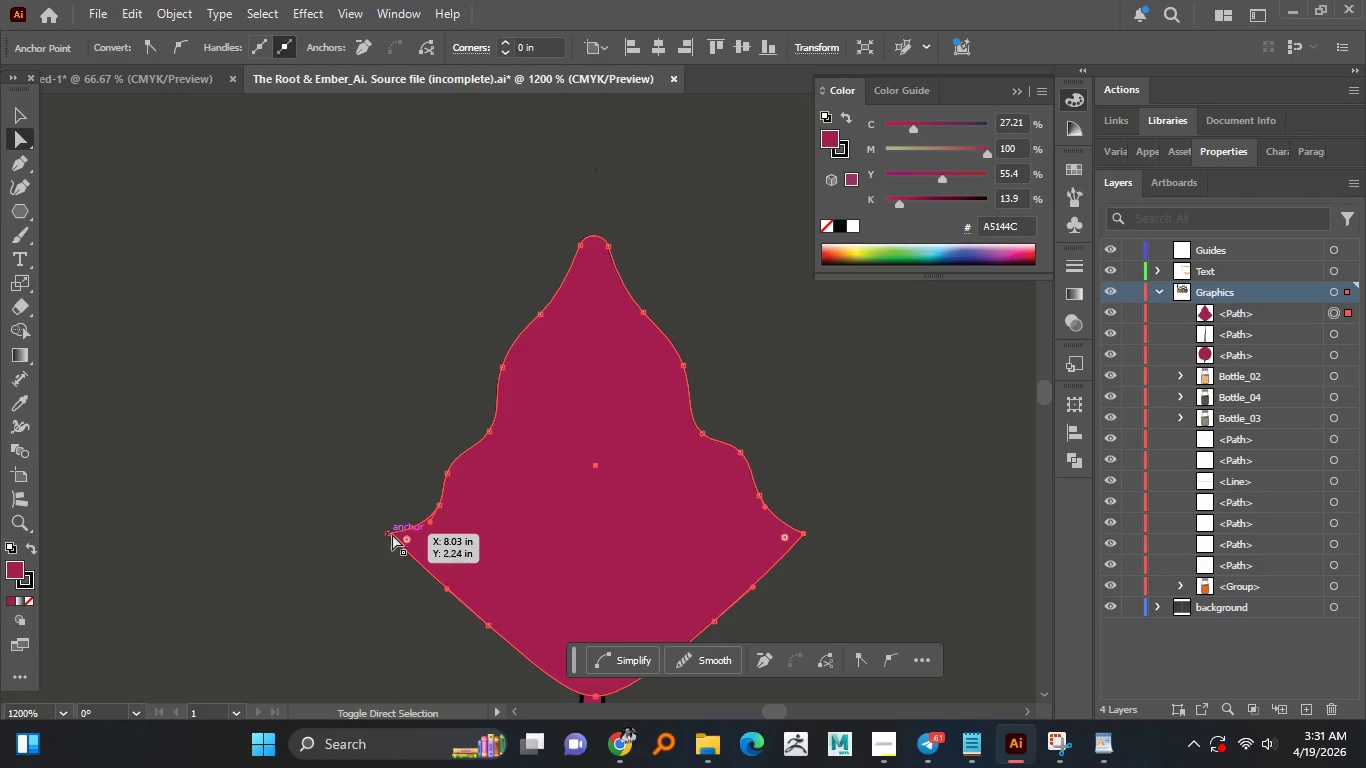 
left_click_drag(start_coordinate=[779, 538], to_coordinate=[671, 543])
 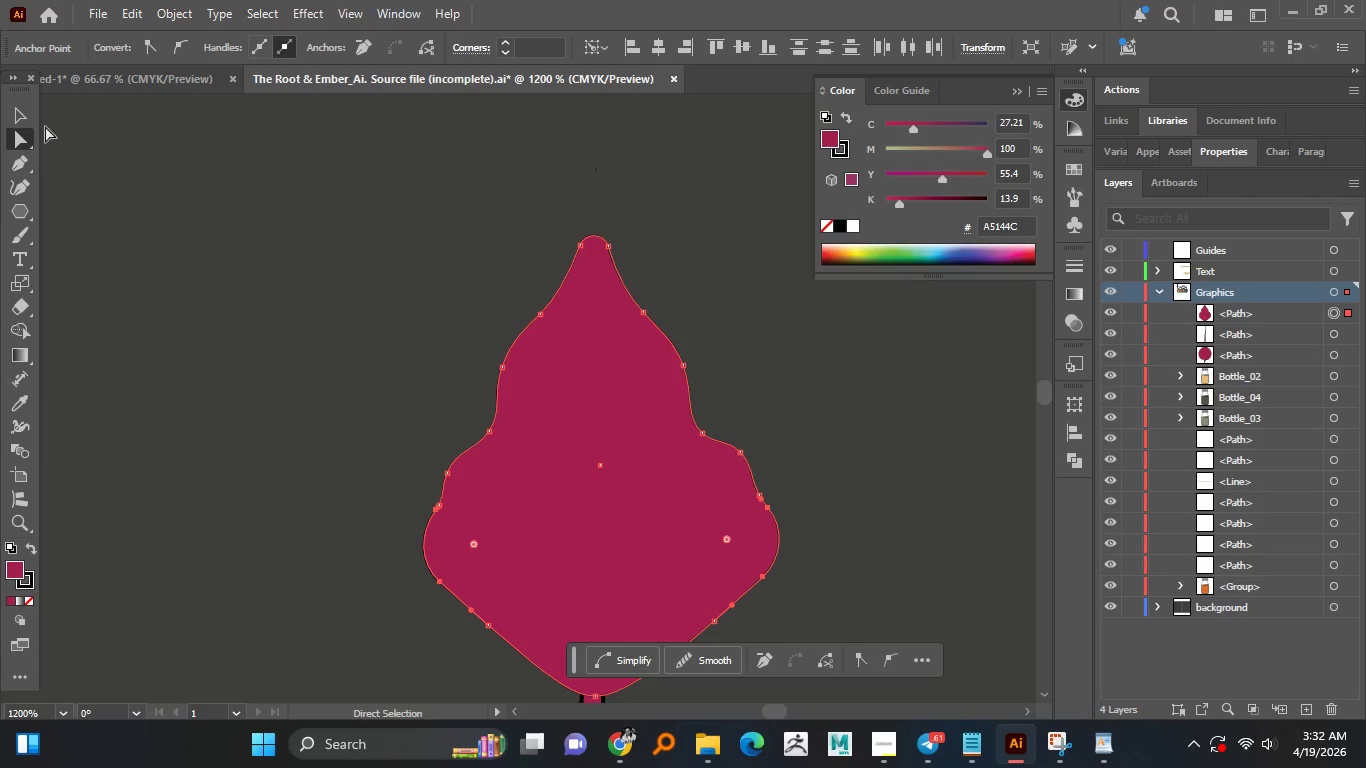 
left_click([28, 118])
 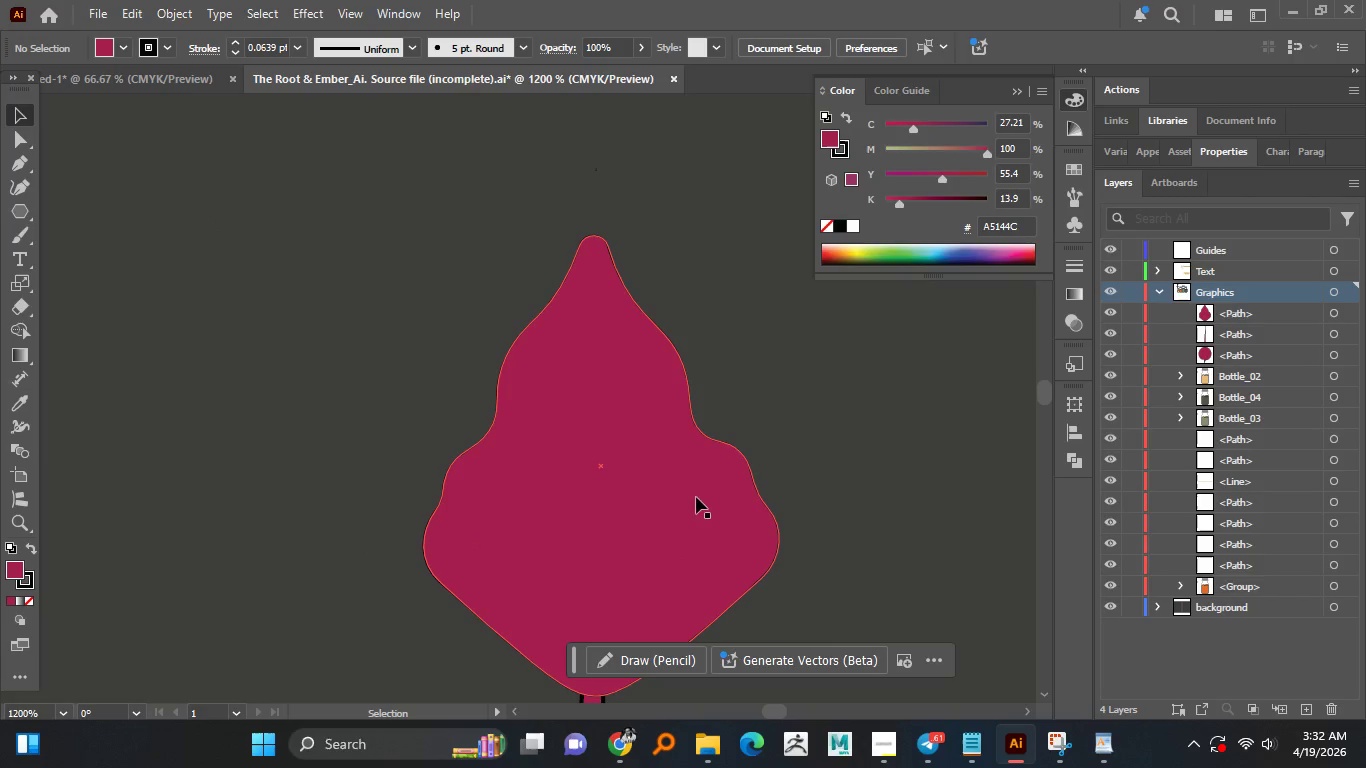 
hold_key(key=AltLeft, duration=1.5)
scroll: coordinate [612, 454], scroll_direction: down, amount: 3.0
 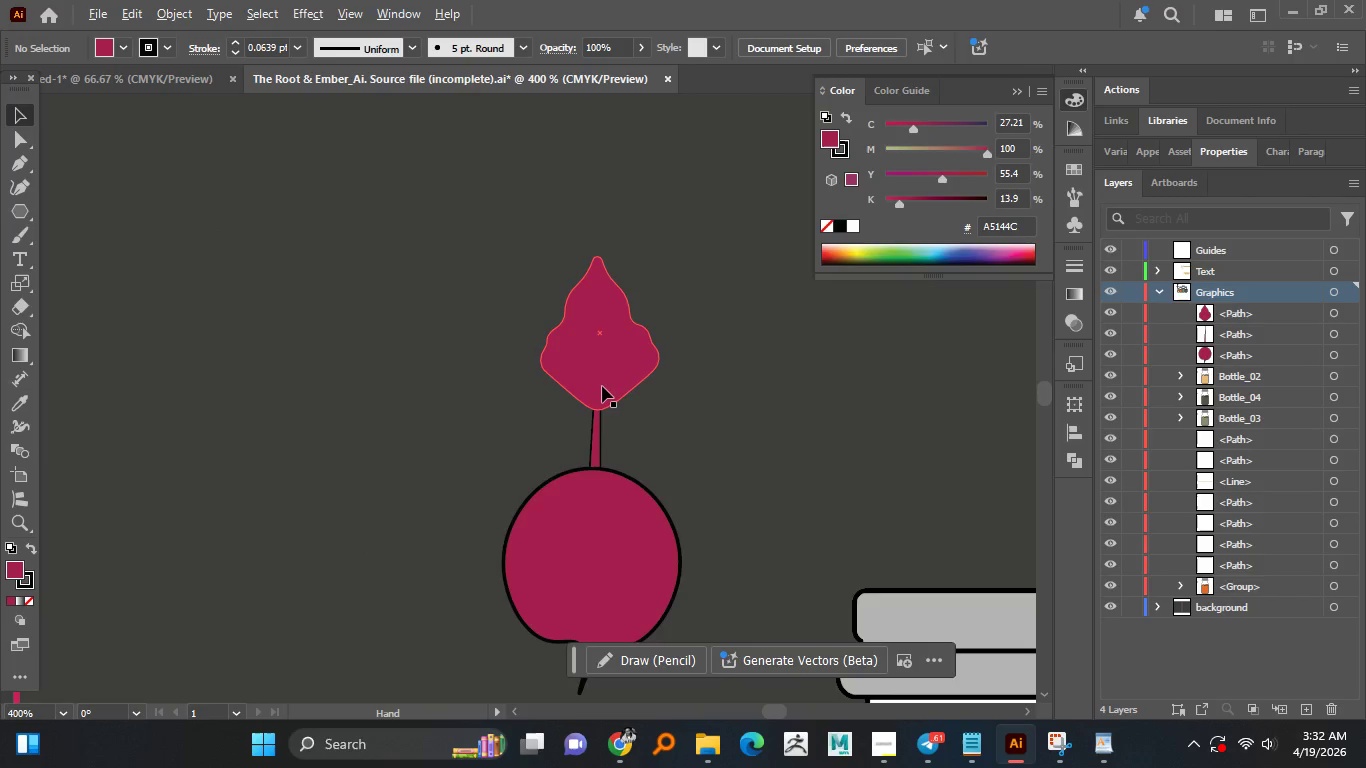 
key(Alt+AltLeft)
 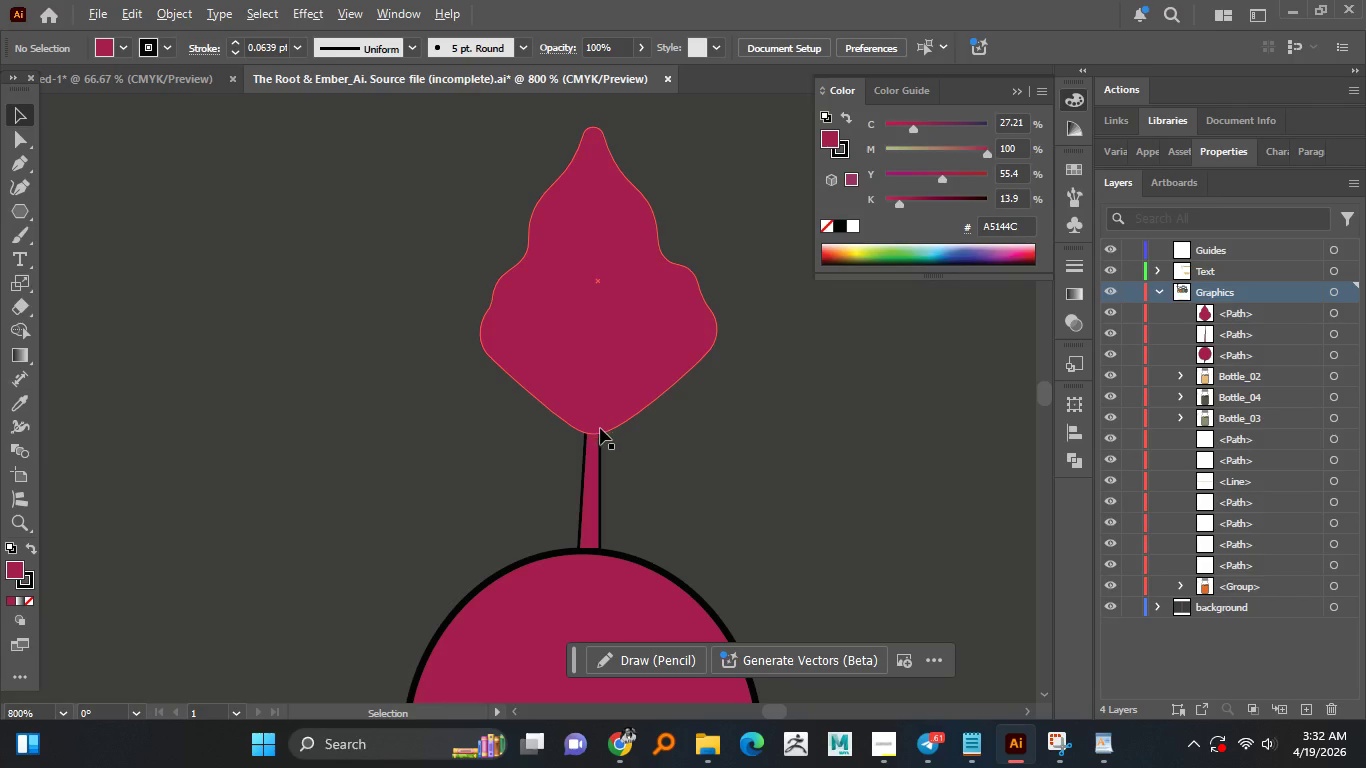 
key(Alt+AltLeft)
 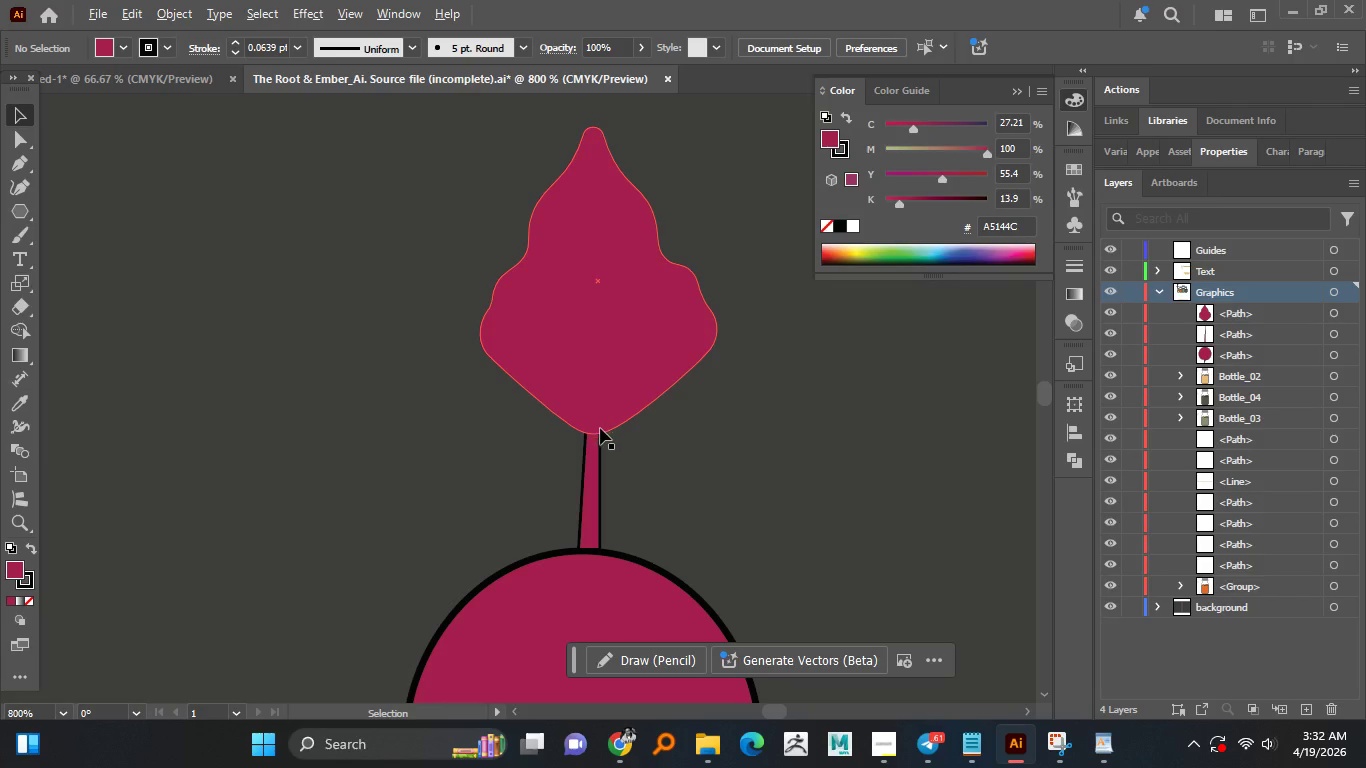 
key(Alt+AltLeft)
 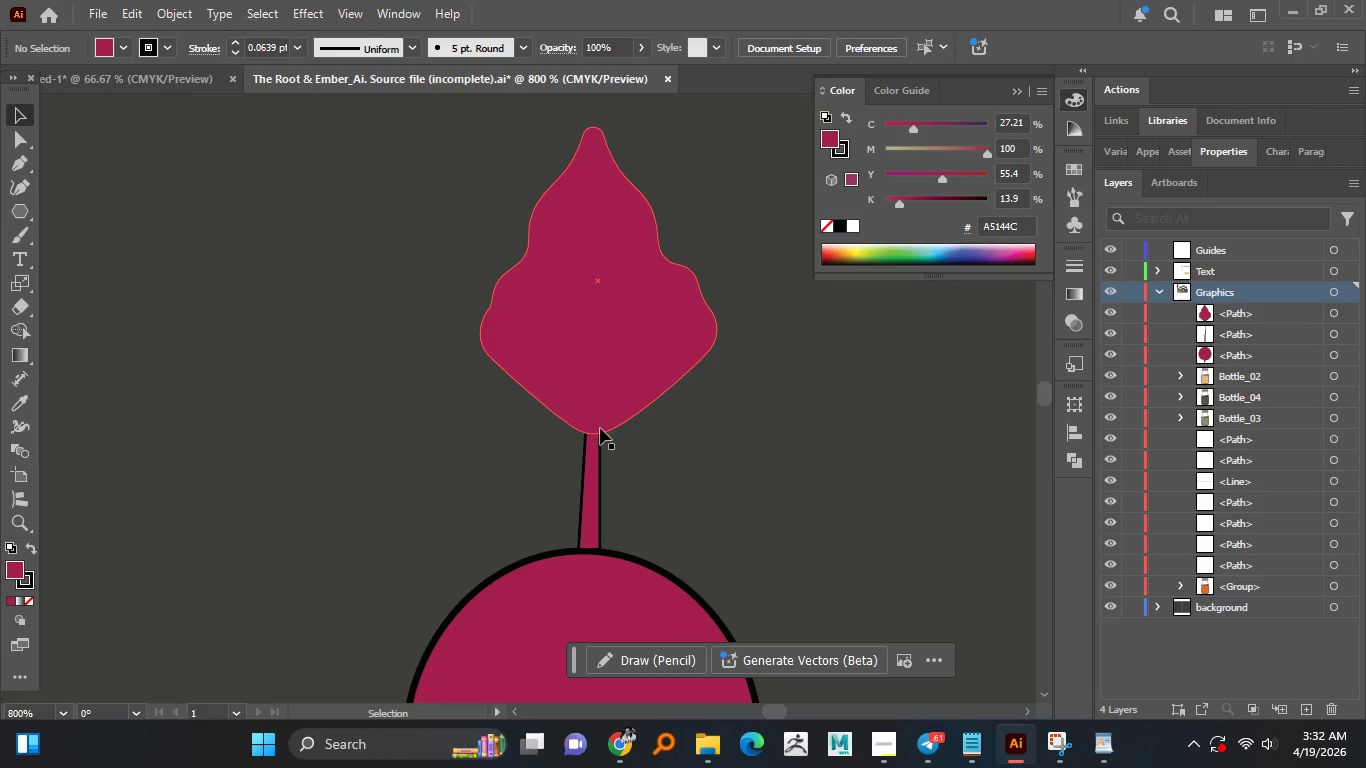 
key(Alt+AltLeft)
 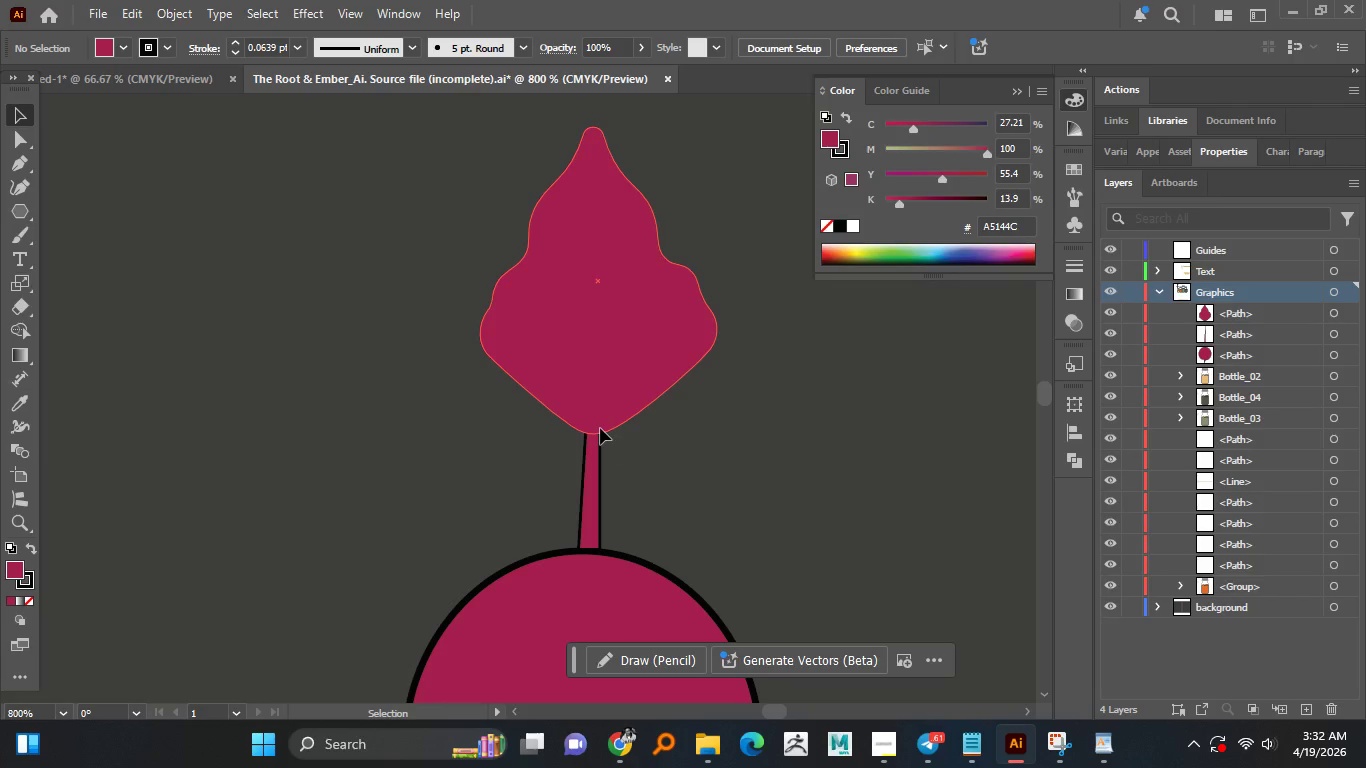 
scroll: coordinate [602, 386], scroll_direction: up, amount: 2.0
 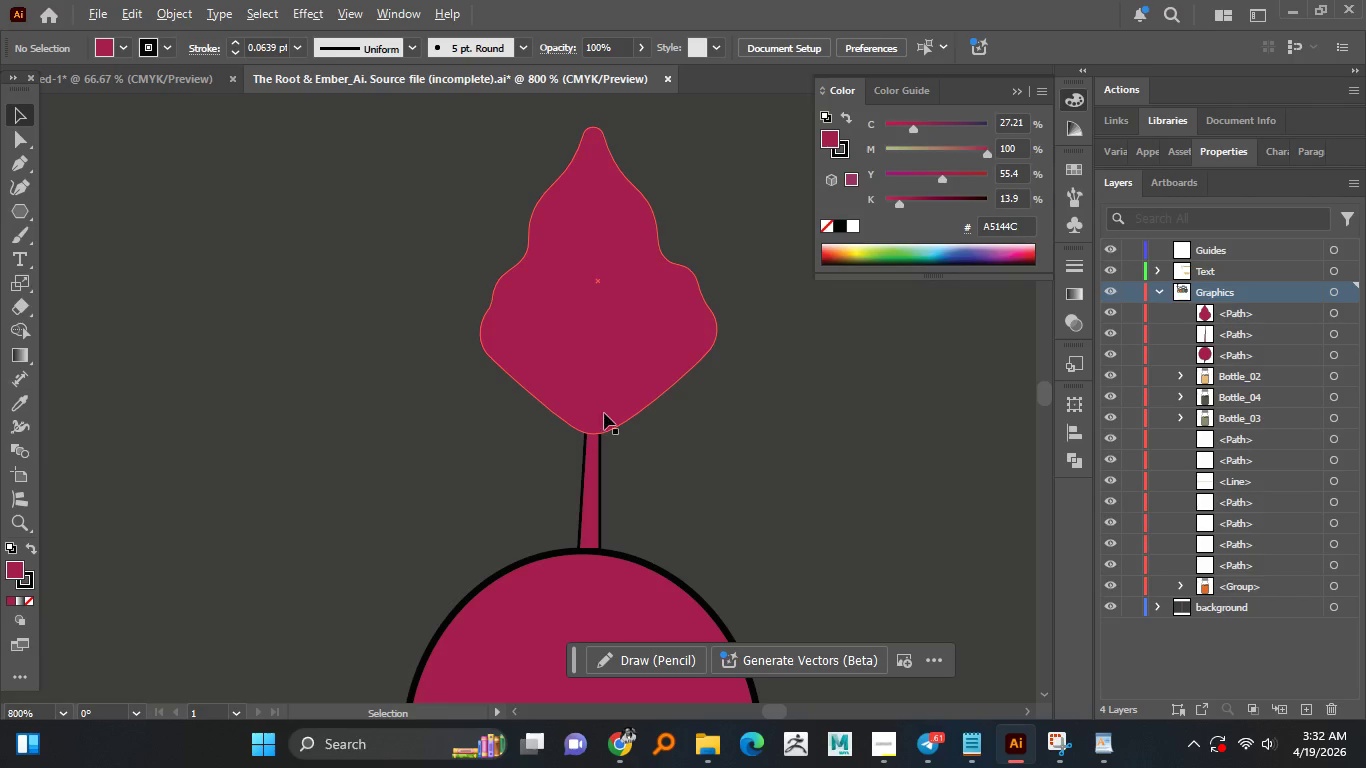 
left_click([600, 428])
 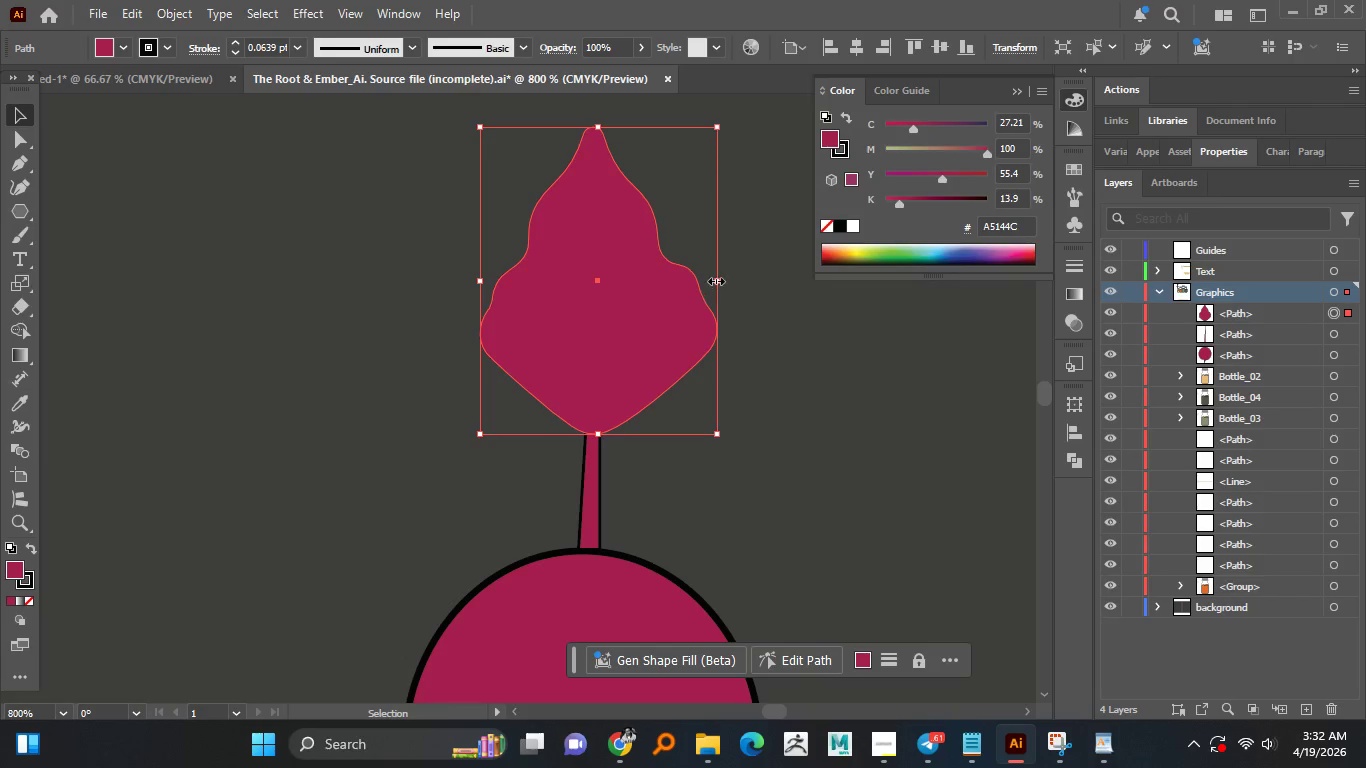 
left_click_drag(start_coordinate=[716, 279], to_coordinate=[641, 279])
 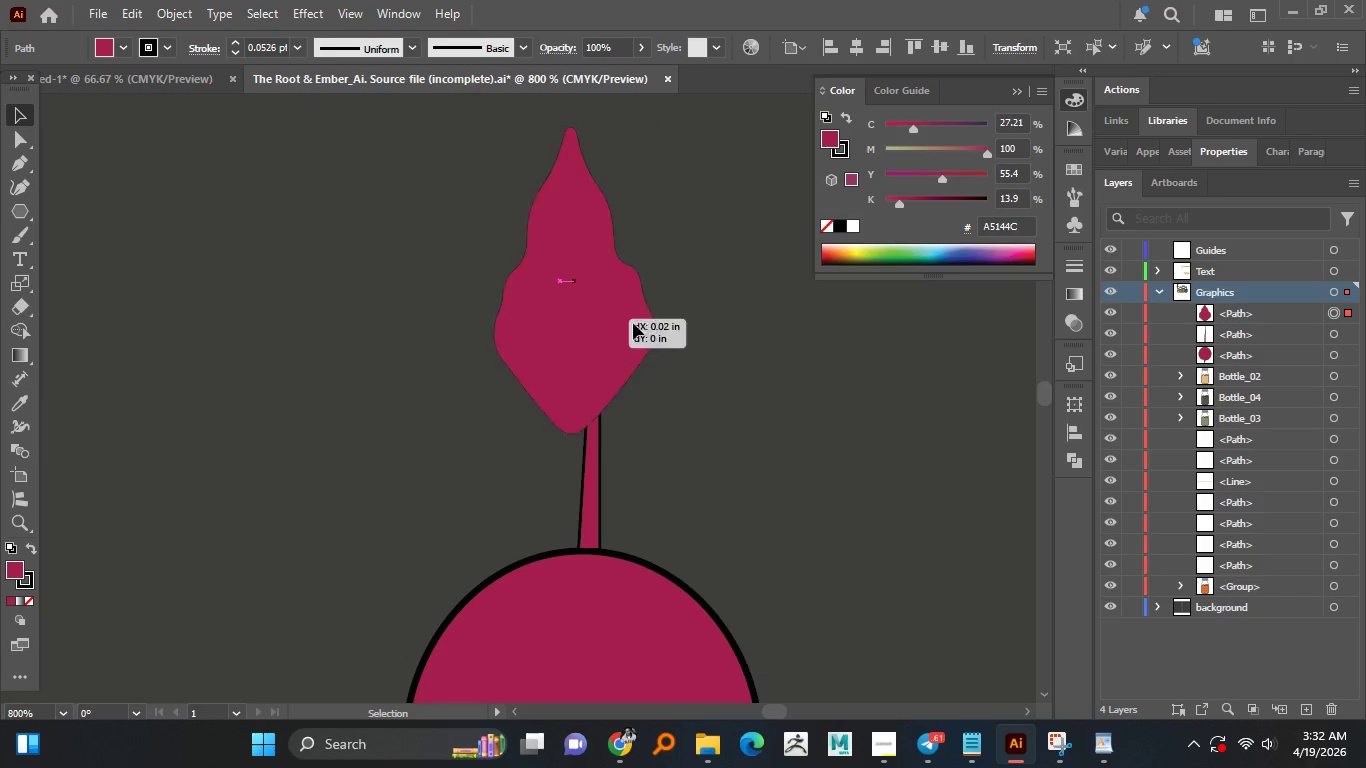 
left_click_drag(start_coordinate=[575, 319], to_coordinate=[609, 284])
 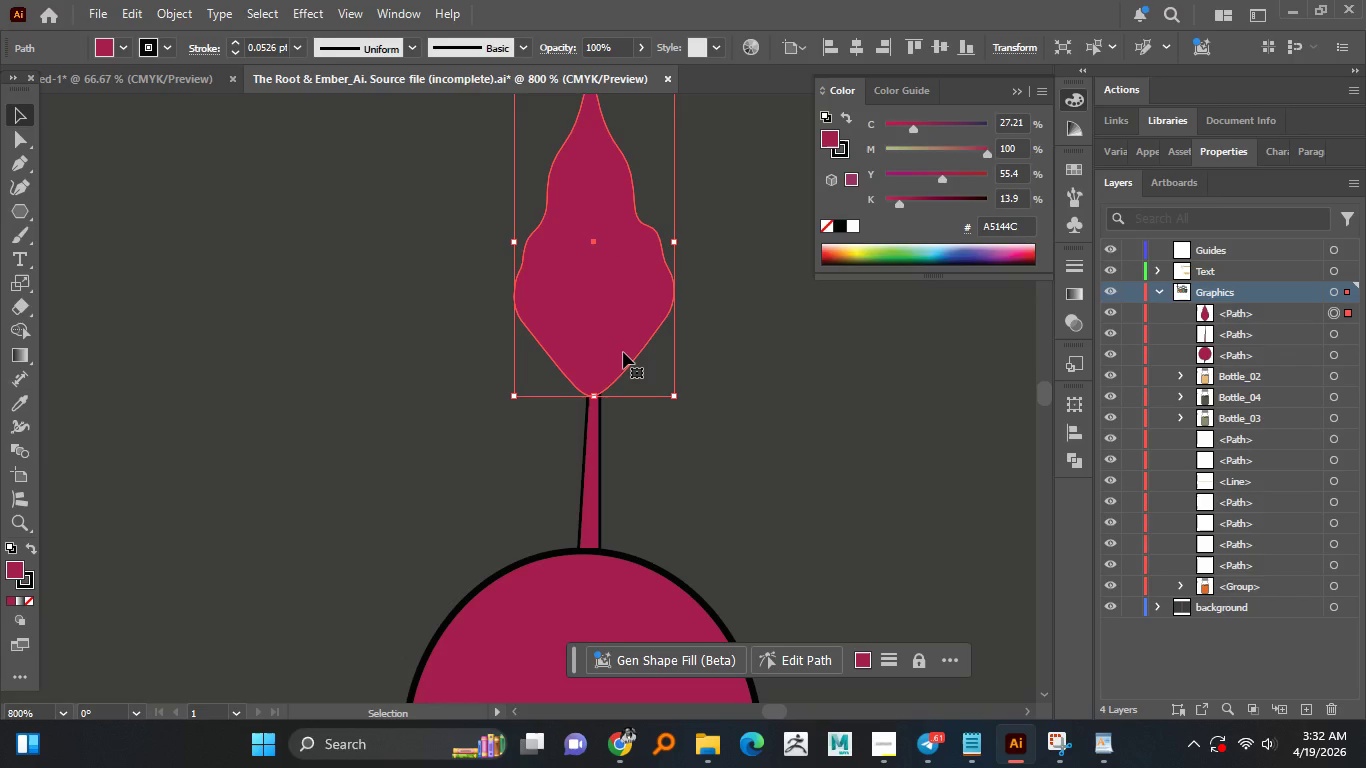 
right_click([606, 346])
 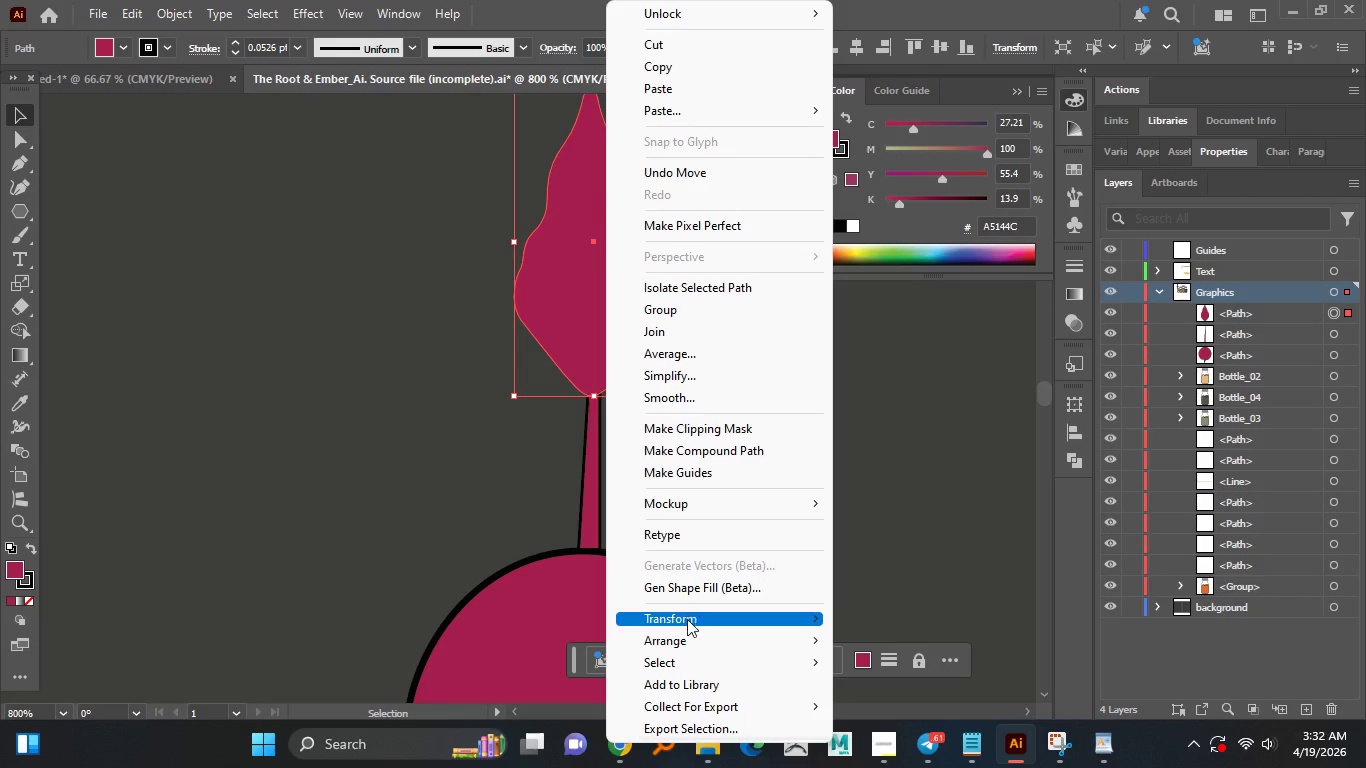 
left_click([687, 632])
 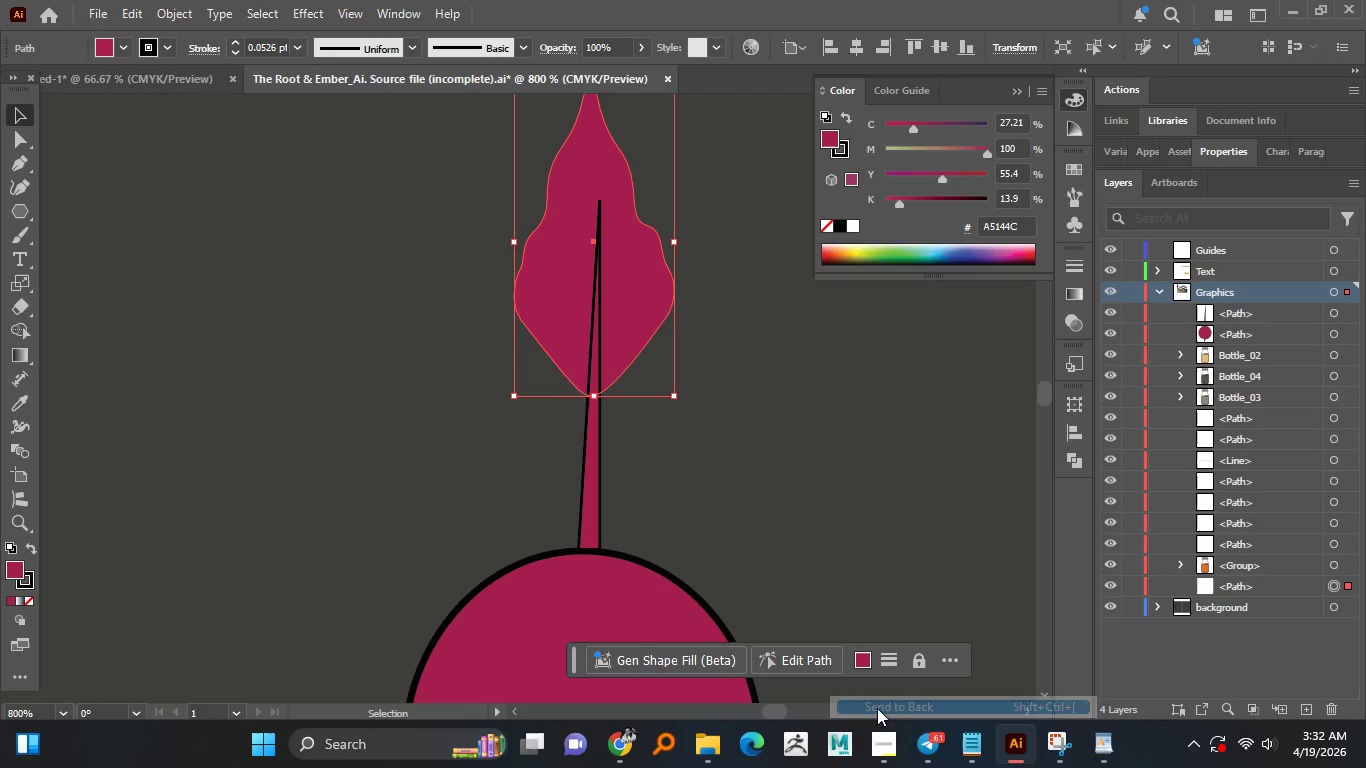 
left_click([777, 496])
 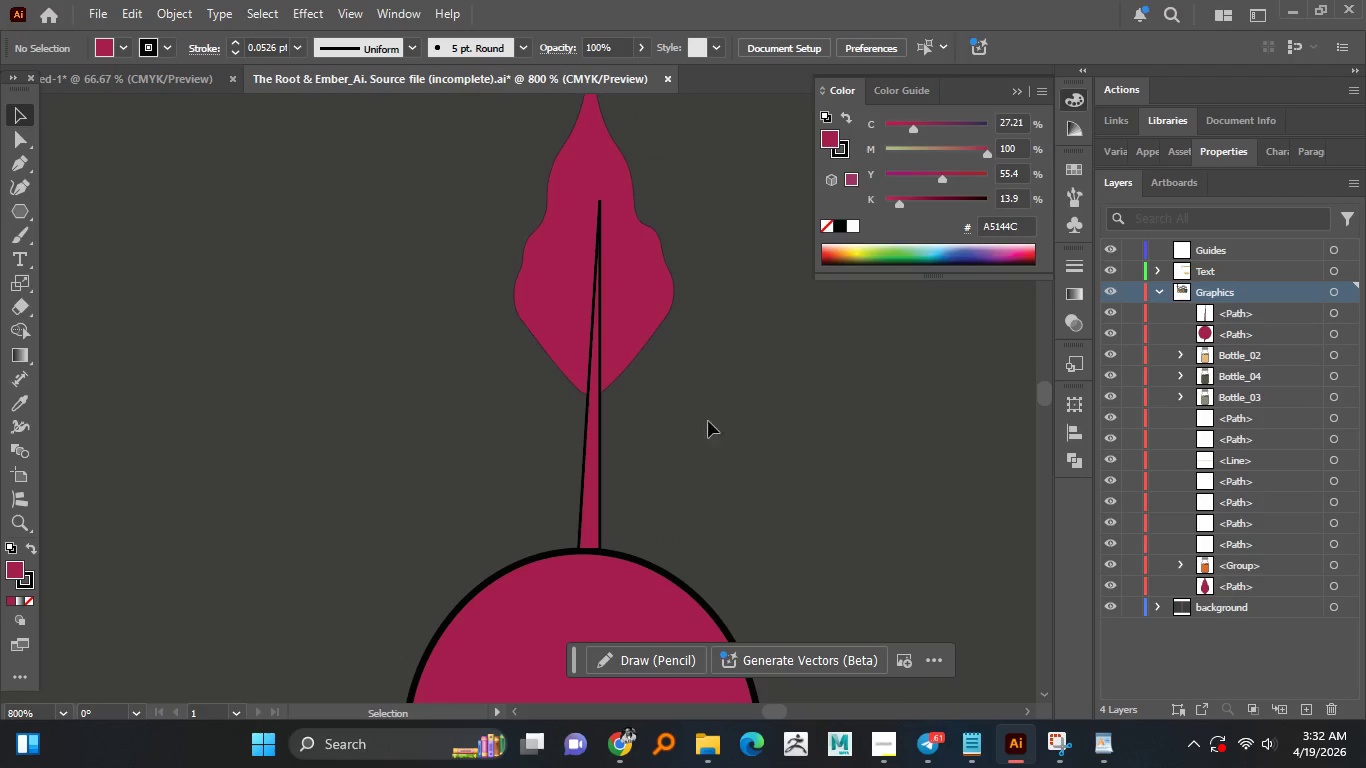 
hold_key(key=AltLeft, duration=1.22)
scroll: coordinate [671, 401], scroll_direction: down, amount: 2.0
 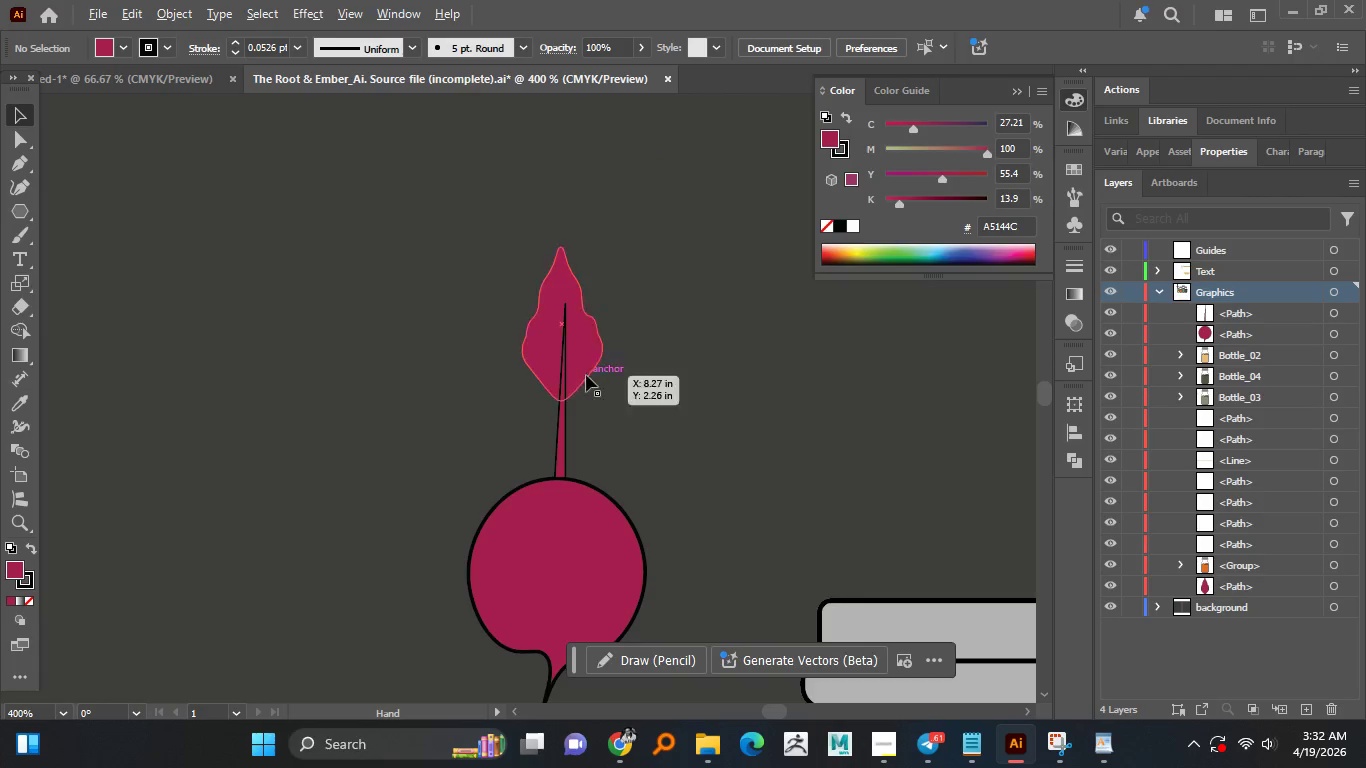 
left_click_drag(start_coordinate=[596, 358], to_coordinate=[600, 424])
 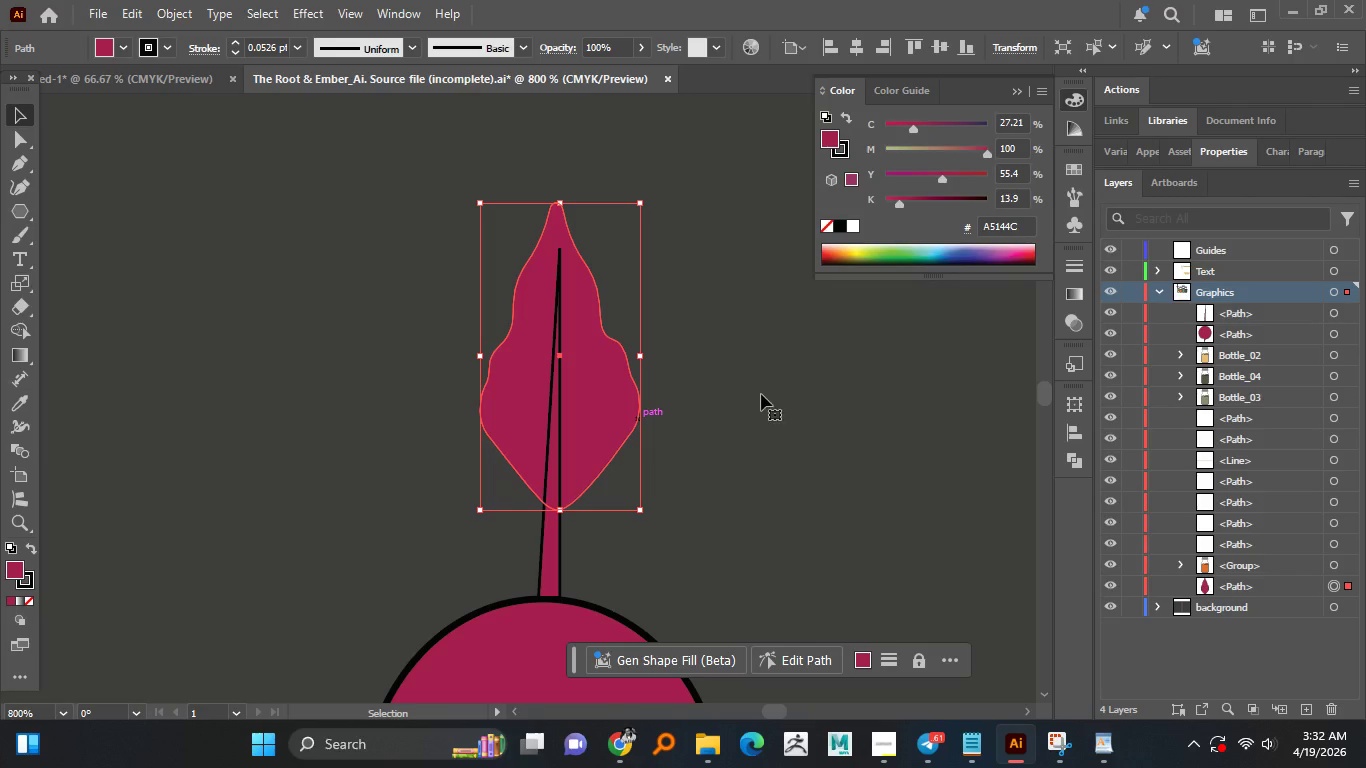 
scroll: coordinate [581, 362], scroll_direction: up, amount: 2.0
 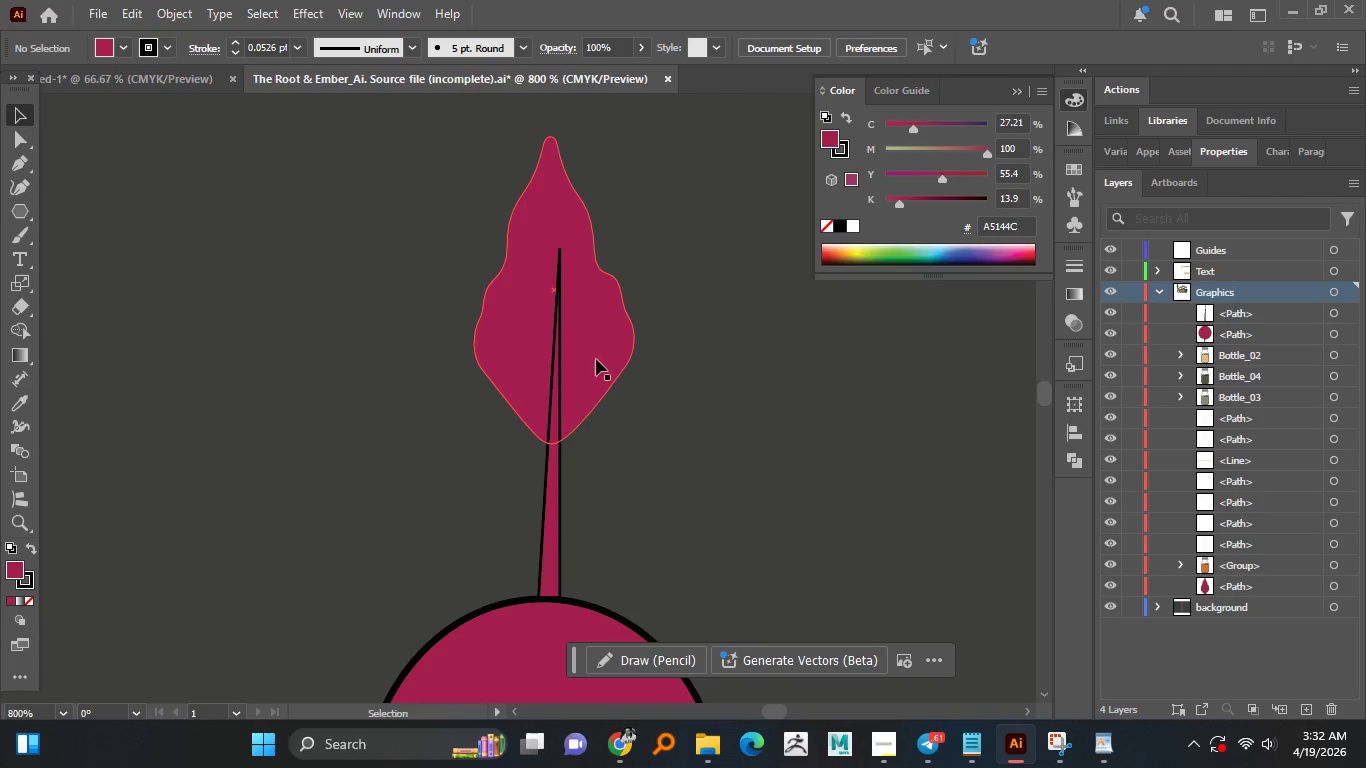 
left_click([761, 394])
 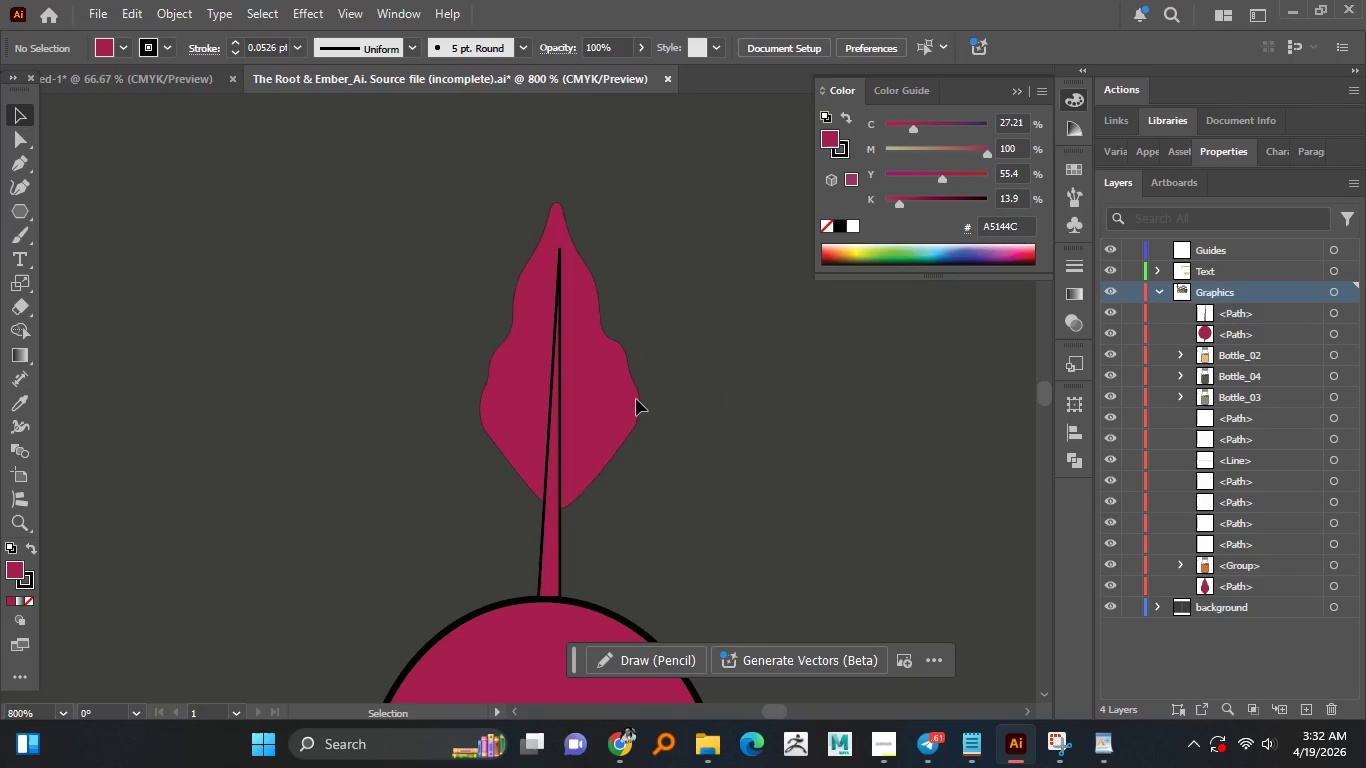 
hold_key(key=AltLeft, duration=1.52)
scroll: coordinate [632, 399], scroll_direction: down, amount: 3.0
 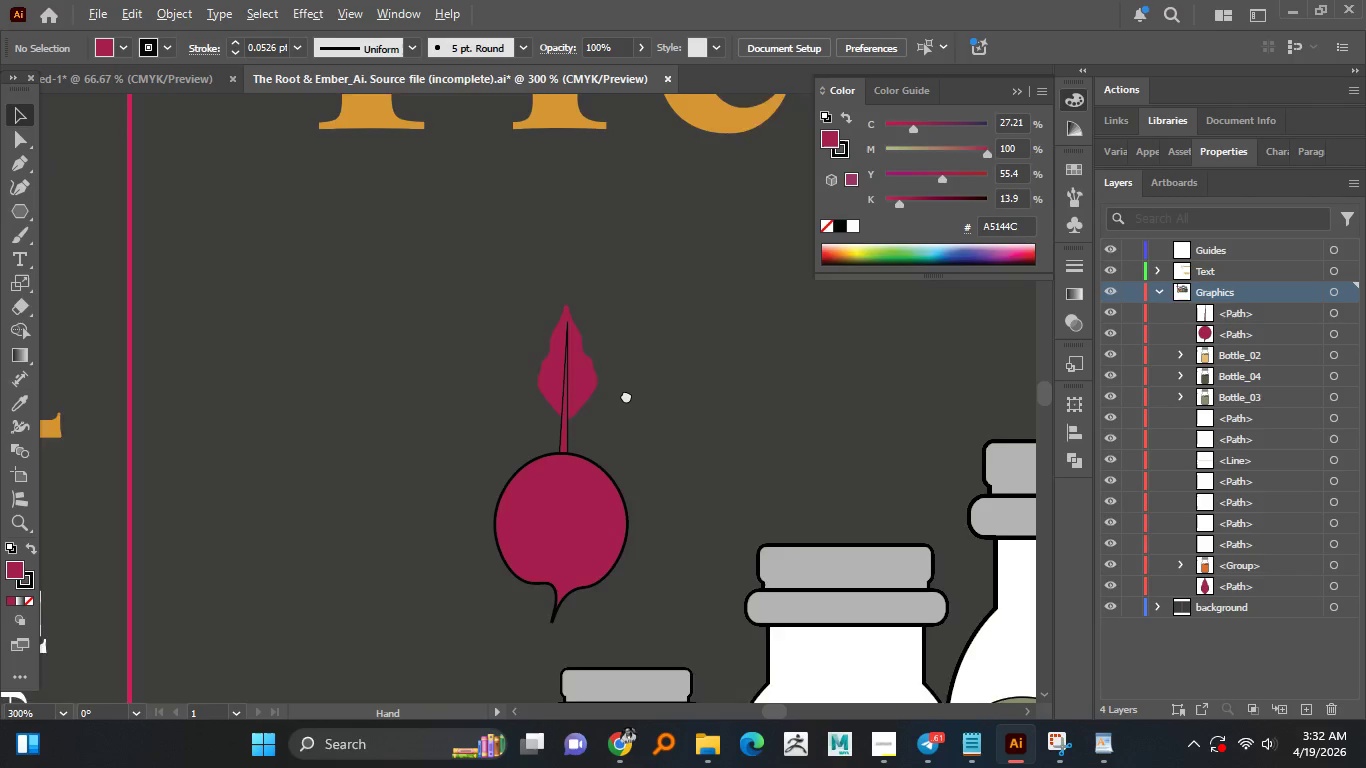 
hold_key(key=AltLeft, duration=1.51)
 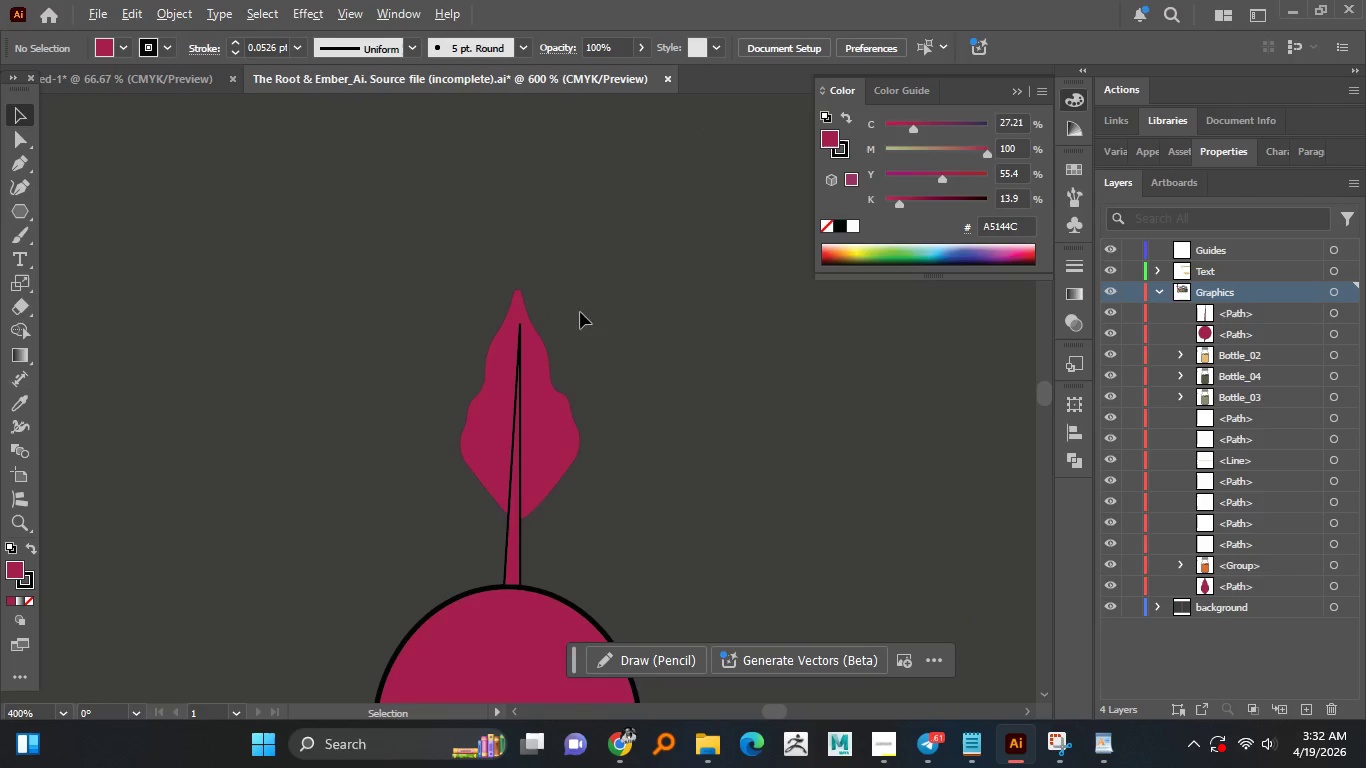 
hold_key(key=AltLeft, duration=1.47)
scroll: coordinate [556, 314], scroll_direction: up, amount: 5.0
 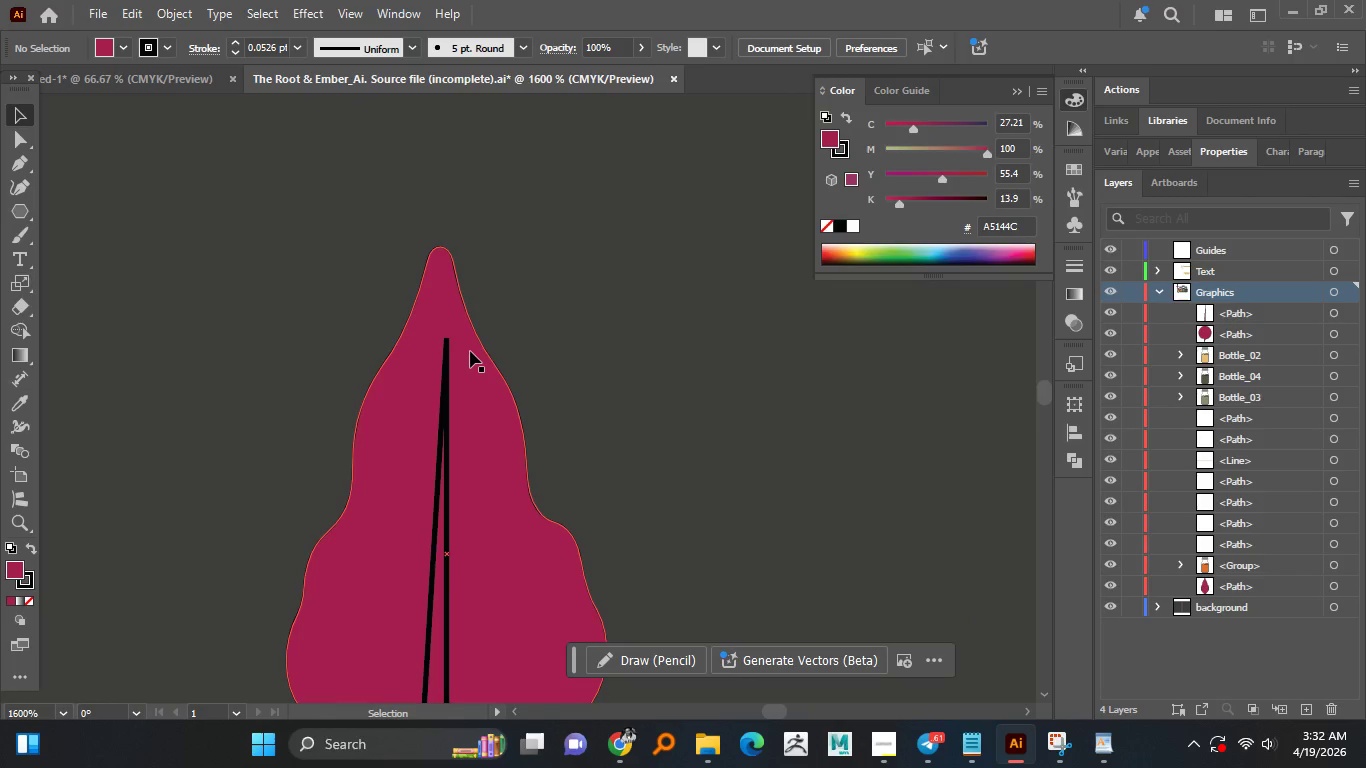 
hold_key(key=AltLeft, duration=0.53)
scroll: coordinate [525, 351], scroll_direction: down, amount: 2.0
 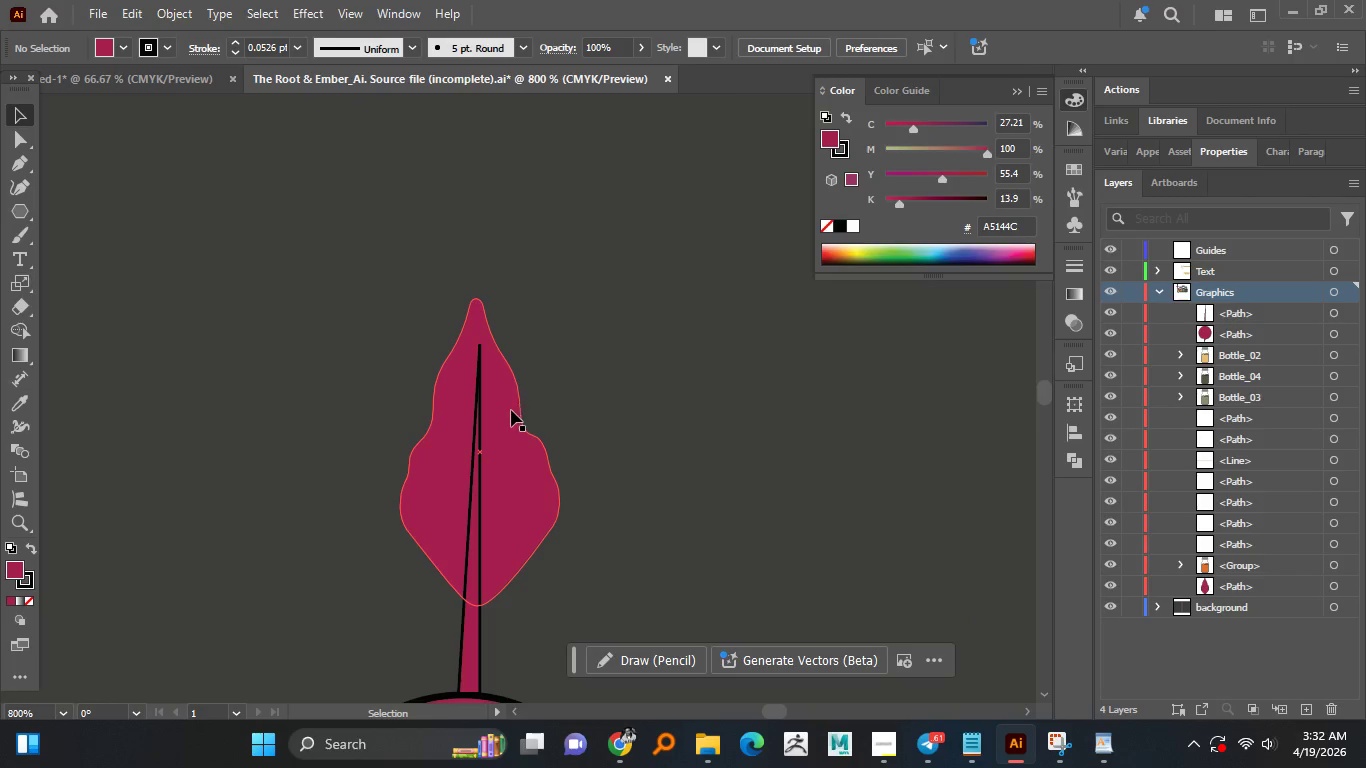 
left_click([510, 410])
 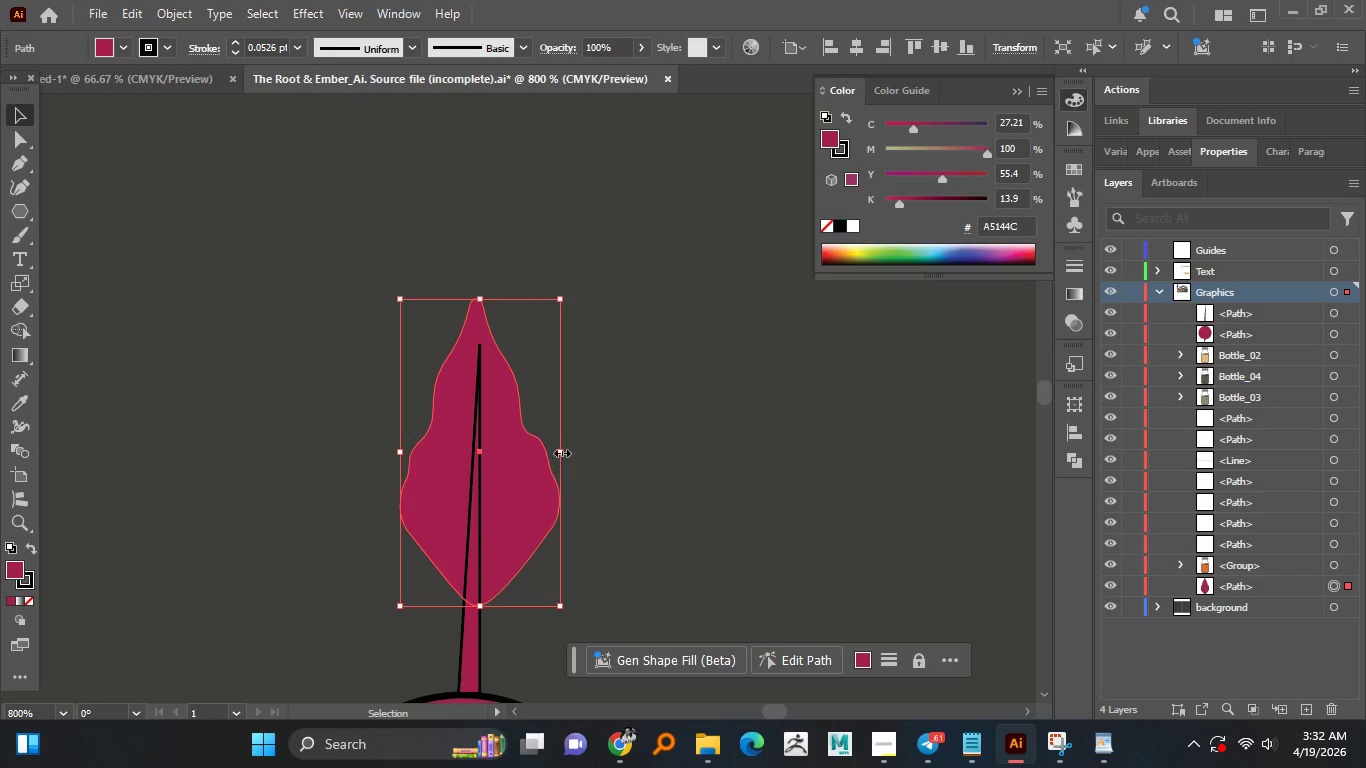 
left_click_drag(start_coordinate=[560, 451], to_coordinate=[586, 451])
 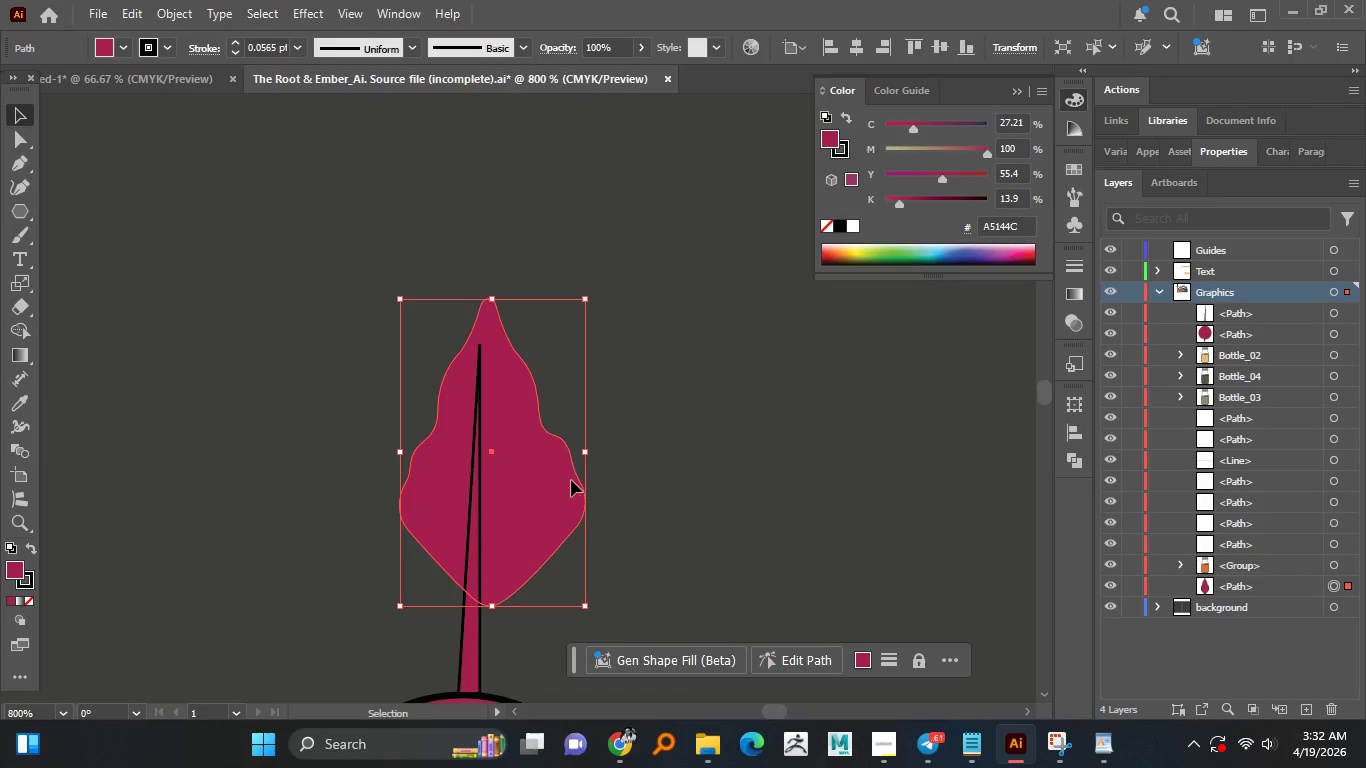 
left_click_drag(start_coordinate=[571, 479], to_coordinate=[561, 480])
 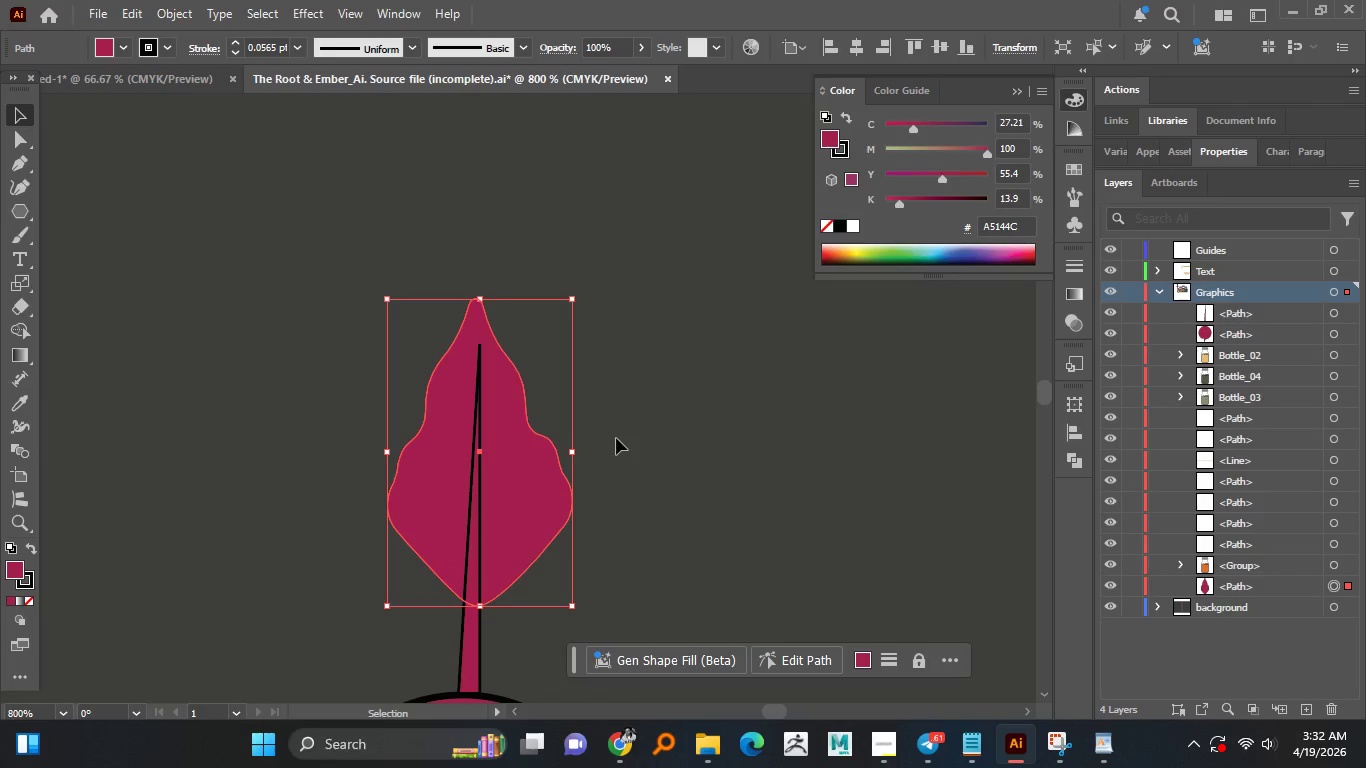 
left_click([616, 438])
 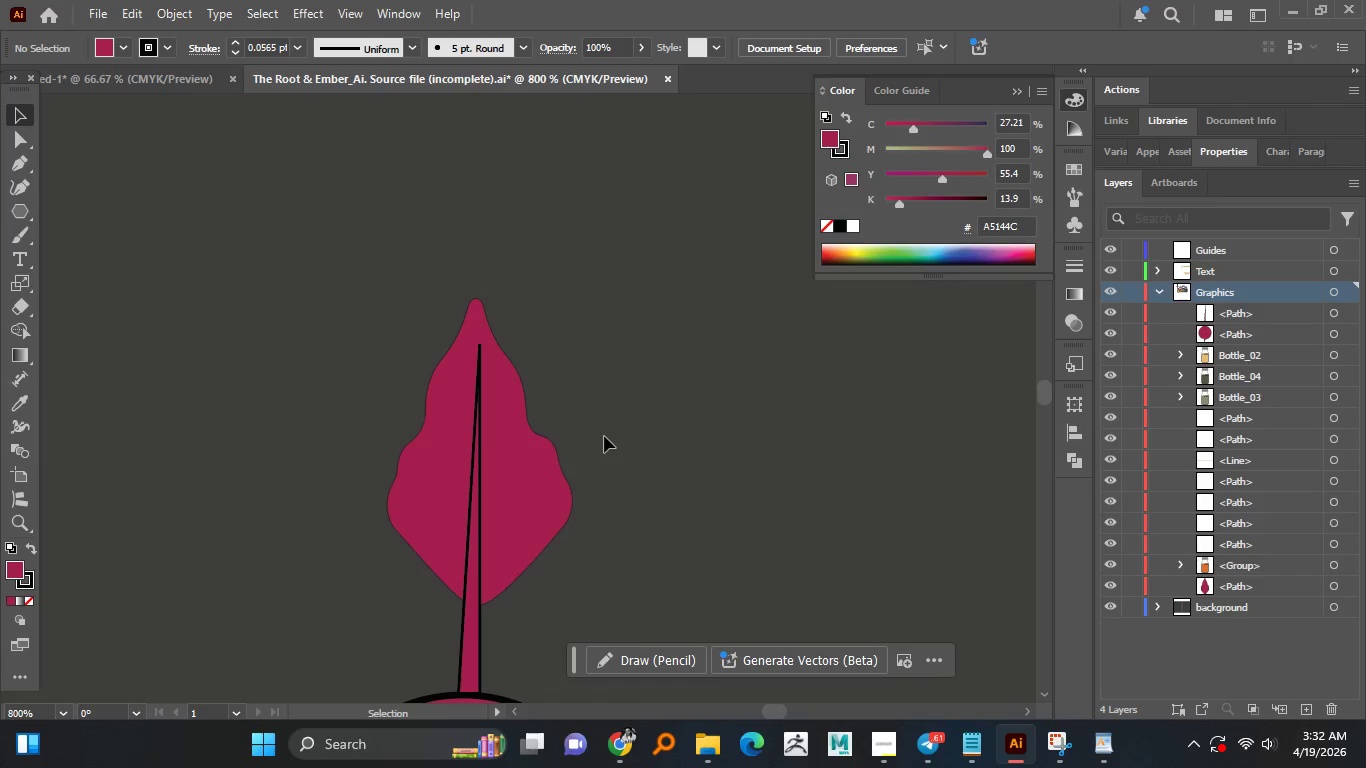 
hold_key(key=AltLeft, duration=0.67)
 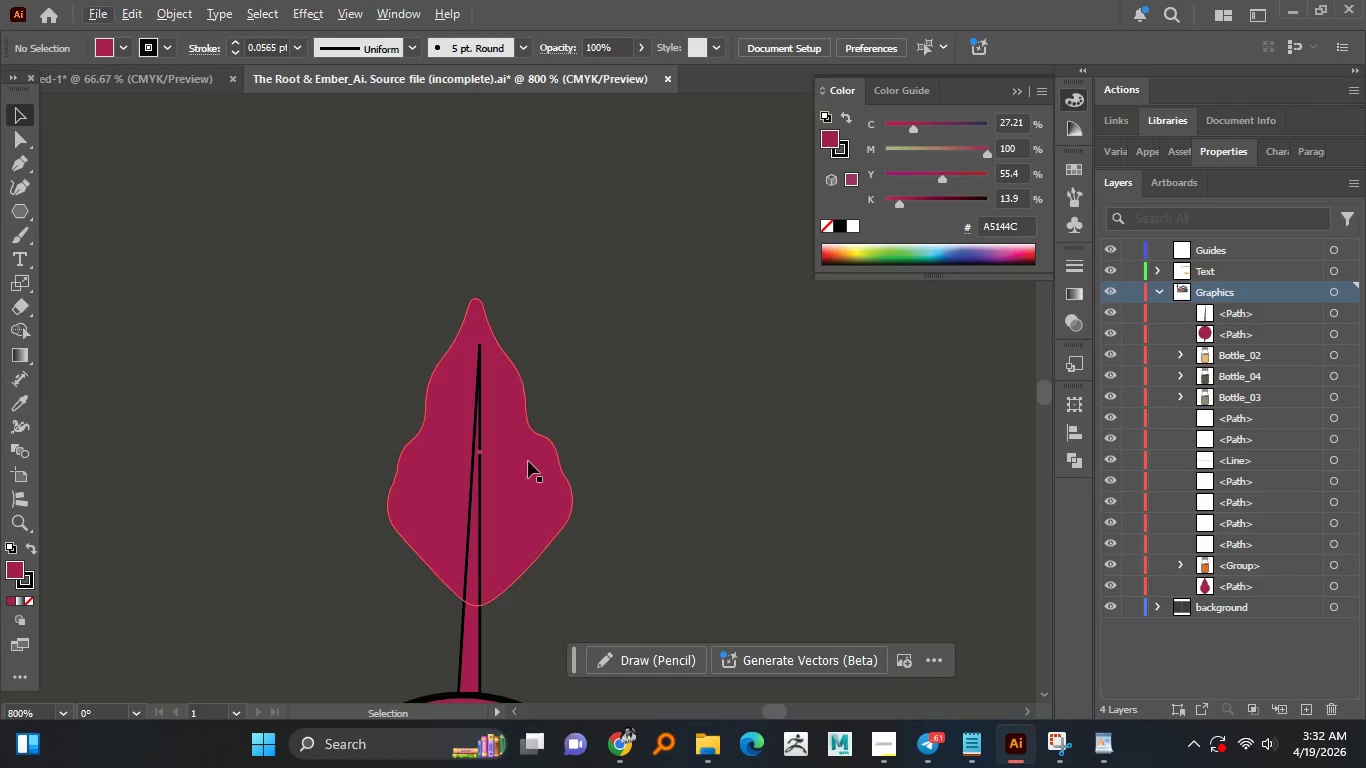 
left_click_drag(start_coordinate=[480, 529], to_coordinate=[659, 512])
 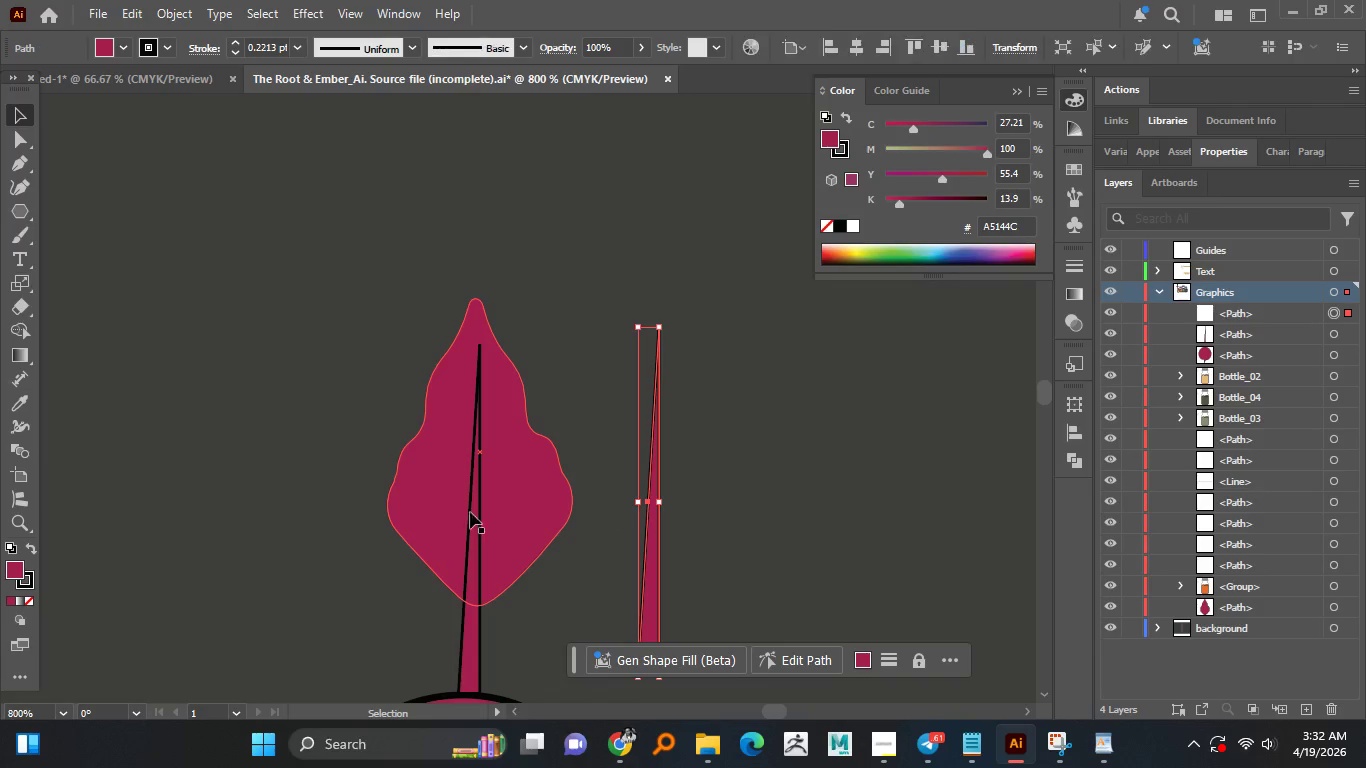 
hold_key(key=AltLeft, duration=0.69)
 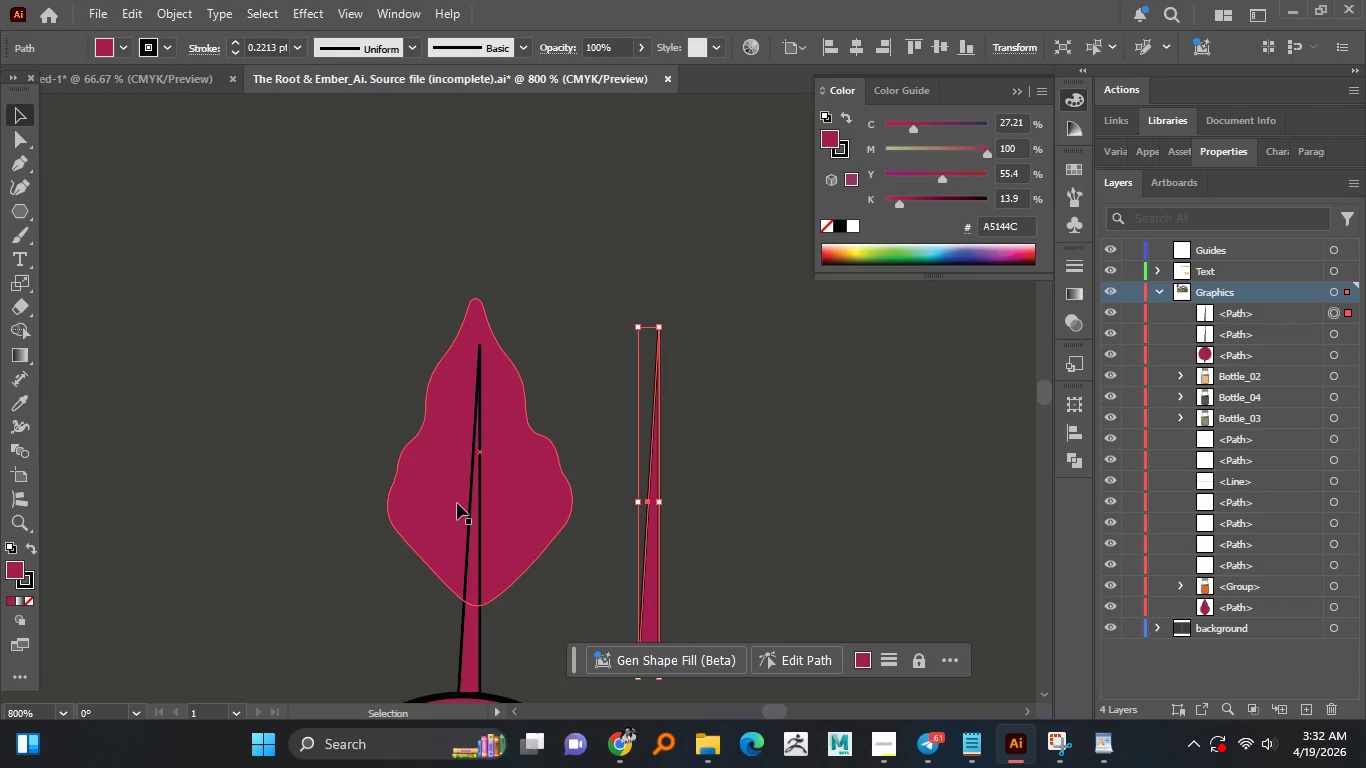 
hold_key(key=ShiftLeft, duration=1.19)
left_click([457, 503])
 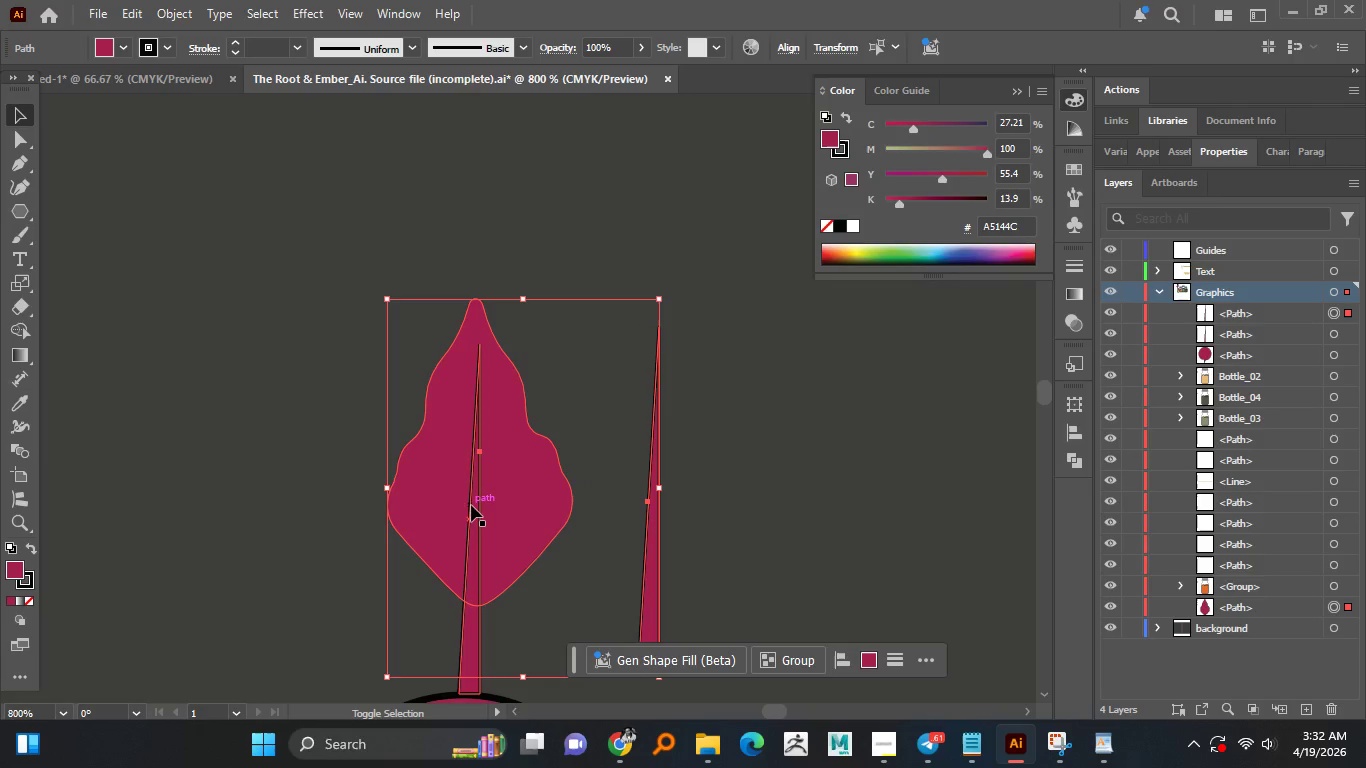 
left_click([471, 505])
 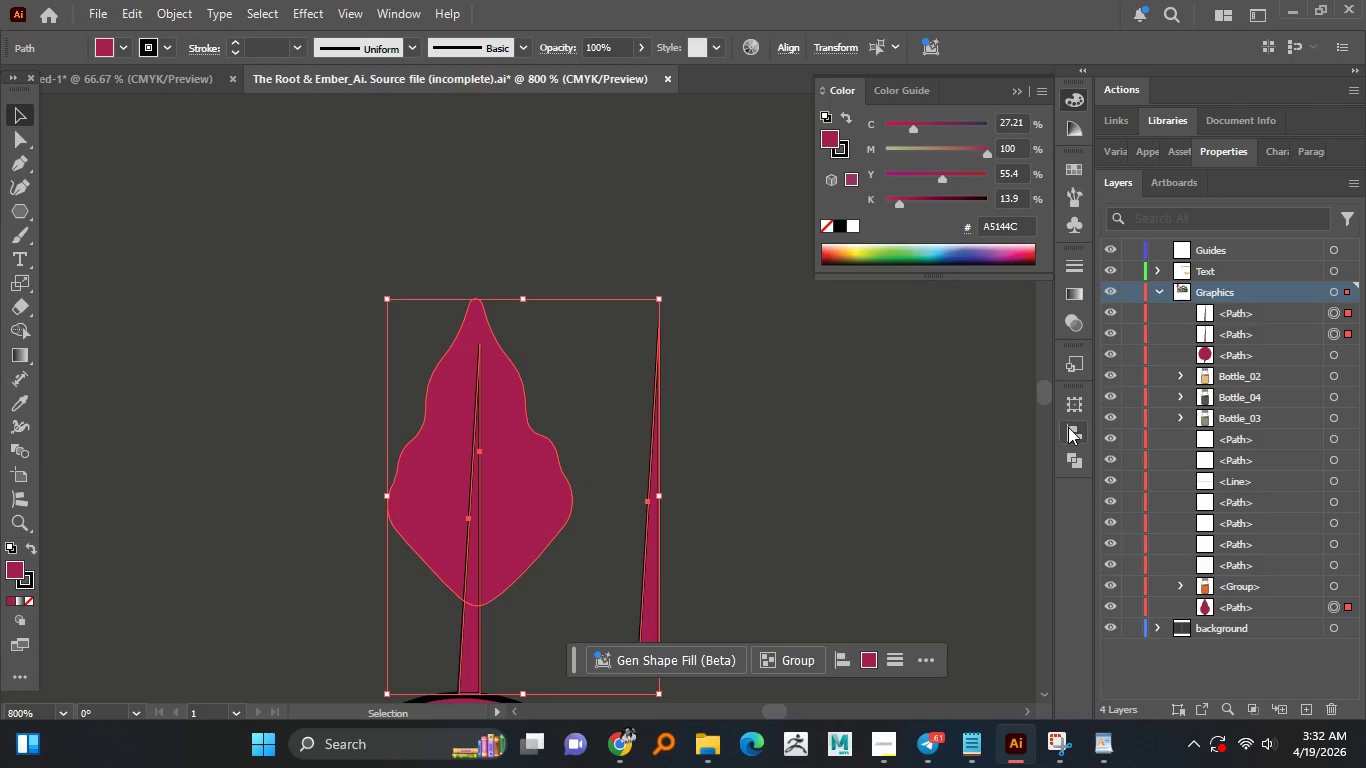 
left_click([1071, 463])
 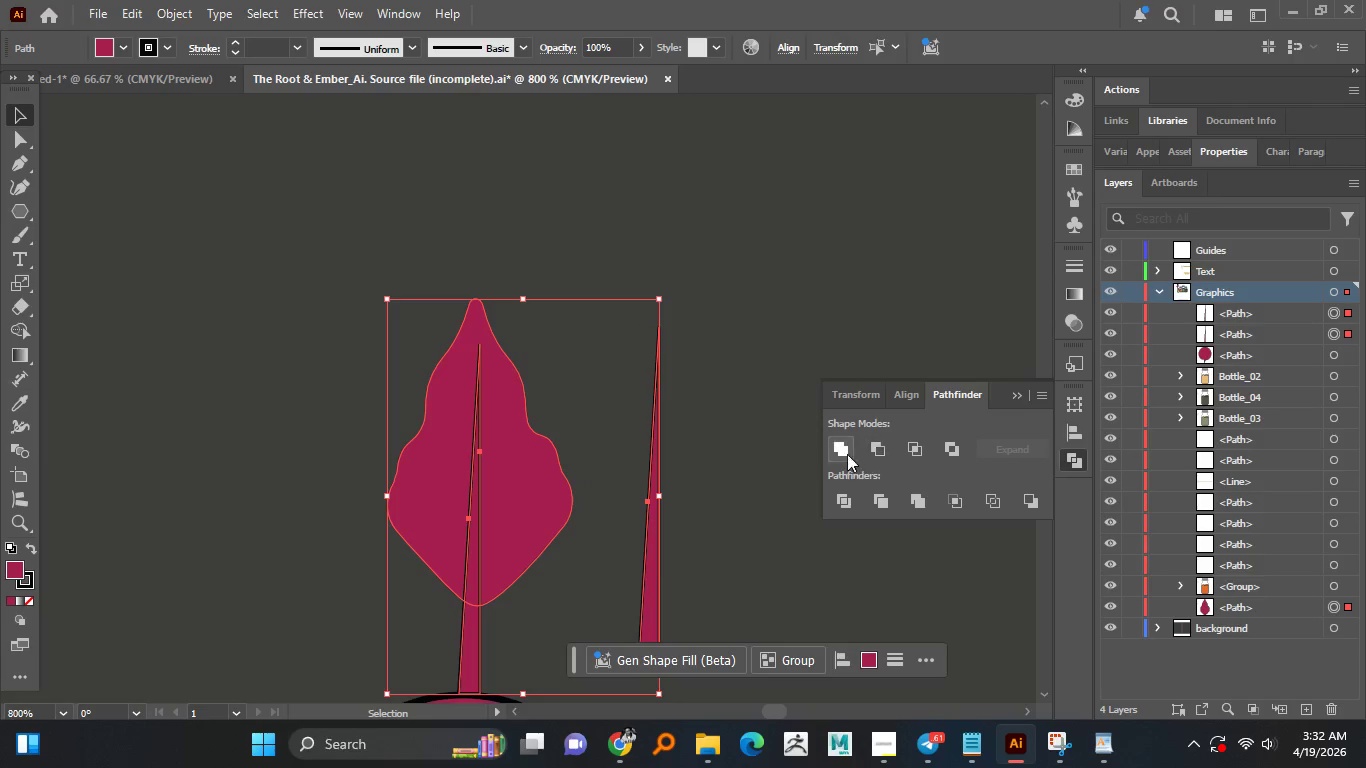 
left_click([842, 454])
 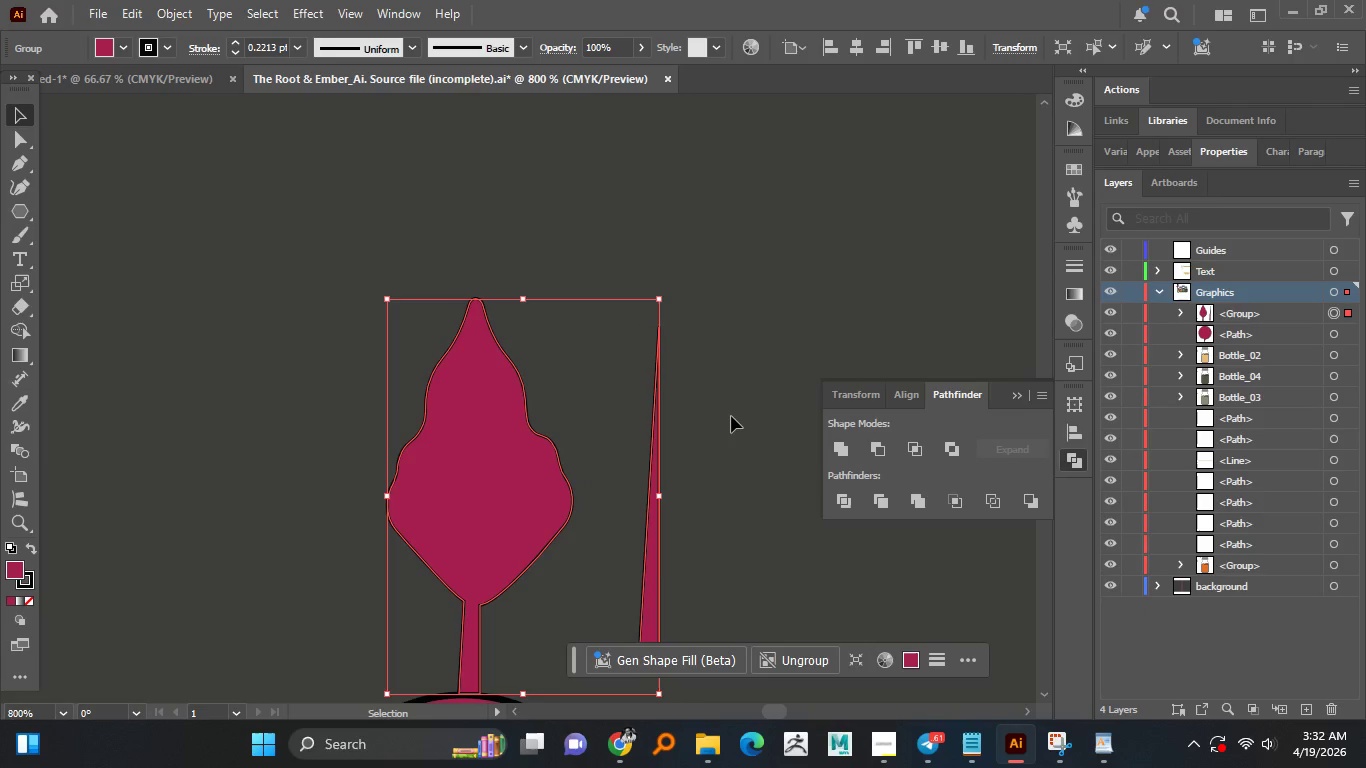 
hold_key(key=AltLeft, duration=0.78)
 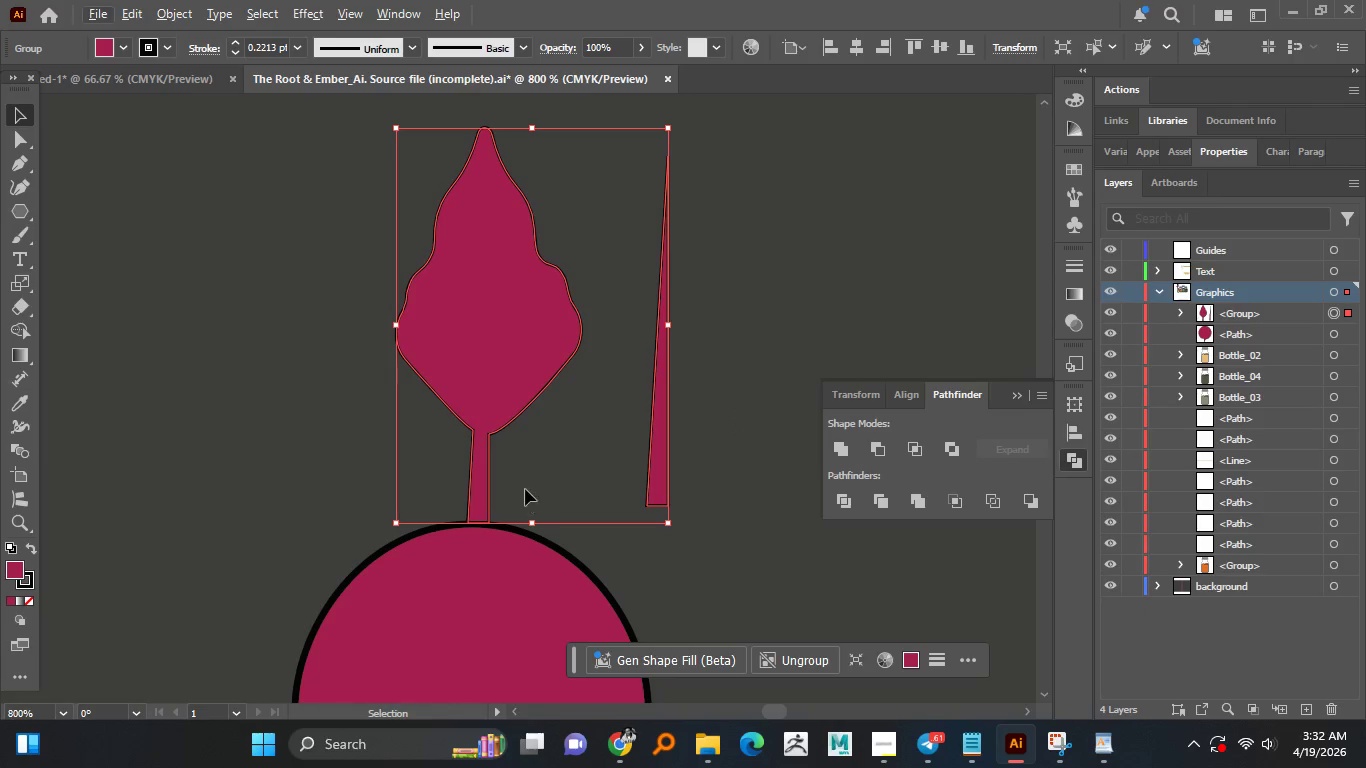 
hold_key(key=ShiftLeft, duration=1.12)
 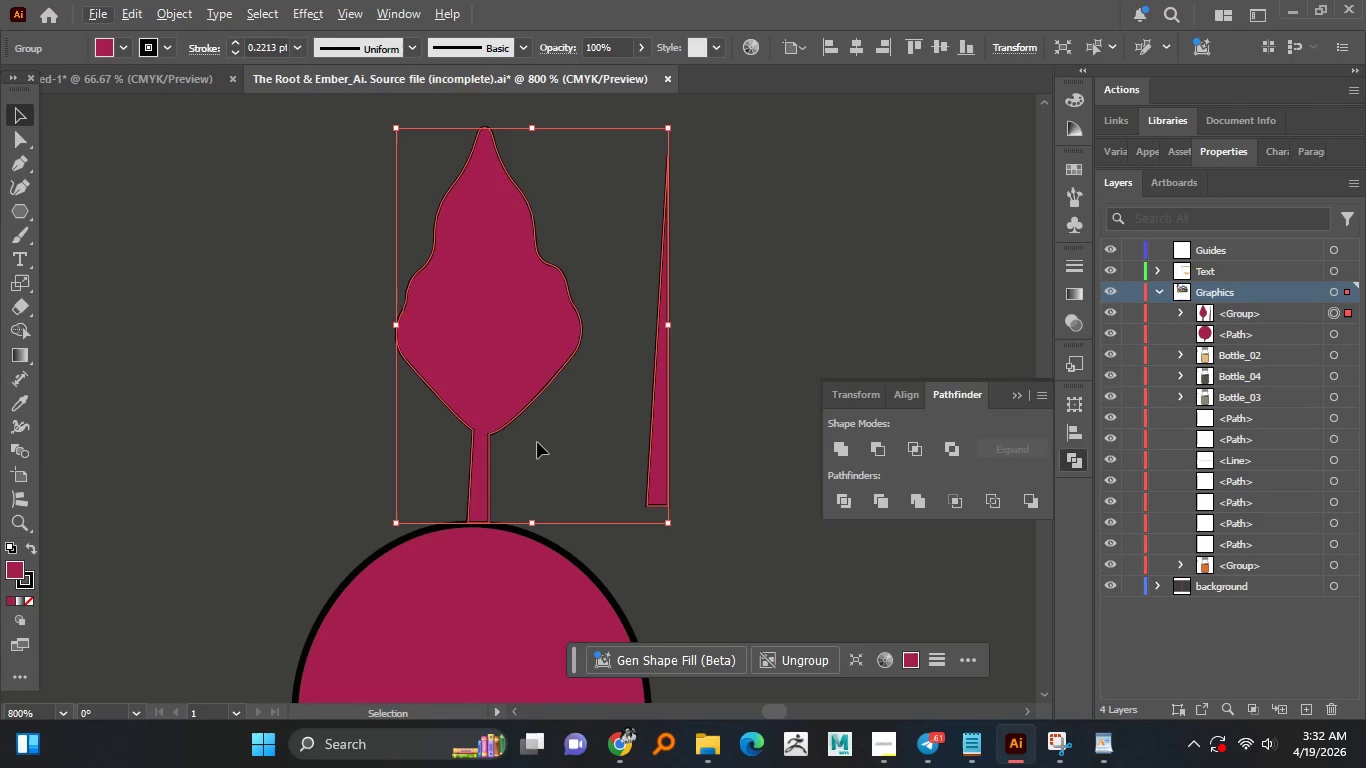 
hold_key(key=AltLeft, duration=0.36)
 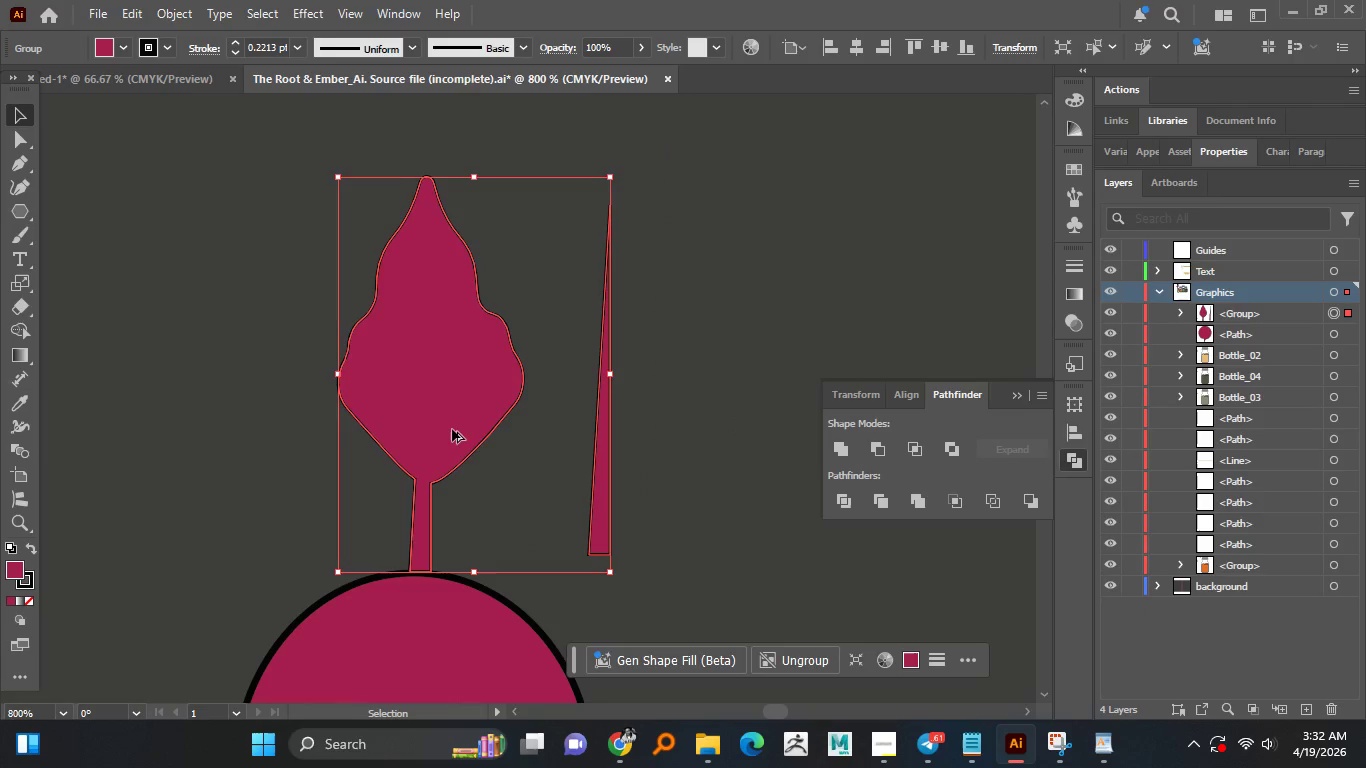 
hold_key(key=AltLeft, duration=0.83)
left_click_drag(start_coordinate=[452, 429], to_coordinate=[680, 414])
 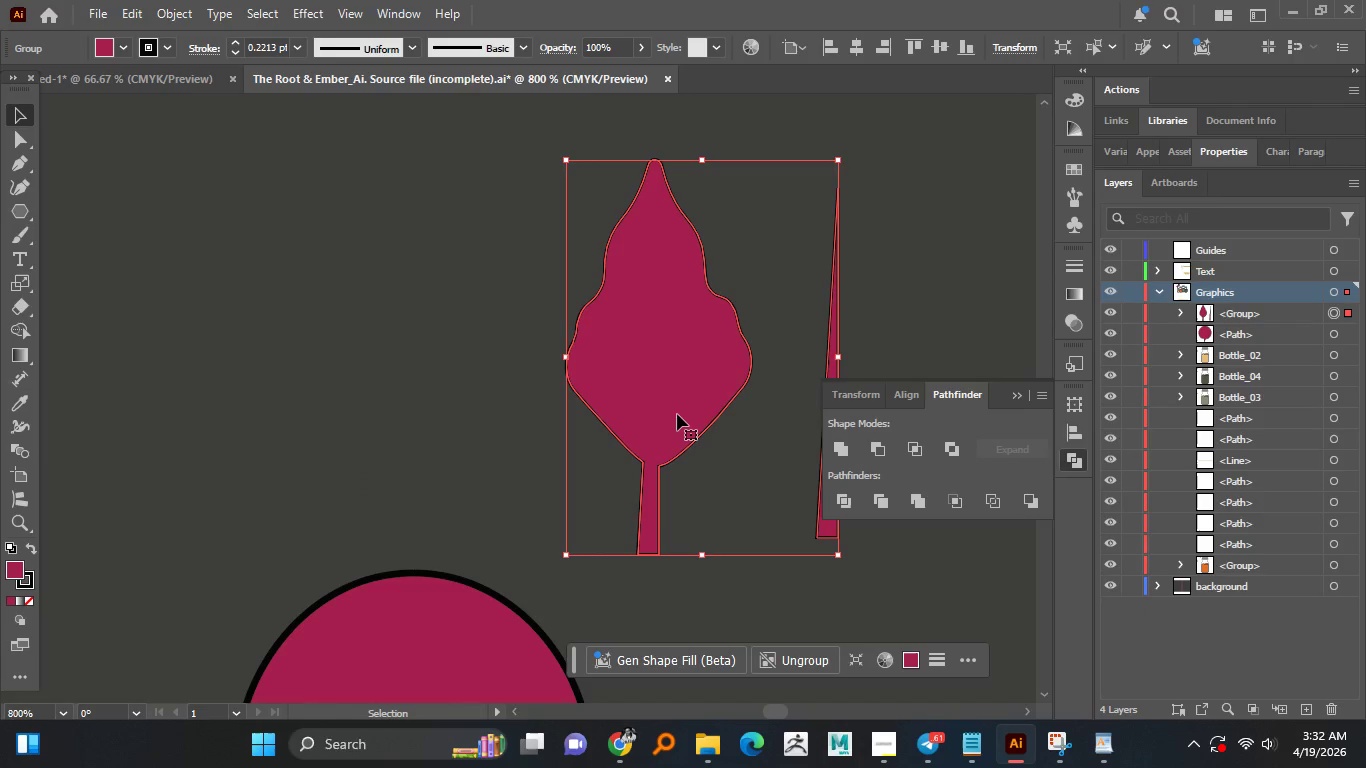 
hold_key(key=AltLeft, duration=1.91)
 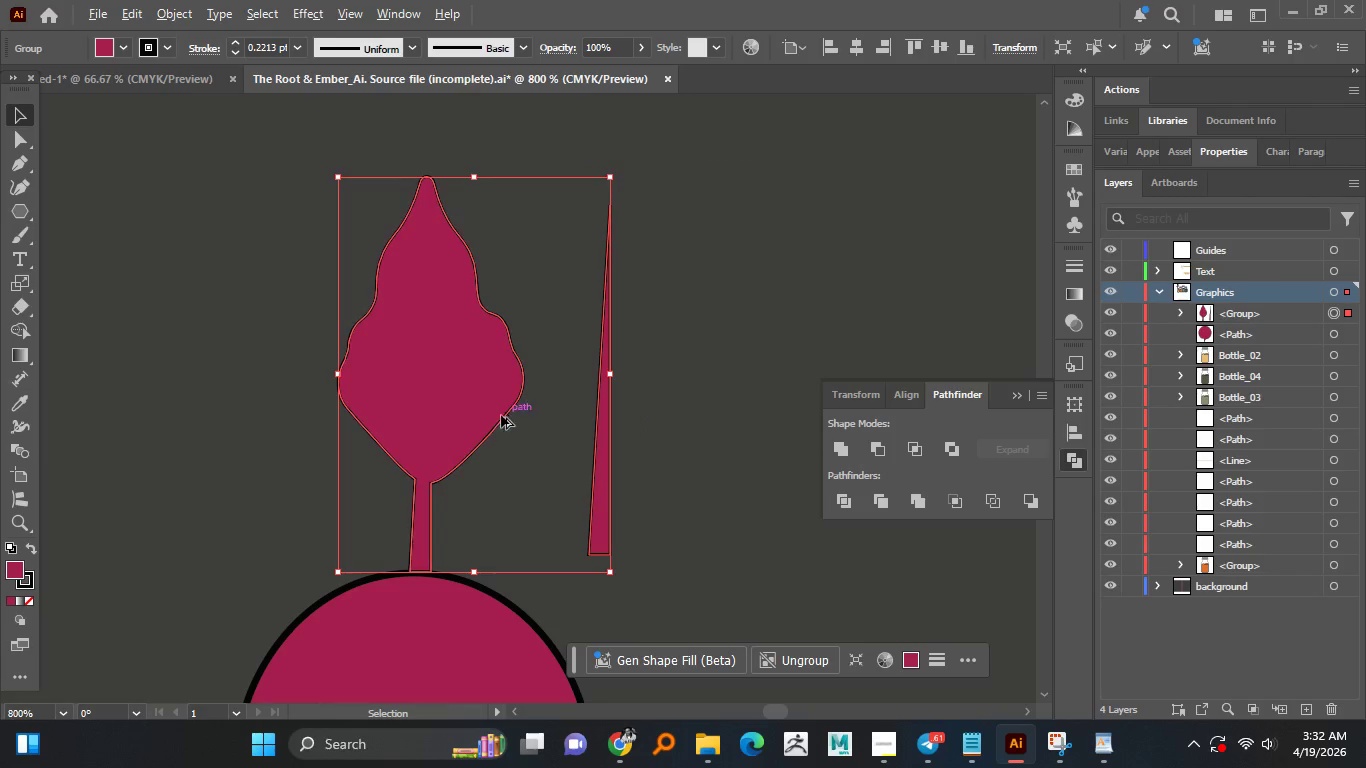 
key(Control+Z)
 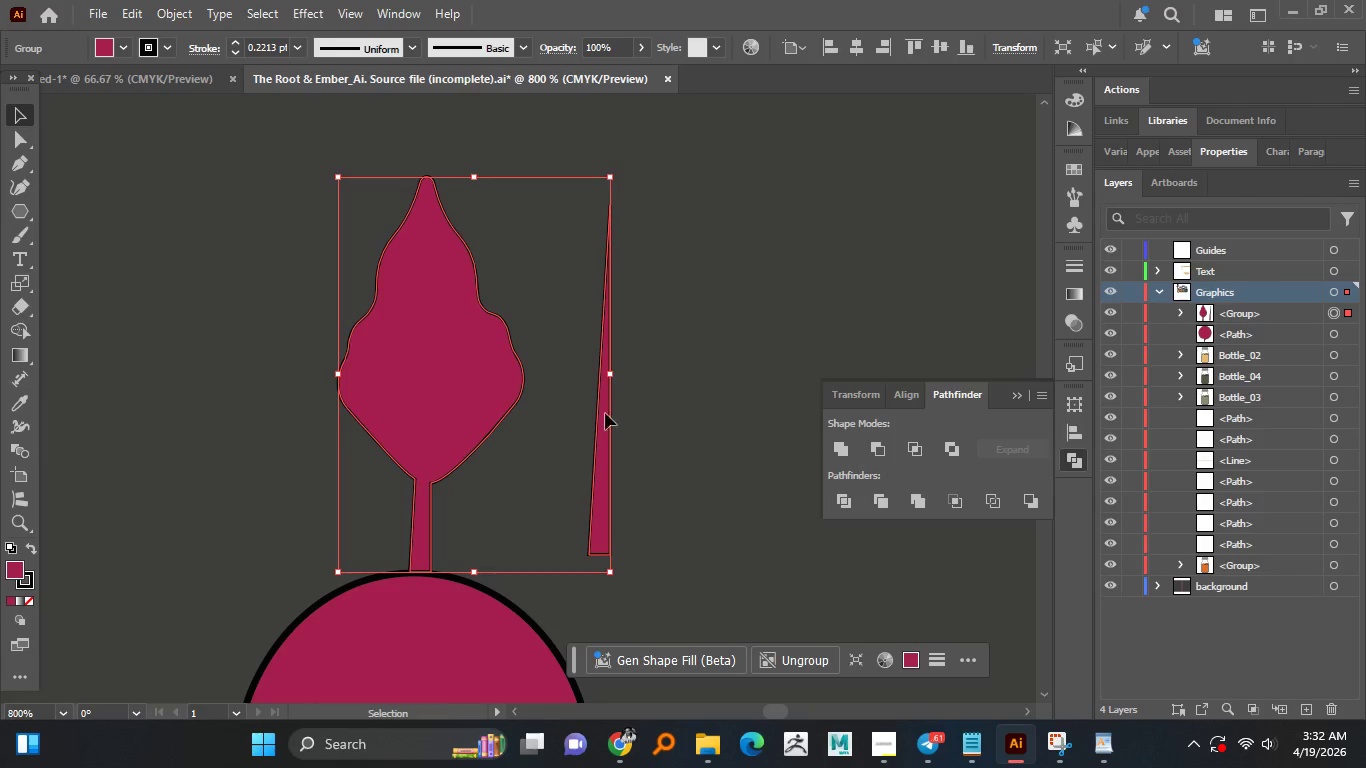 
hold_key(key=AltLeft, duration=1.52)
left_click_drag(start_coordinate=[480, 406], to_coordinate=[802, 356])
 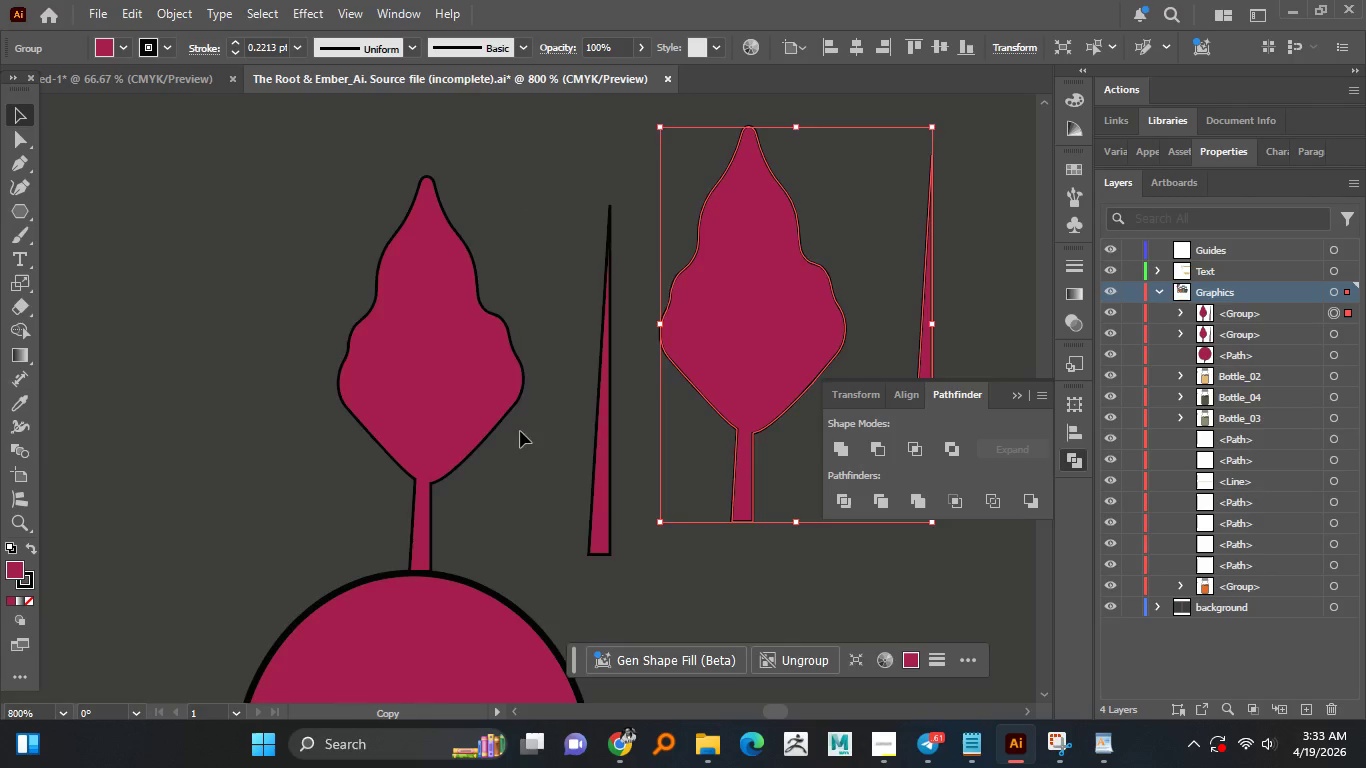 
hold_key(key=AltLeft, duration=0.52)
 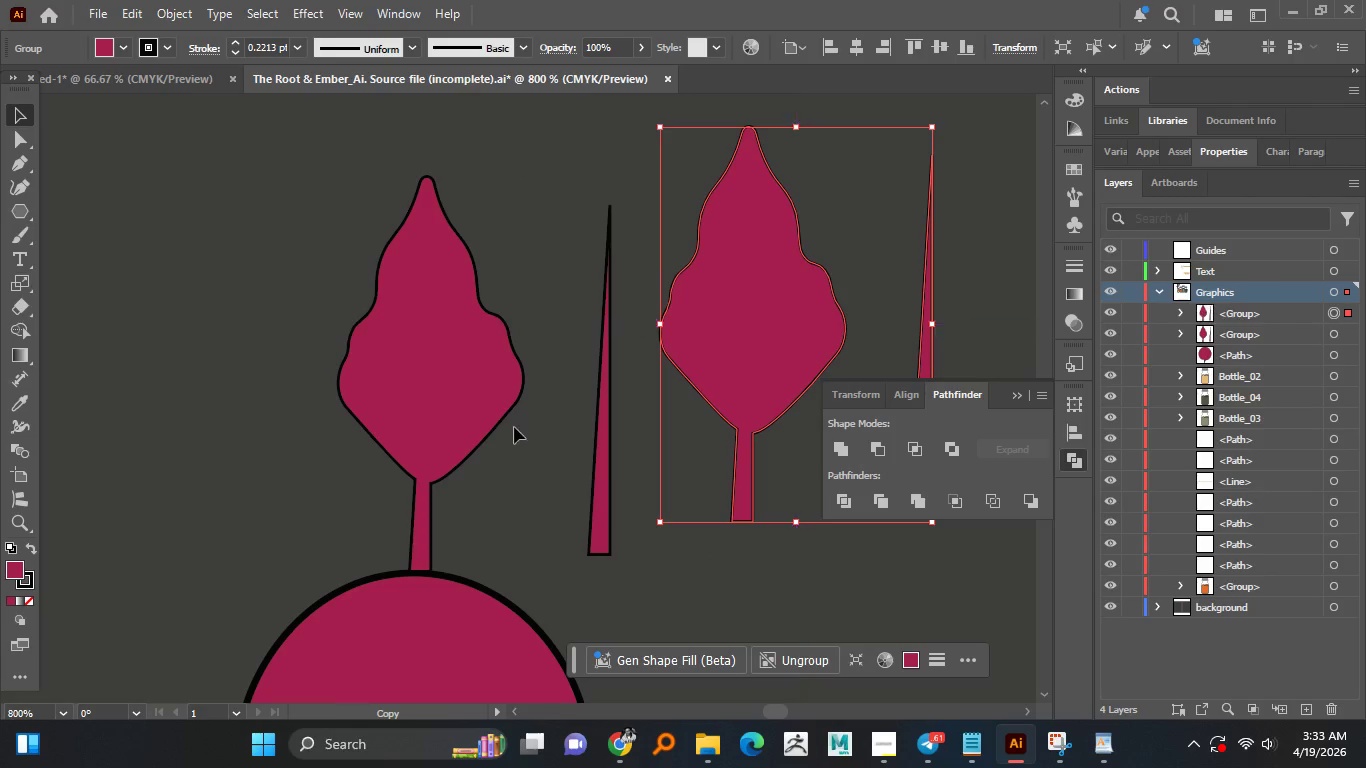 
hold_key(key=AltLeft, duration=0.47)
 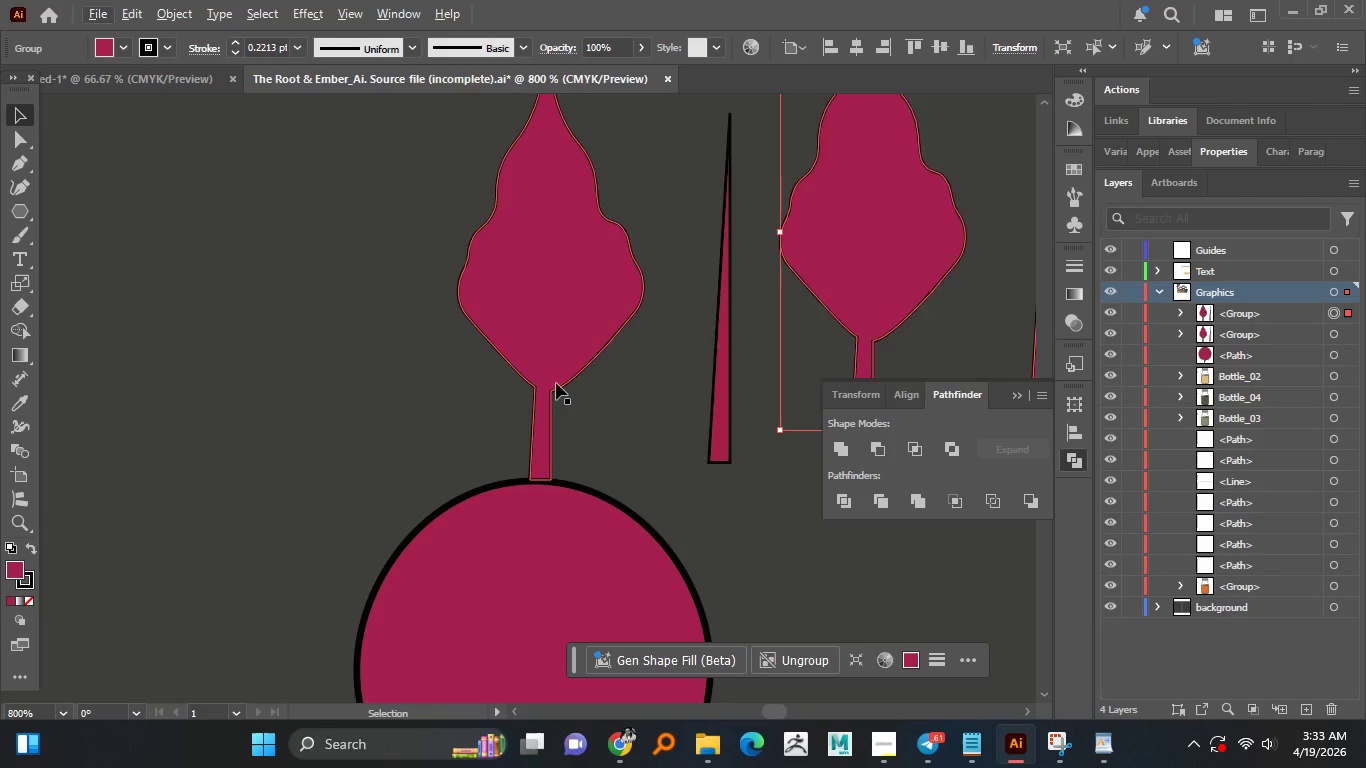 
left_click([556, 383])
 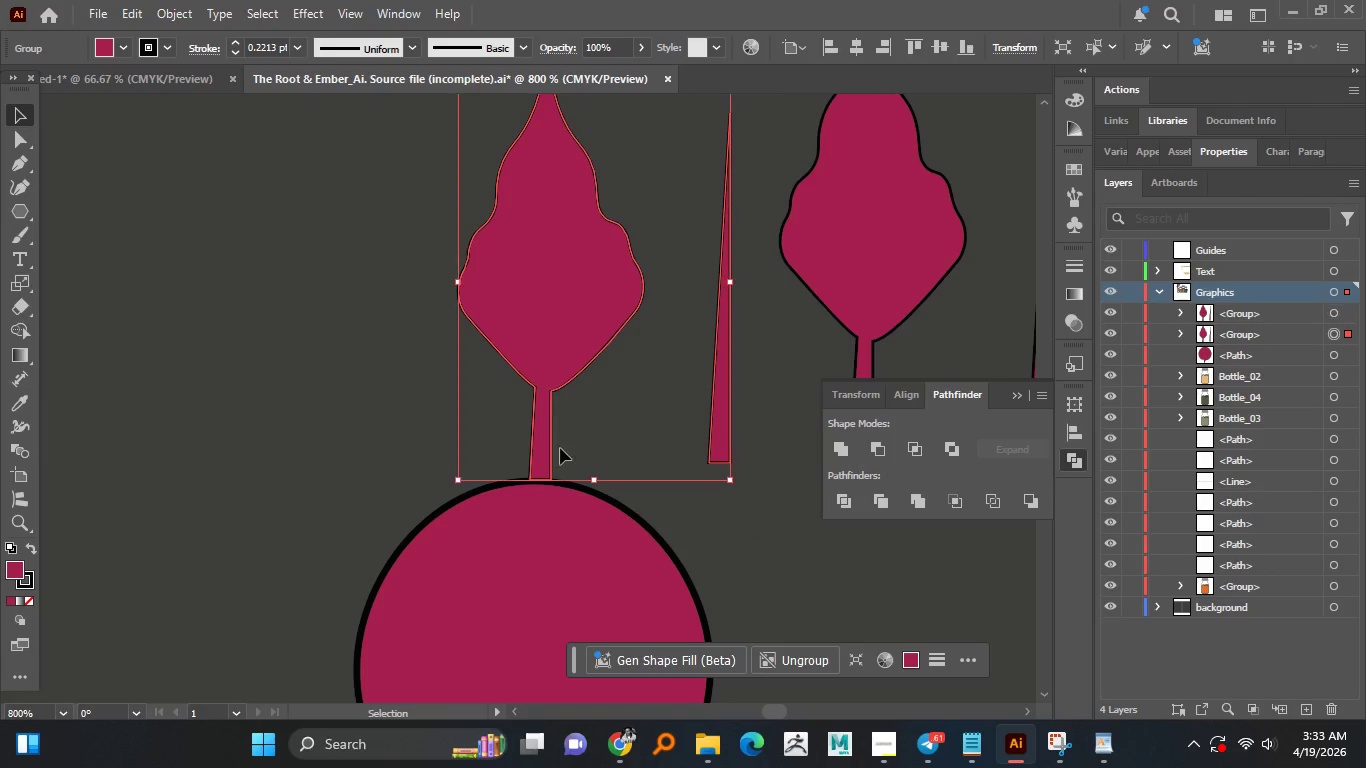 
hold_key(key=ShiftLeft, duration=0.52)
double_click([561, 534])
 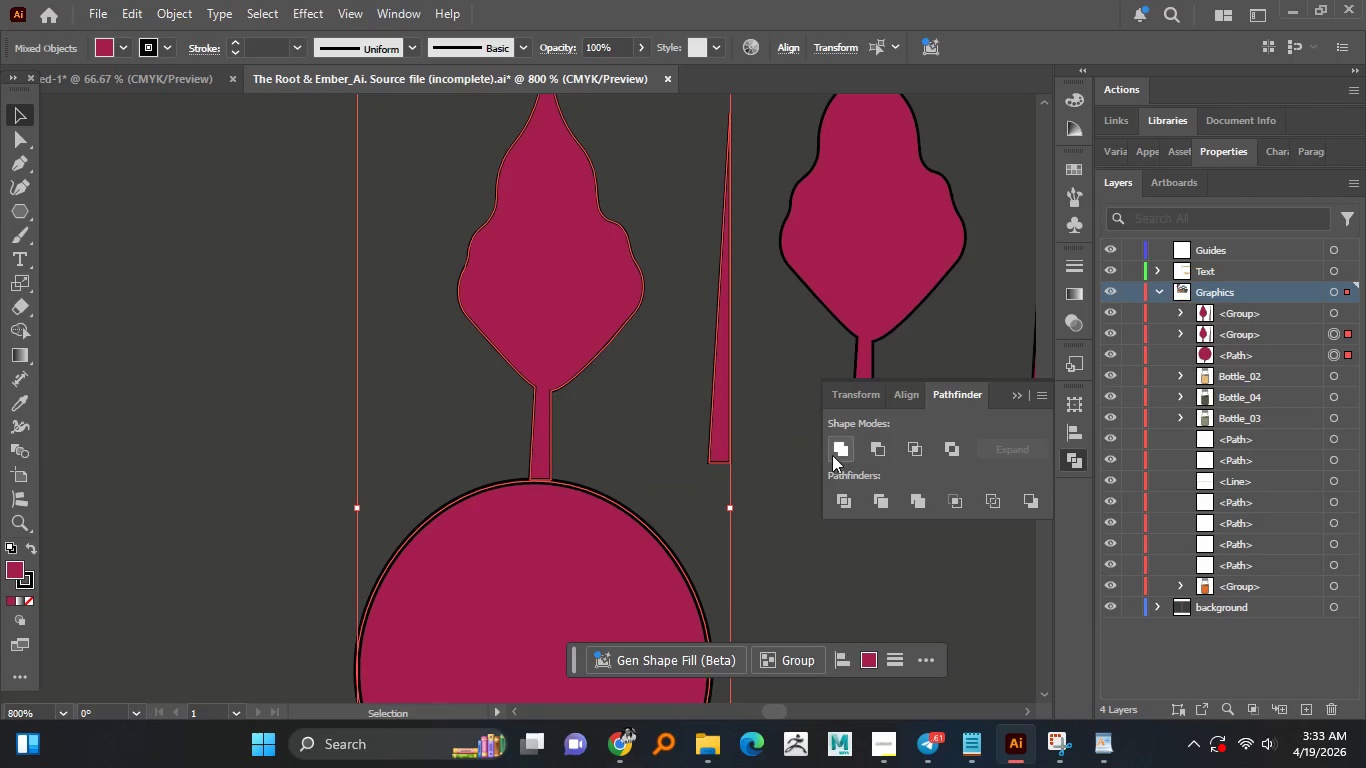 
left_click([842, 448])
 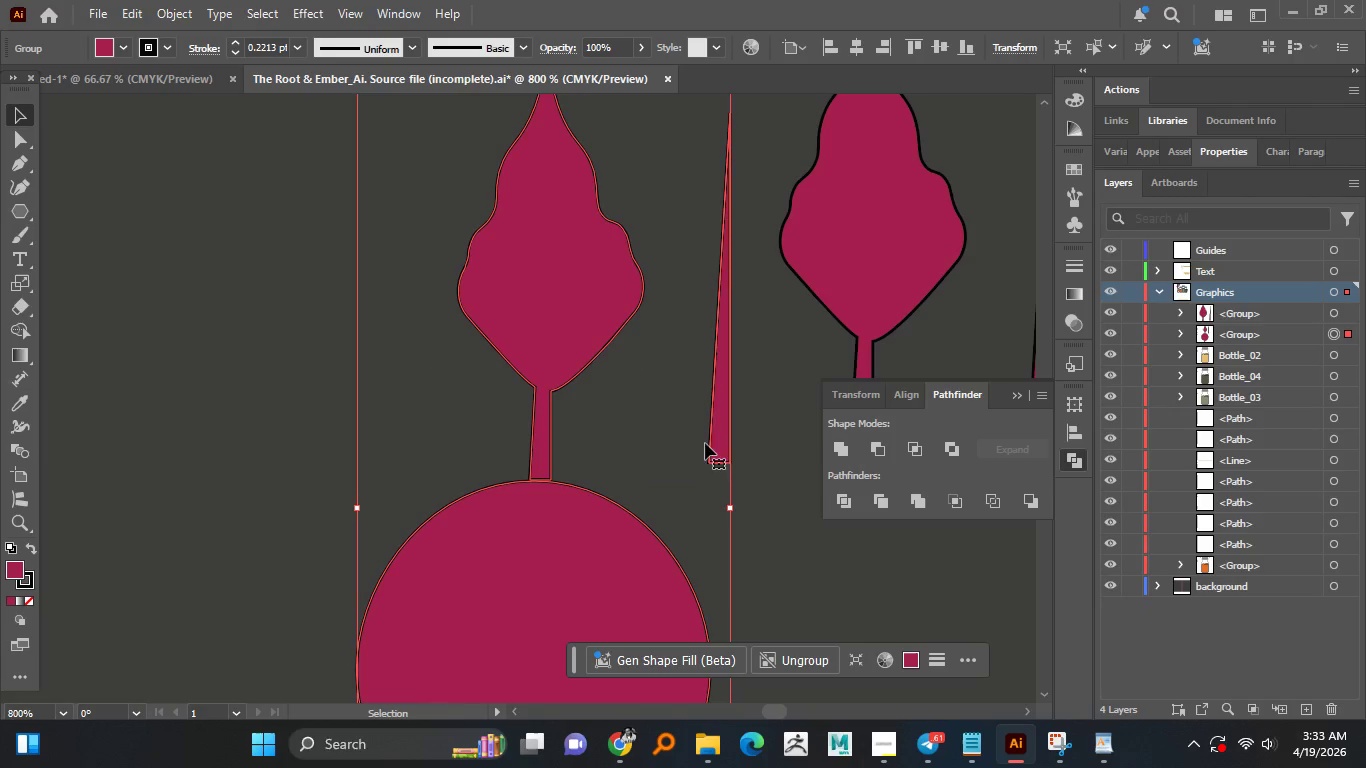 
left_click([662, 422])
 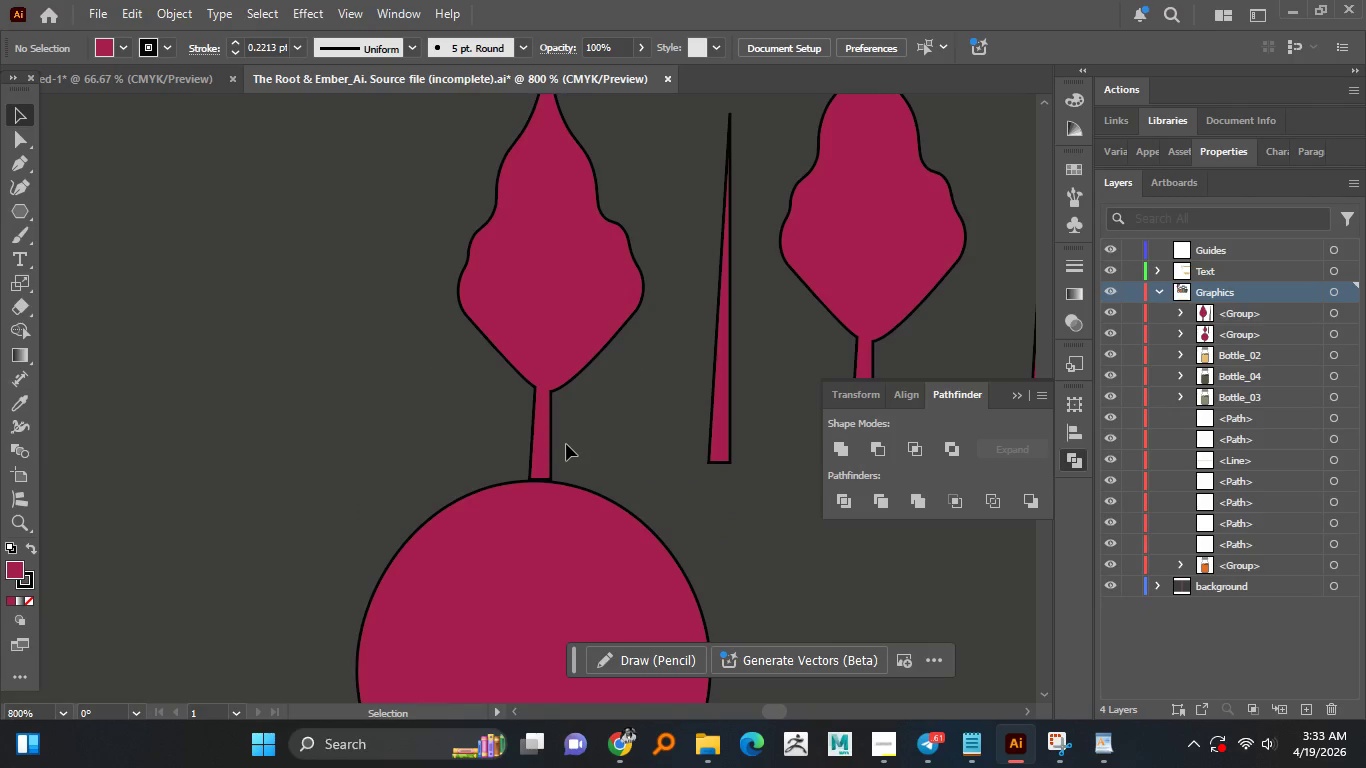 
double_click([556, 447])
 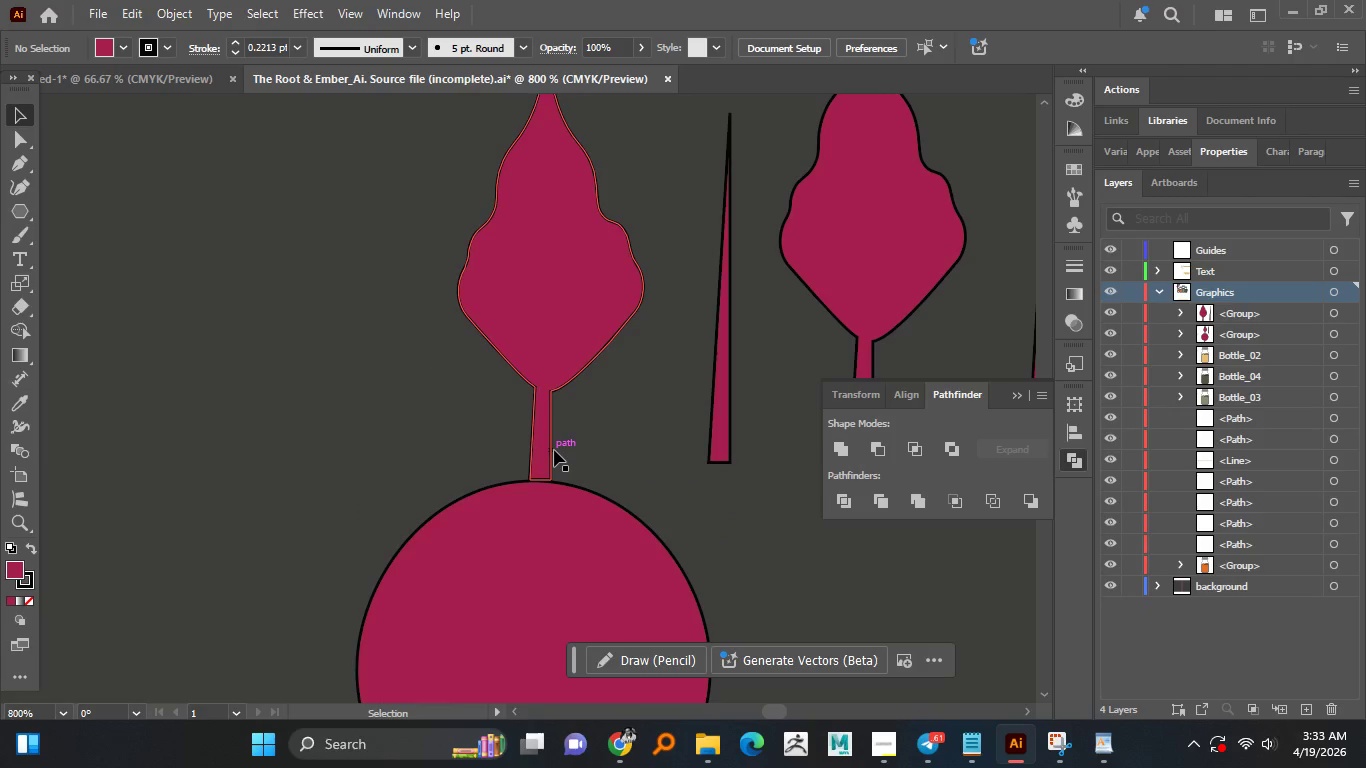 
triple_click([554, 450])
 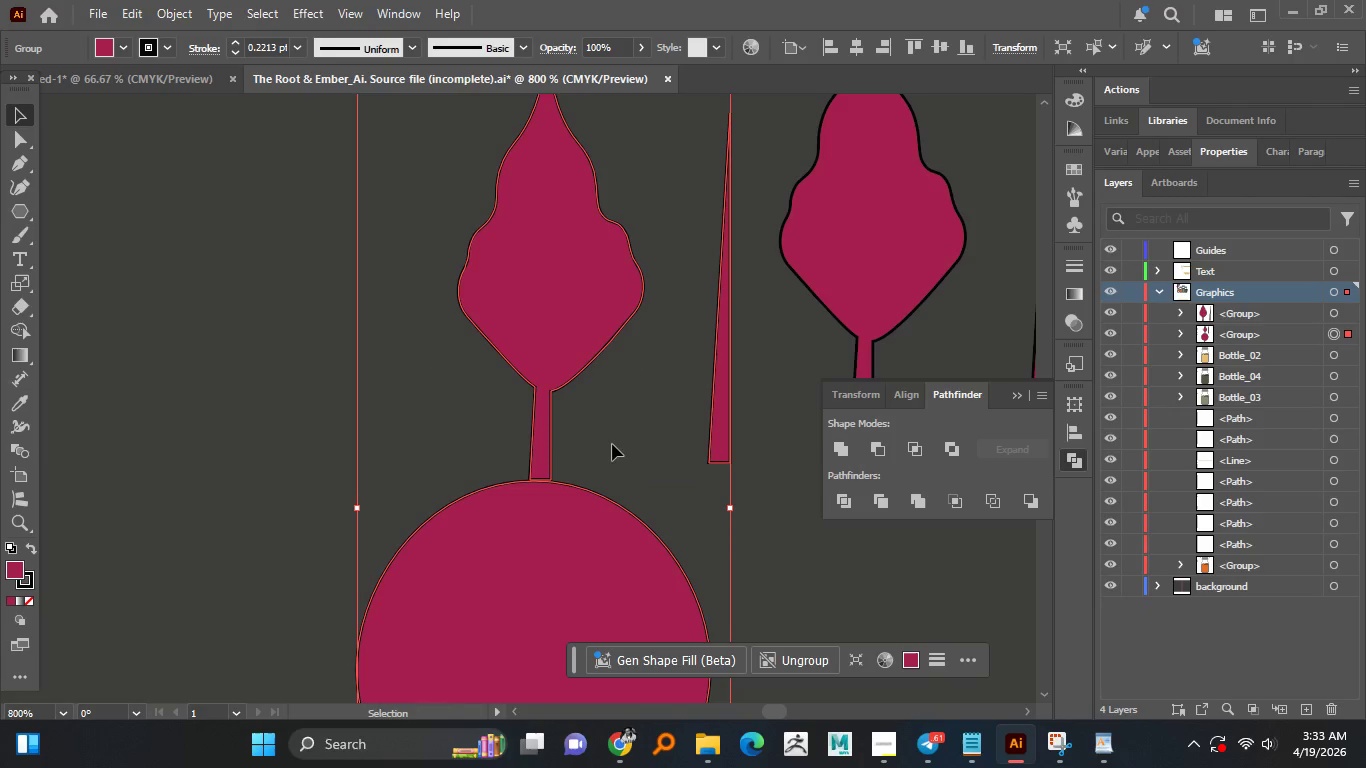 
left_click([620, 442])
 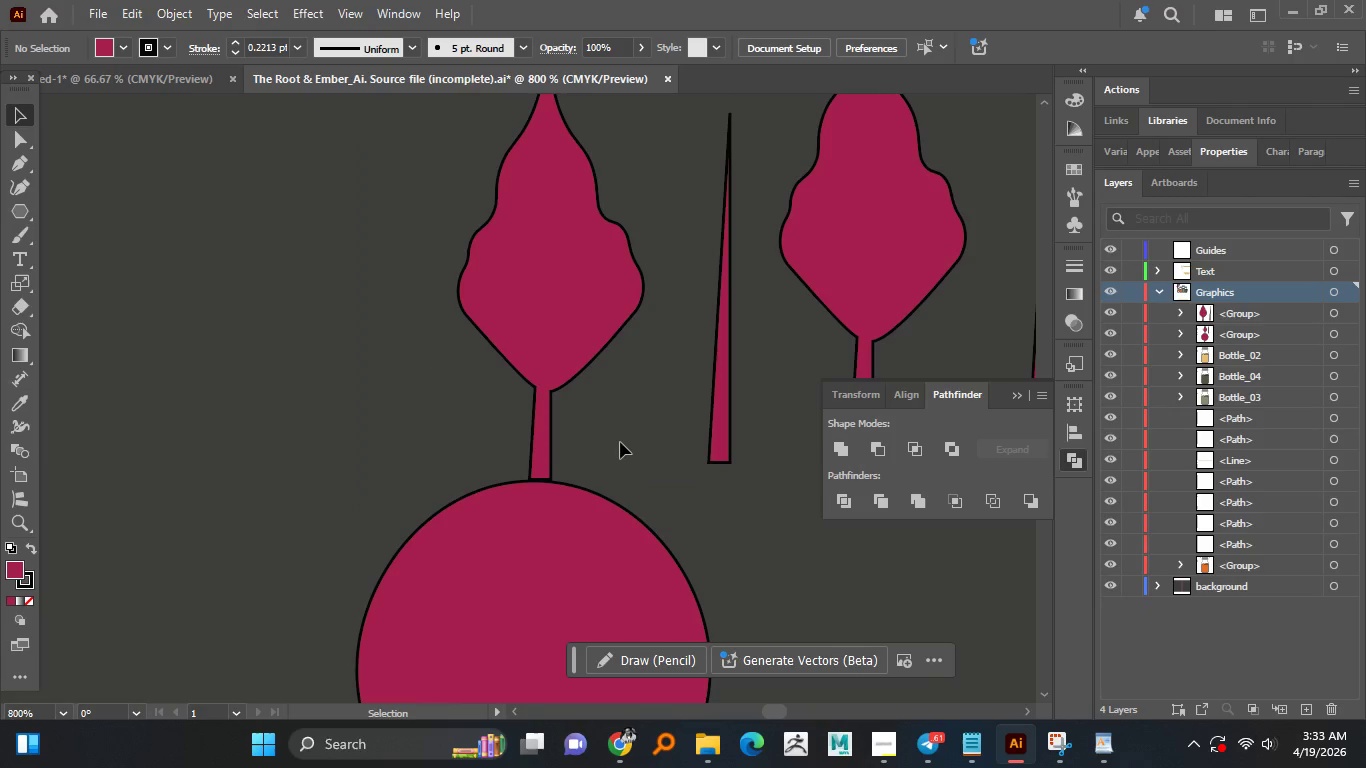 
key(Control+Z)
 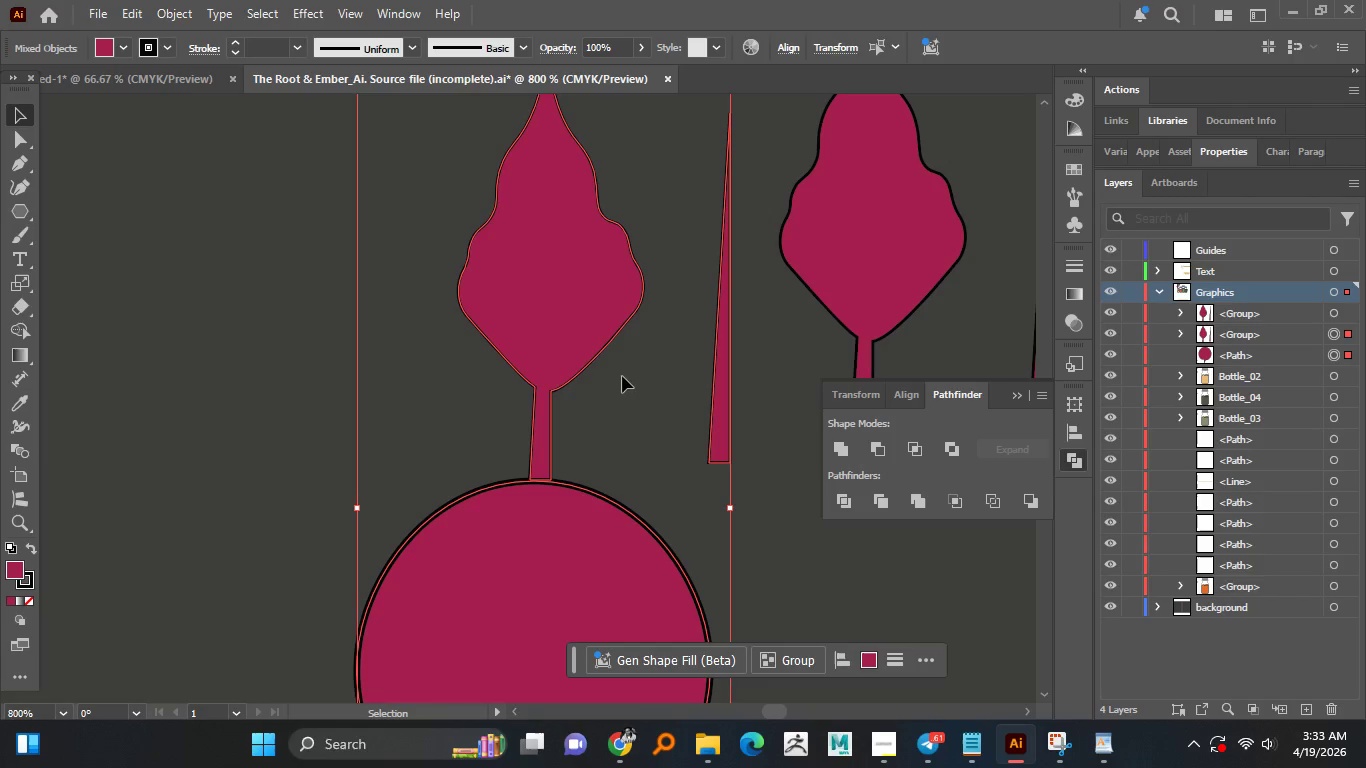 
key(Control+Z)
 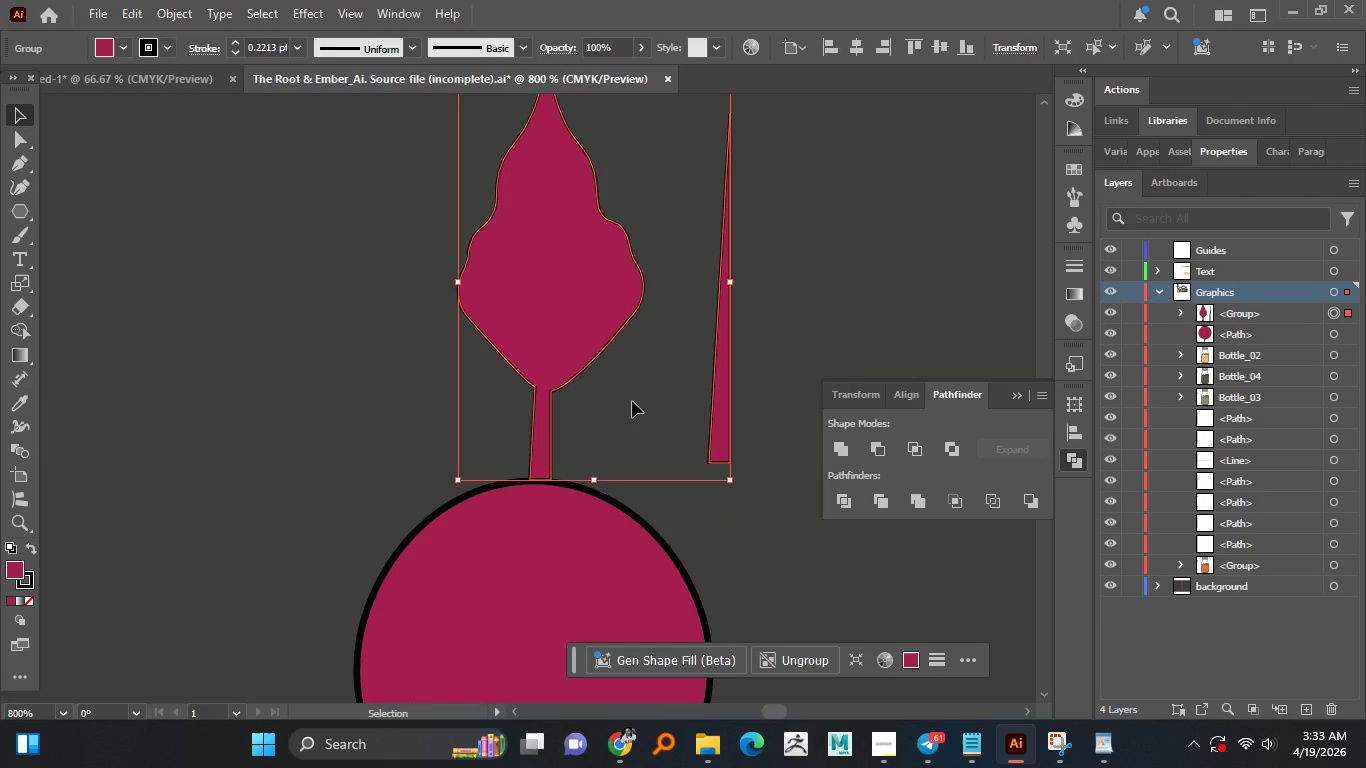 
key(Control+Shift+Z)
 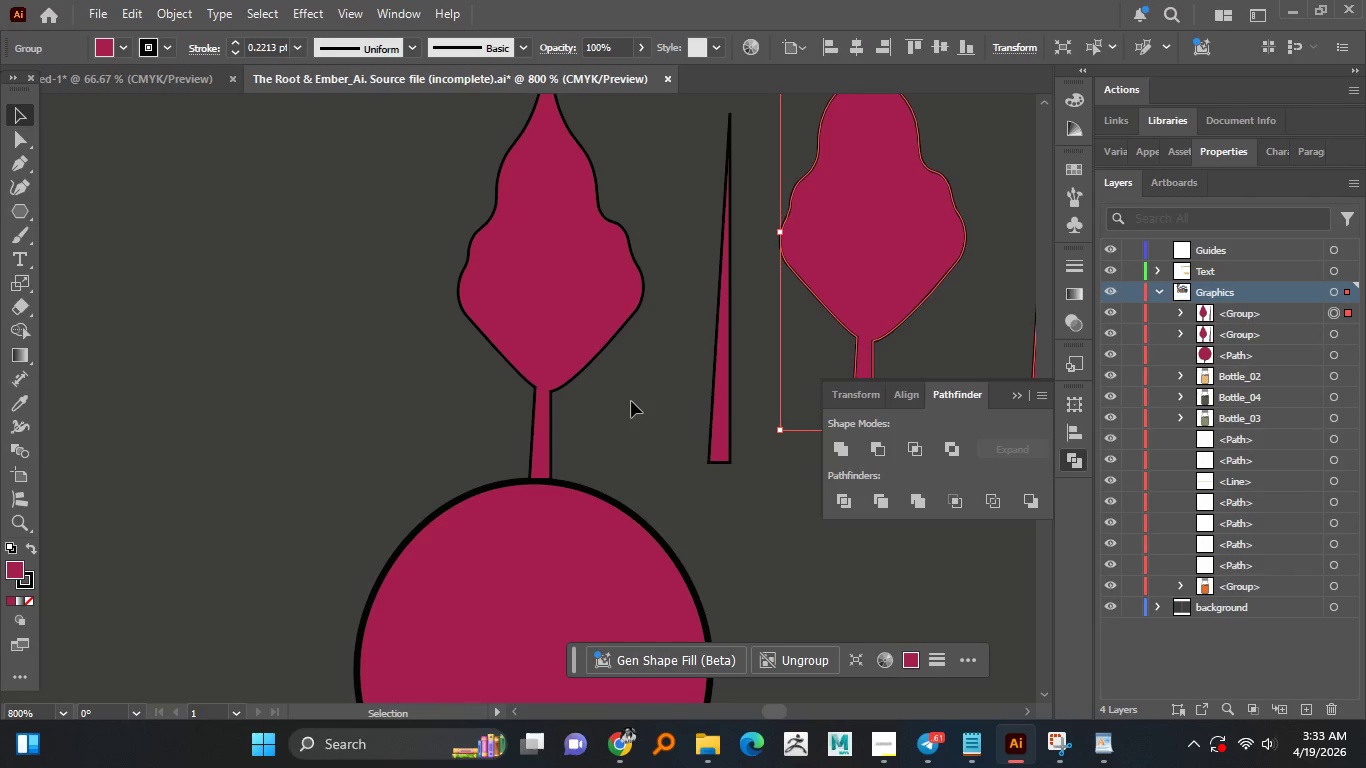 
left_click([631, 401])
 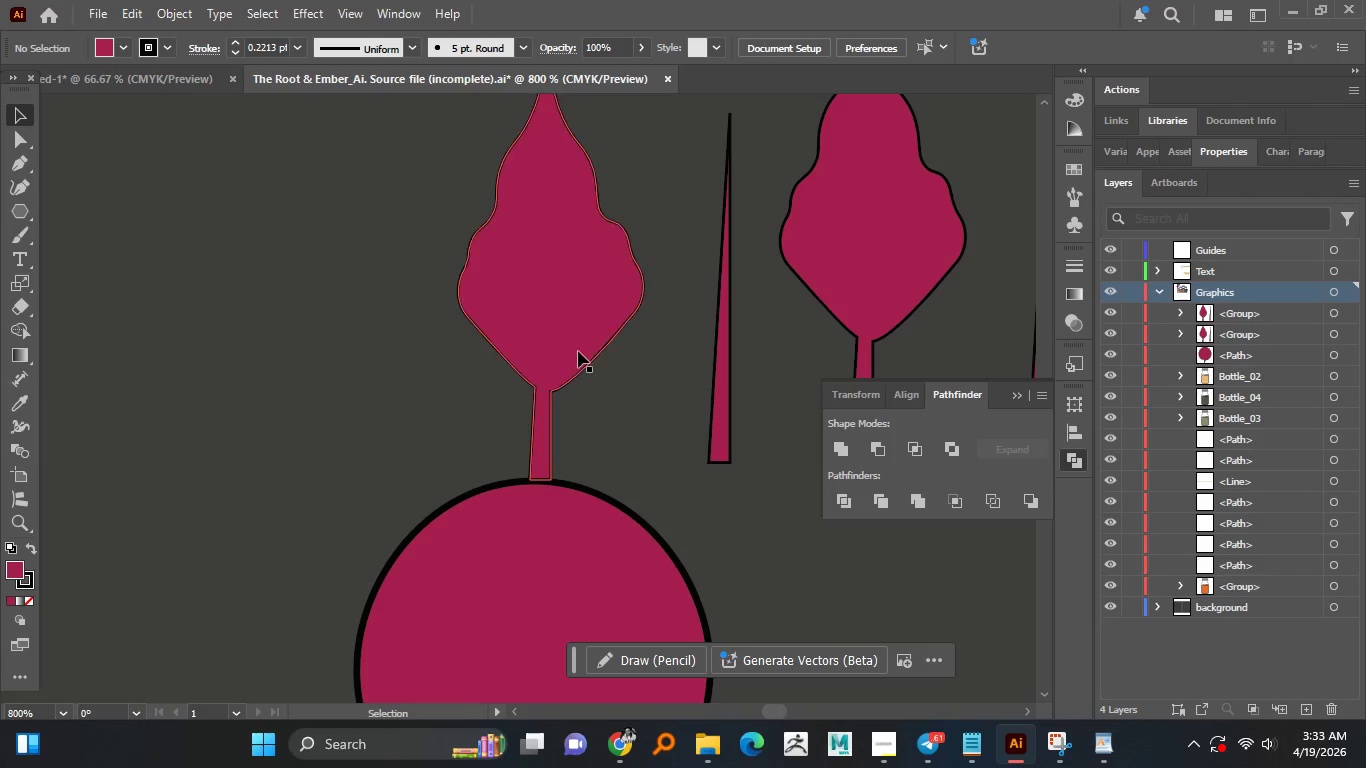 
left_click_drag(start_coordinate=[578, 351], to_coordinate=[579, 367])
 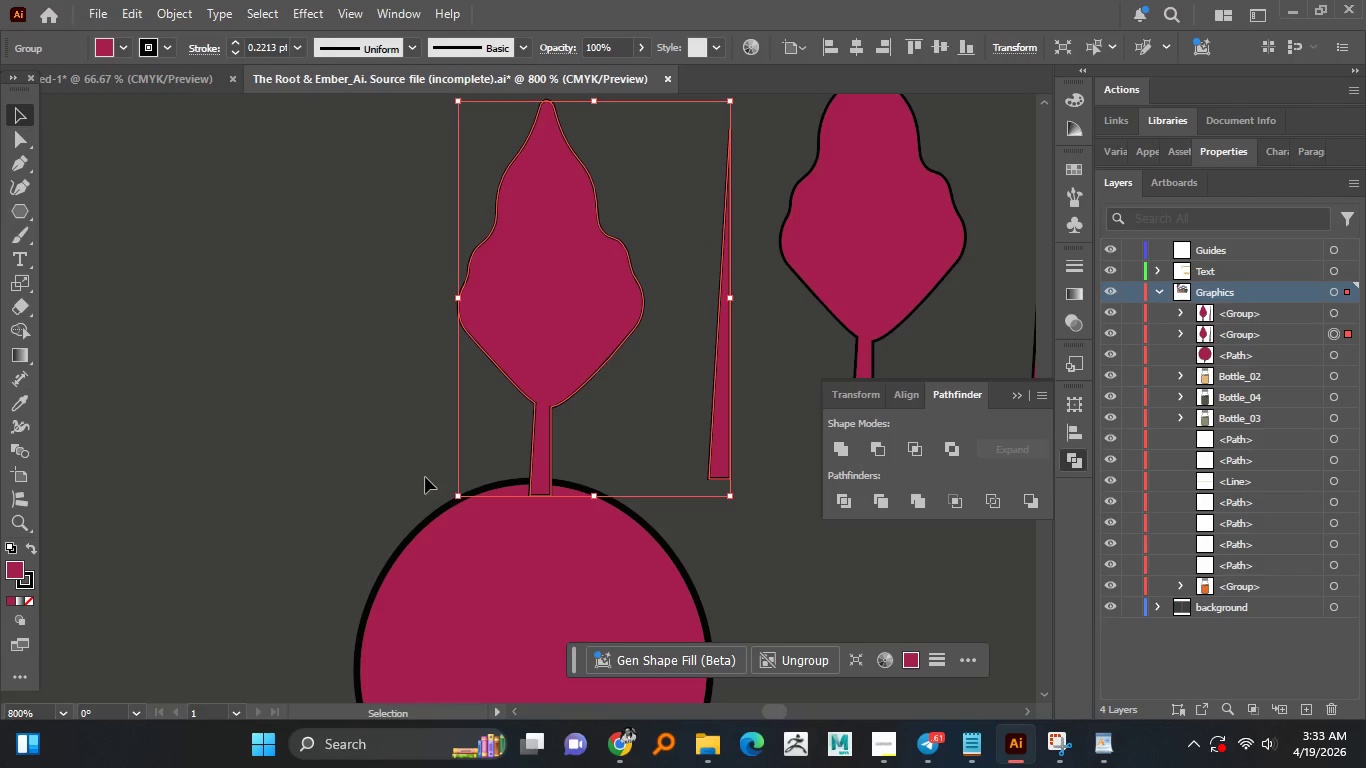 
hold_key(key=ShiftLeft, duration=1.19)
 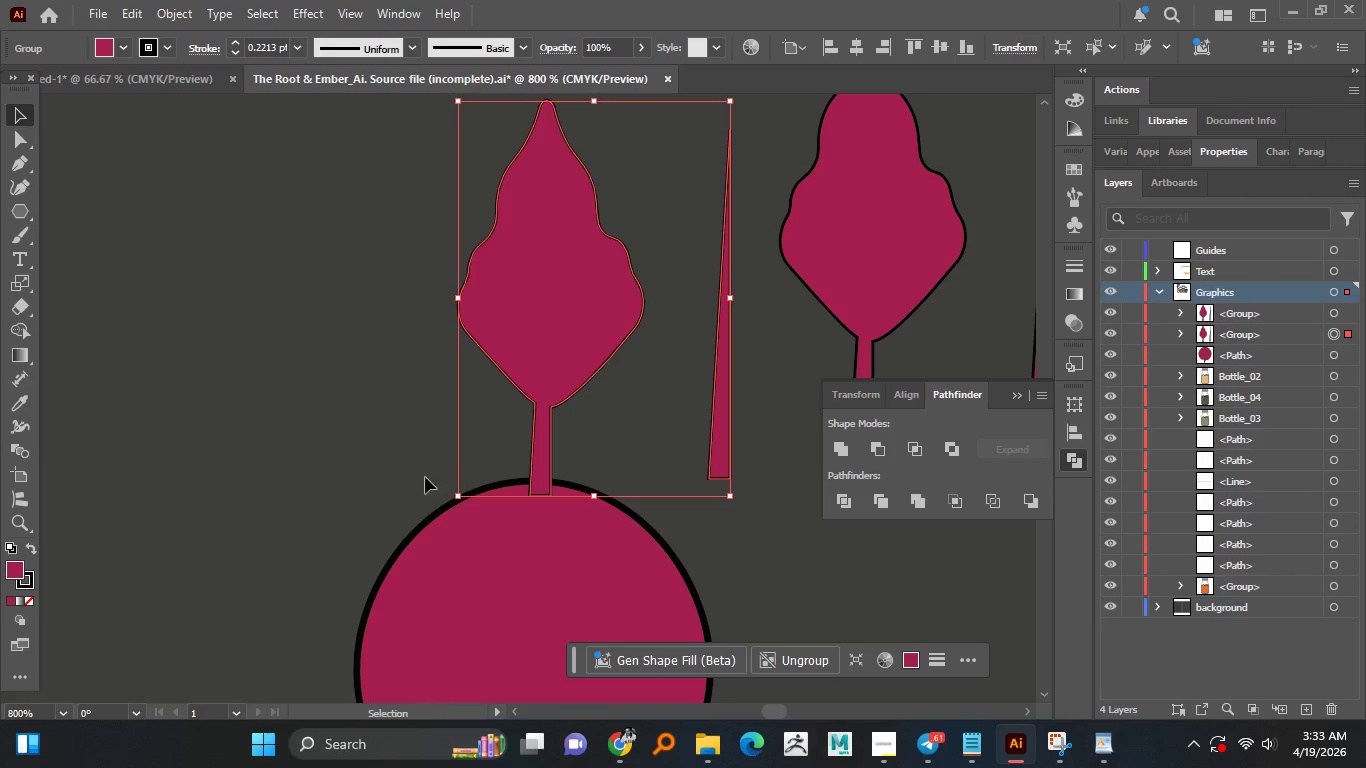 
left_click([425, 477])
 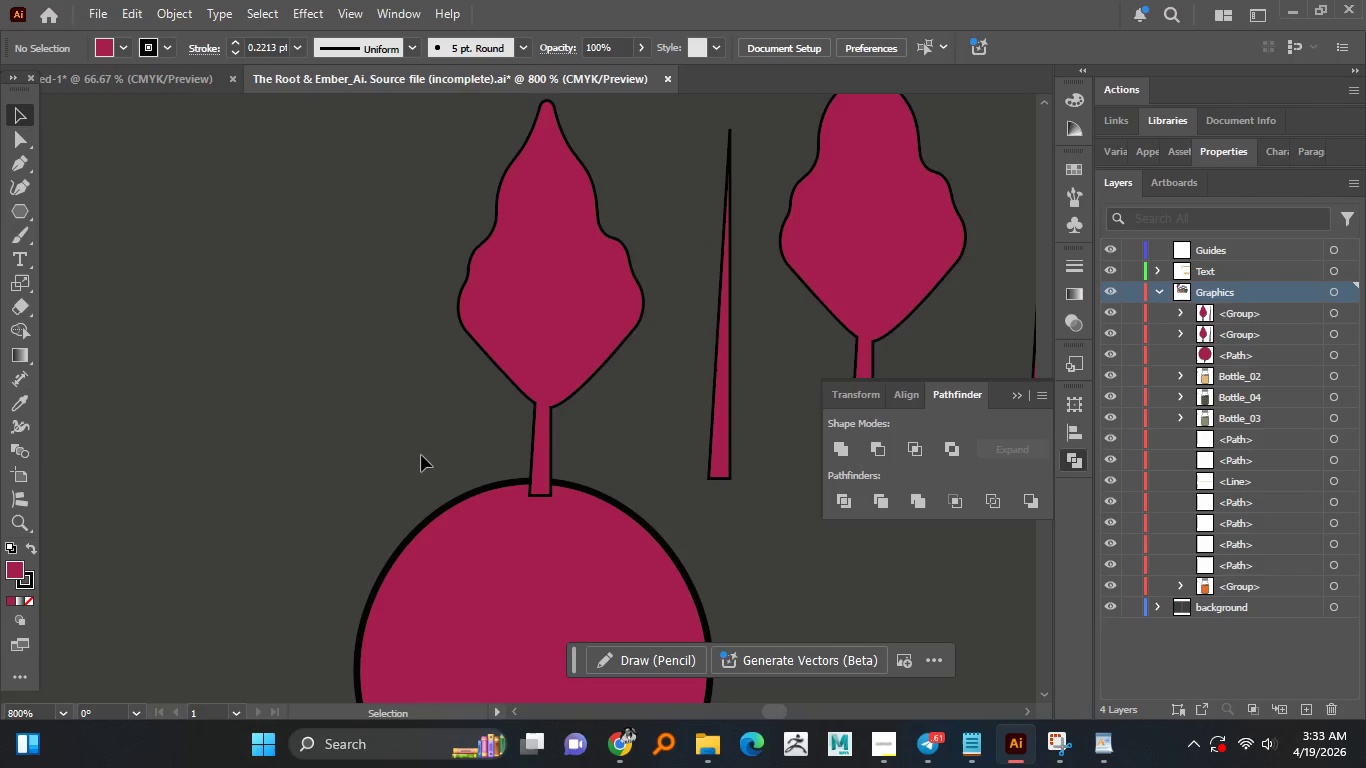 
left_click_drag(start_coordinate=[421, 455], to_coordinate=[577, 524])
 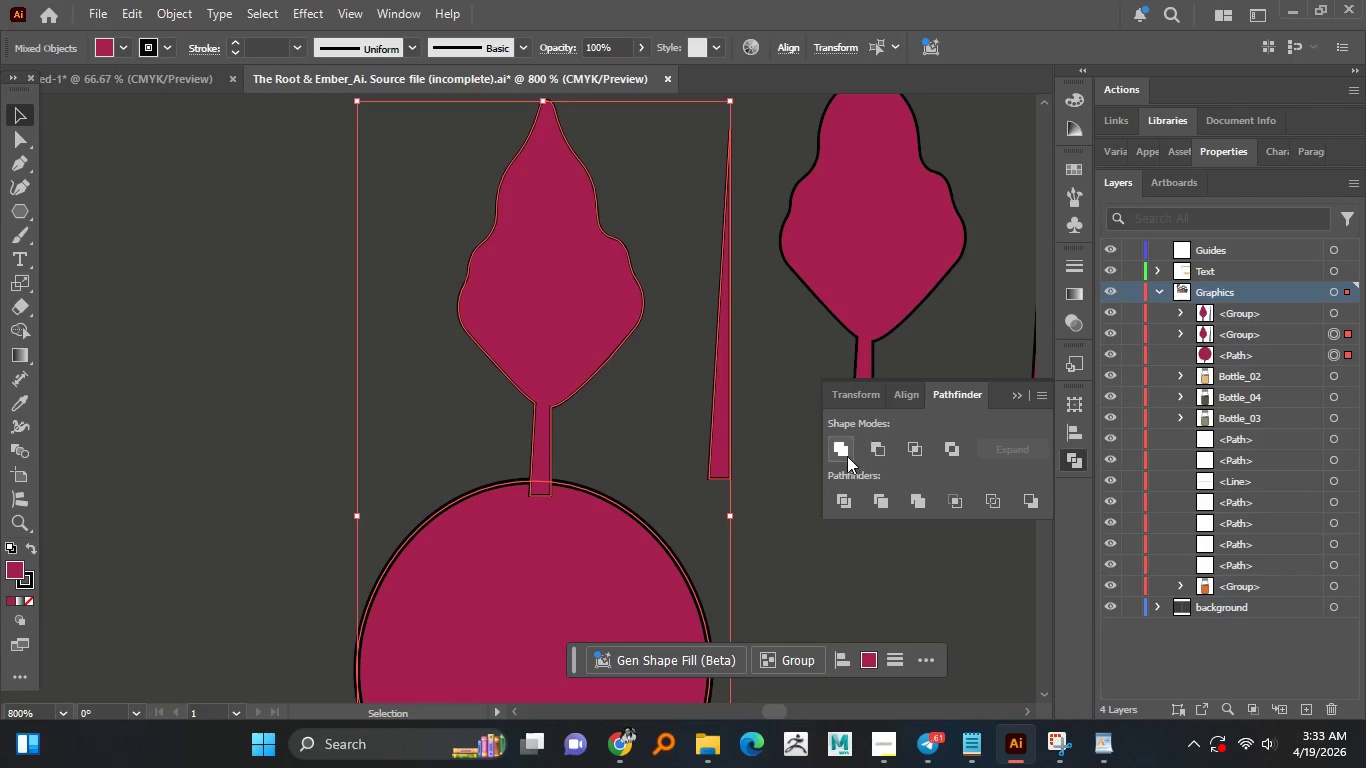 
left_click([847, 456])
 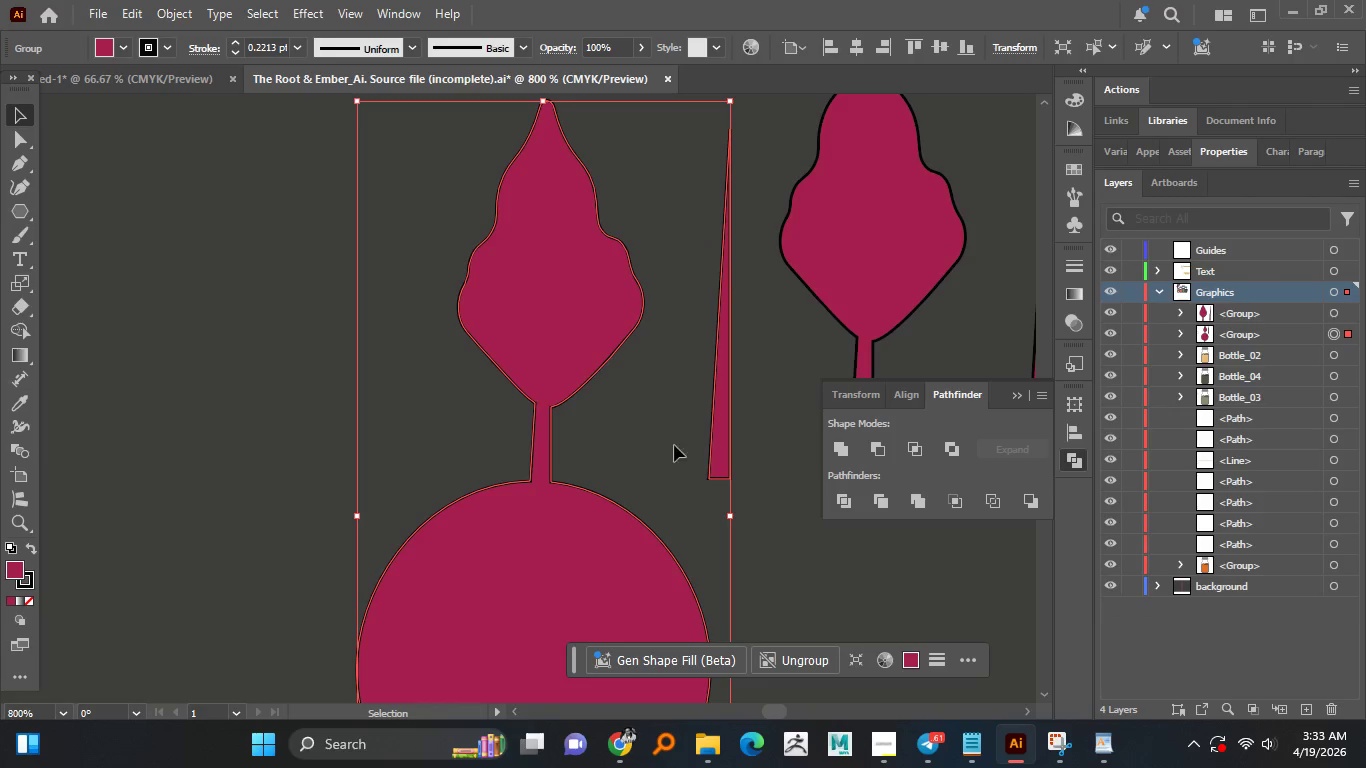 
left_click([635, 441])
 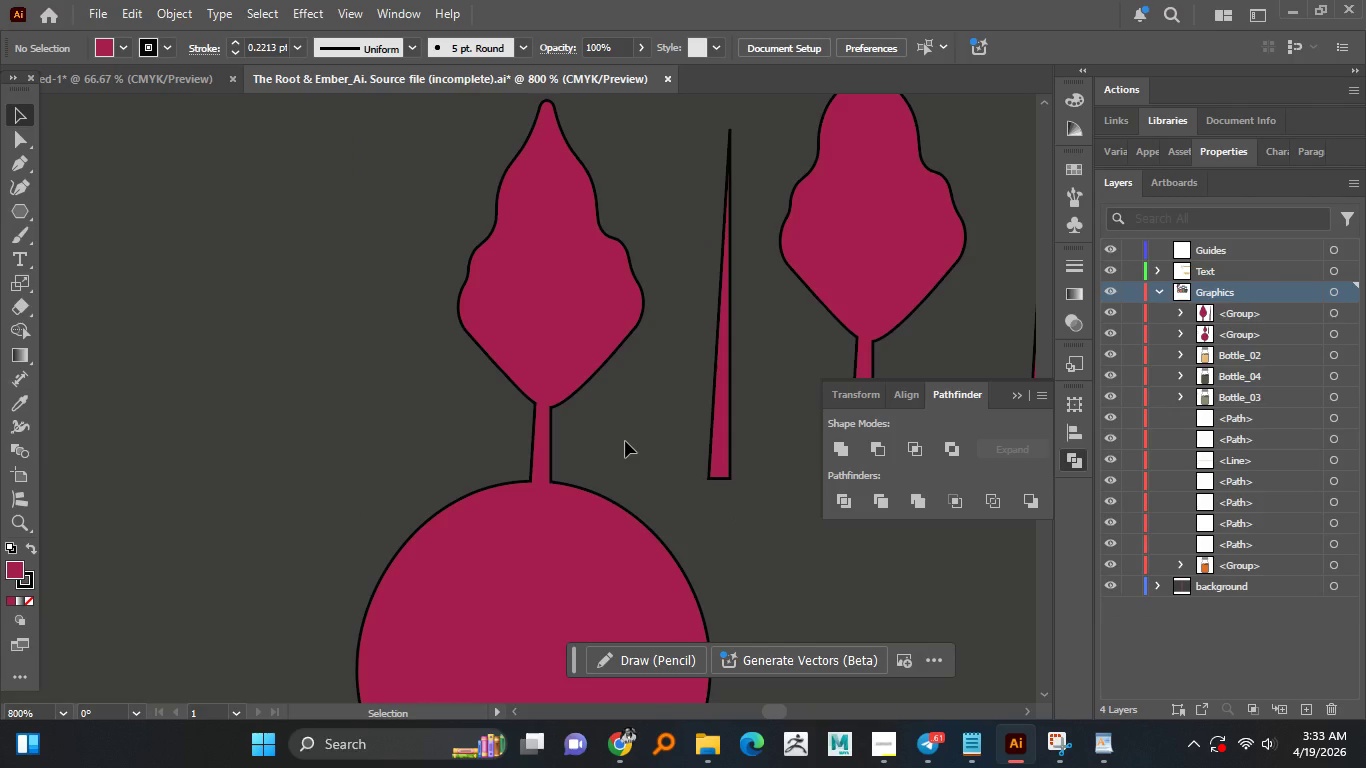 
wait(9.36)
 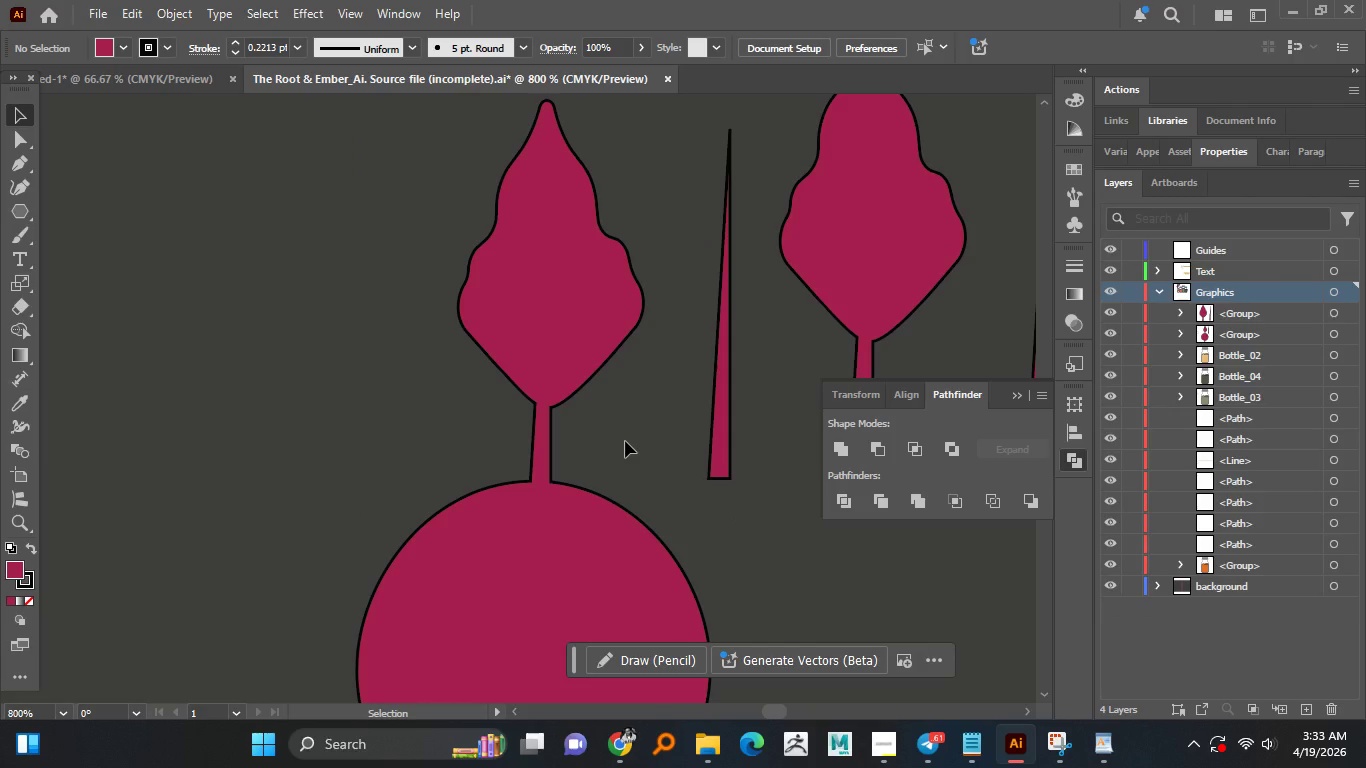 
key(Control+Z)
 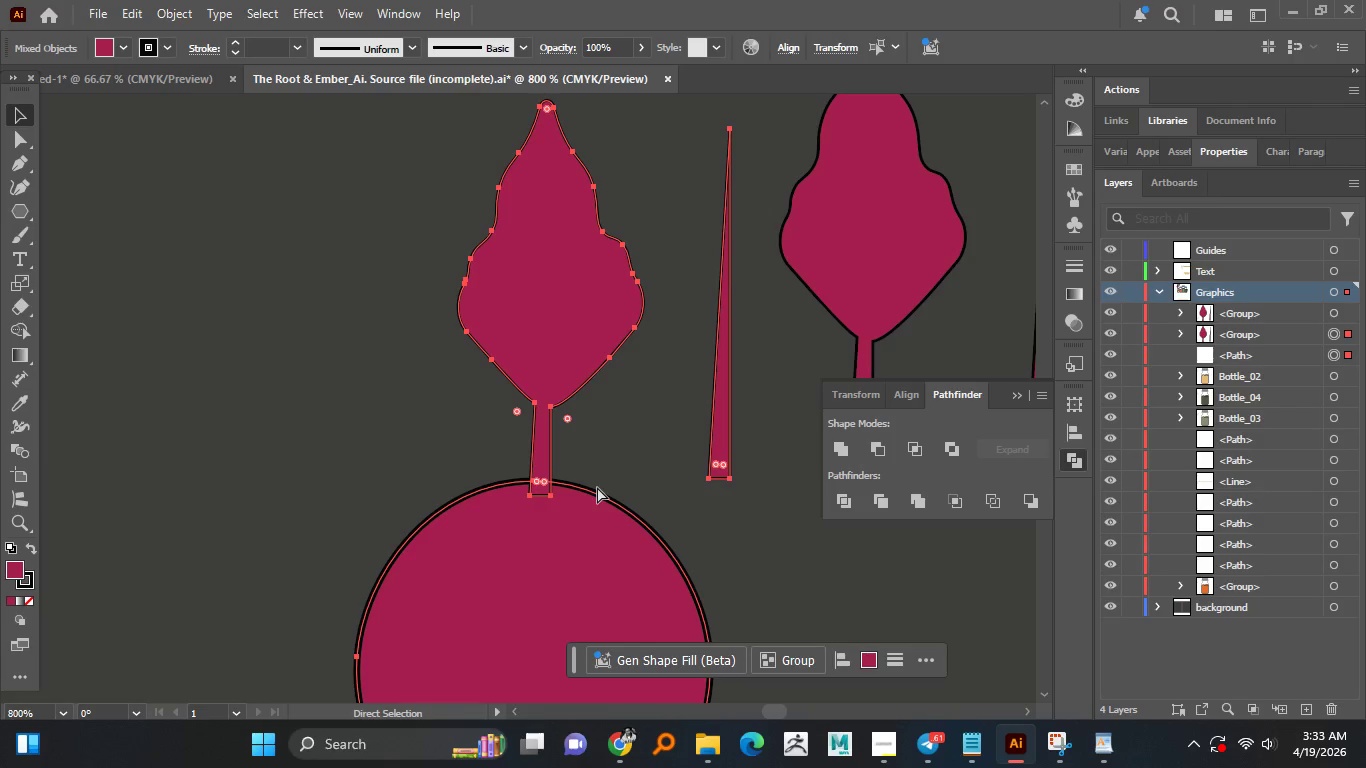 
key(Control+Z)
 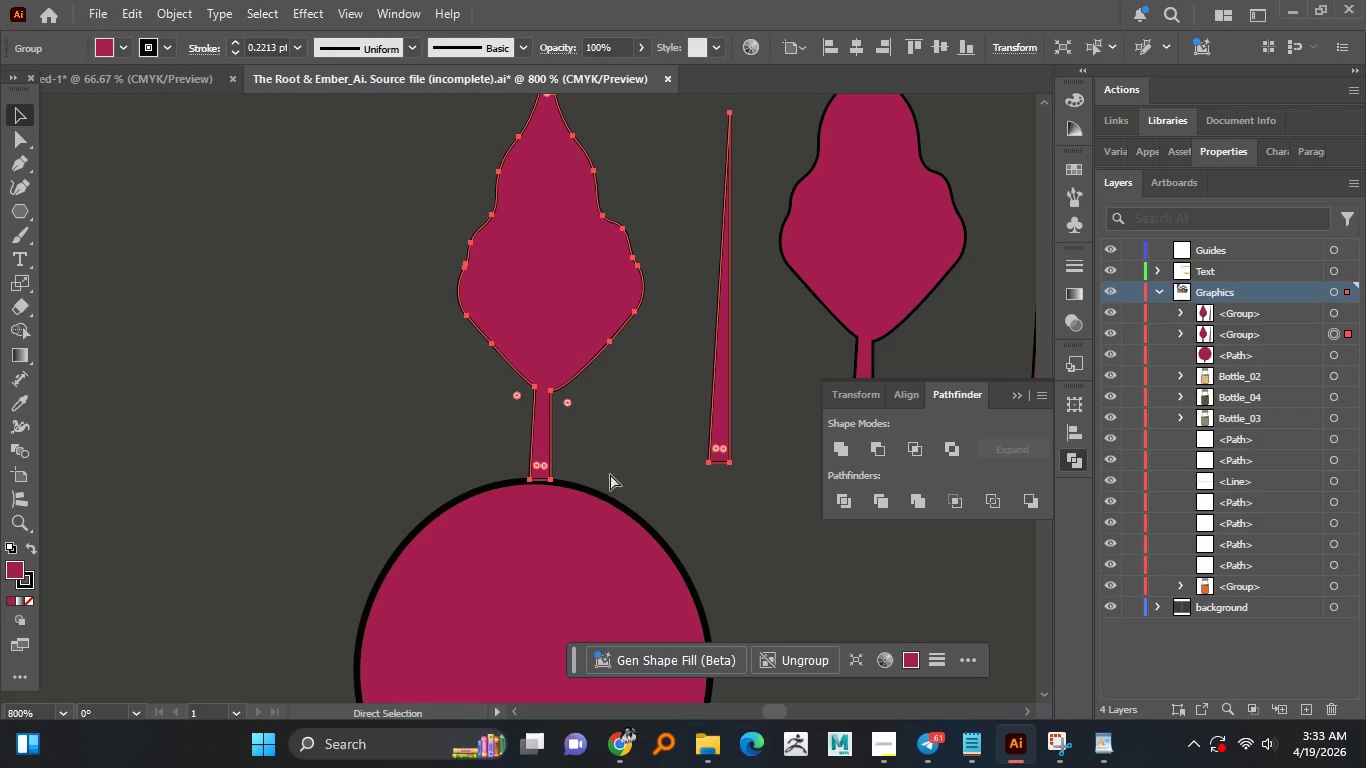 
left_click([612, 464])
 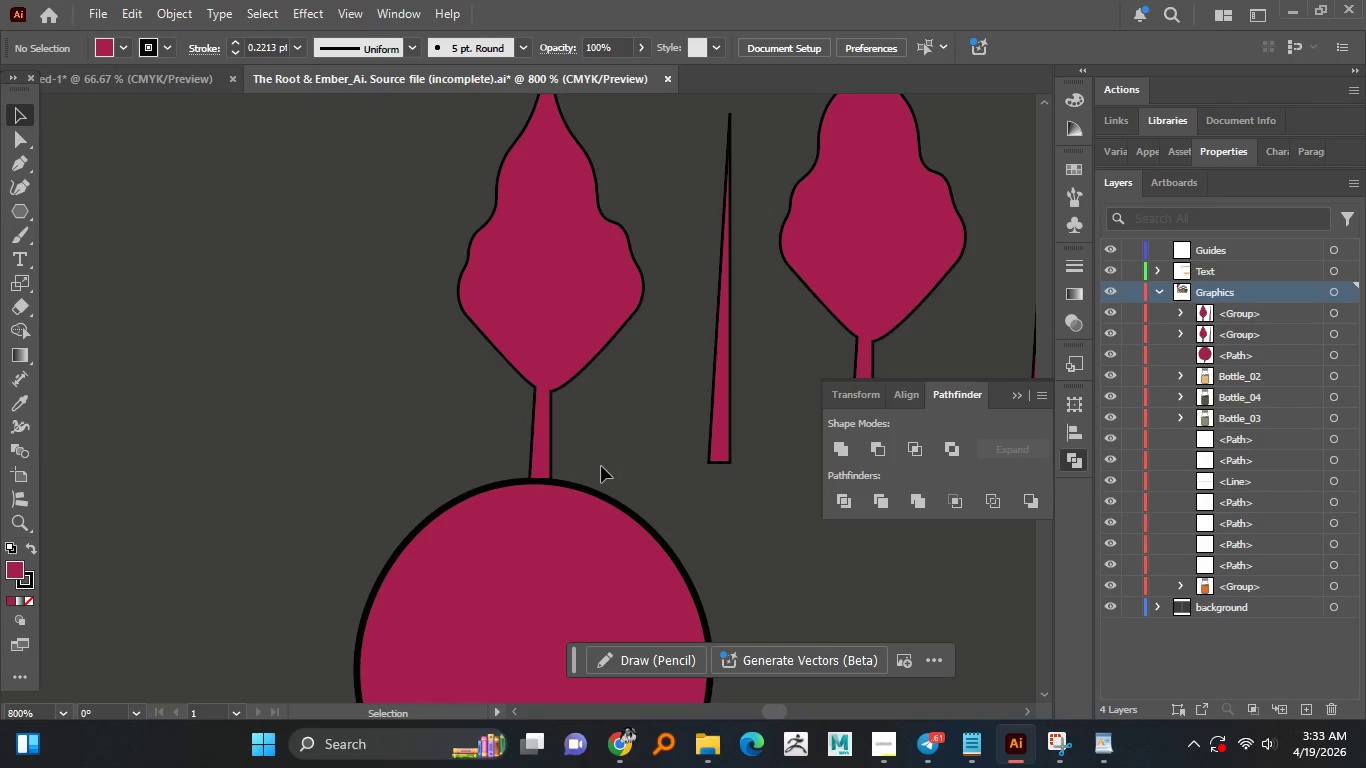 
hold_key(key=AltLeft, duration=1.52)
scroll: coordinate [601, 466], scroll_direction: down, amount: 2.0
 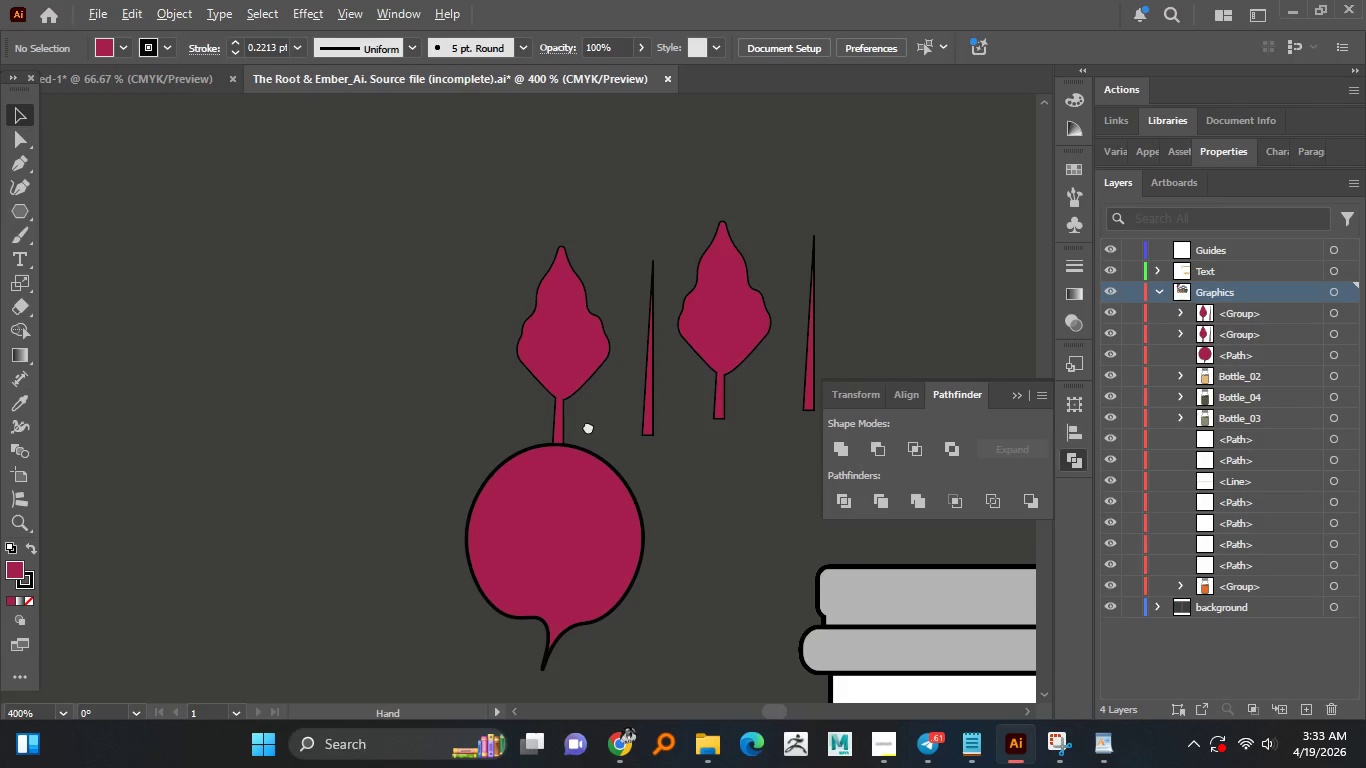 
hold_key(key=AltLeft, duration=1.5)
scroll: coordinate [569, 437], scroll_direction: down, amount: 2.0
 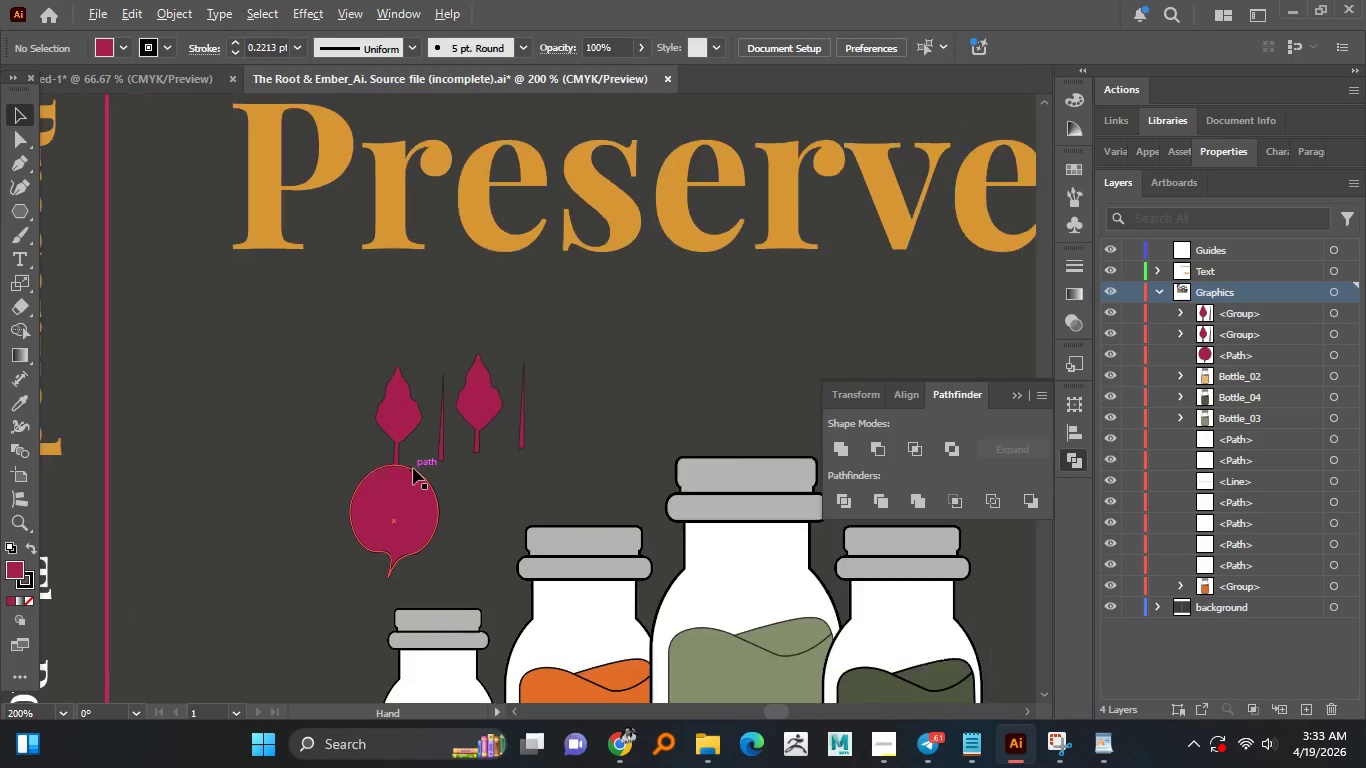 
key(Alt+AltLeft)
 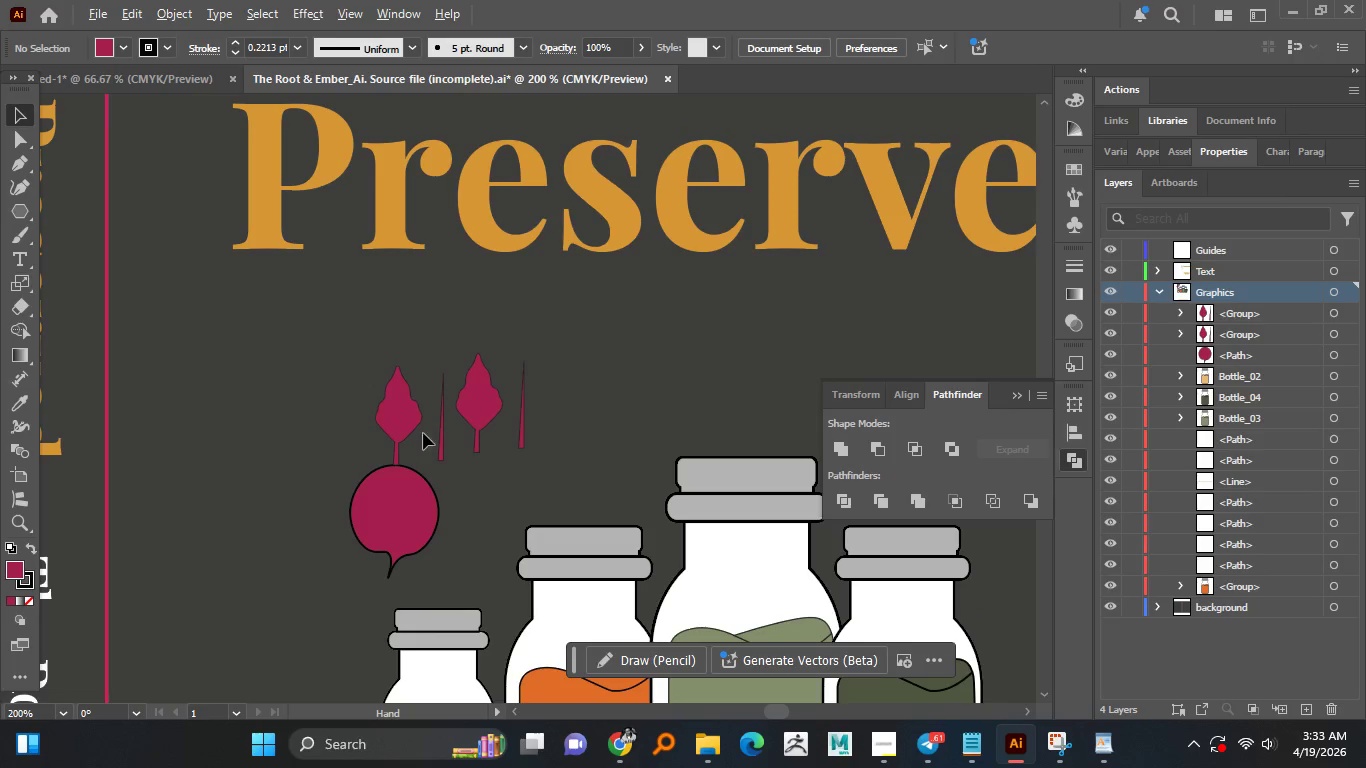 
key(Alt+AltLeft)
 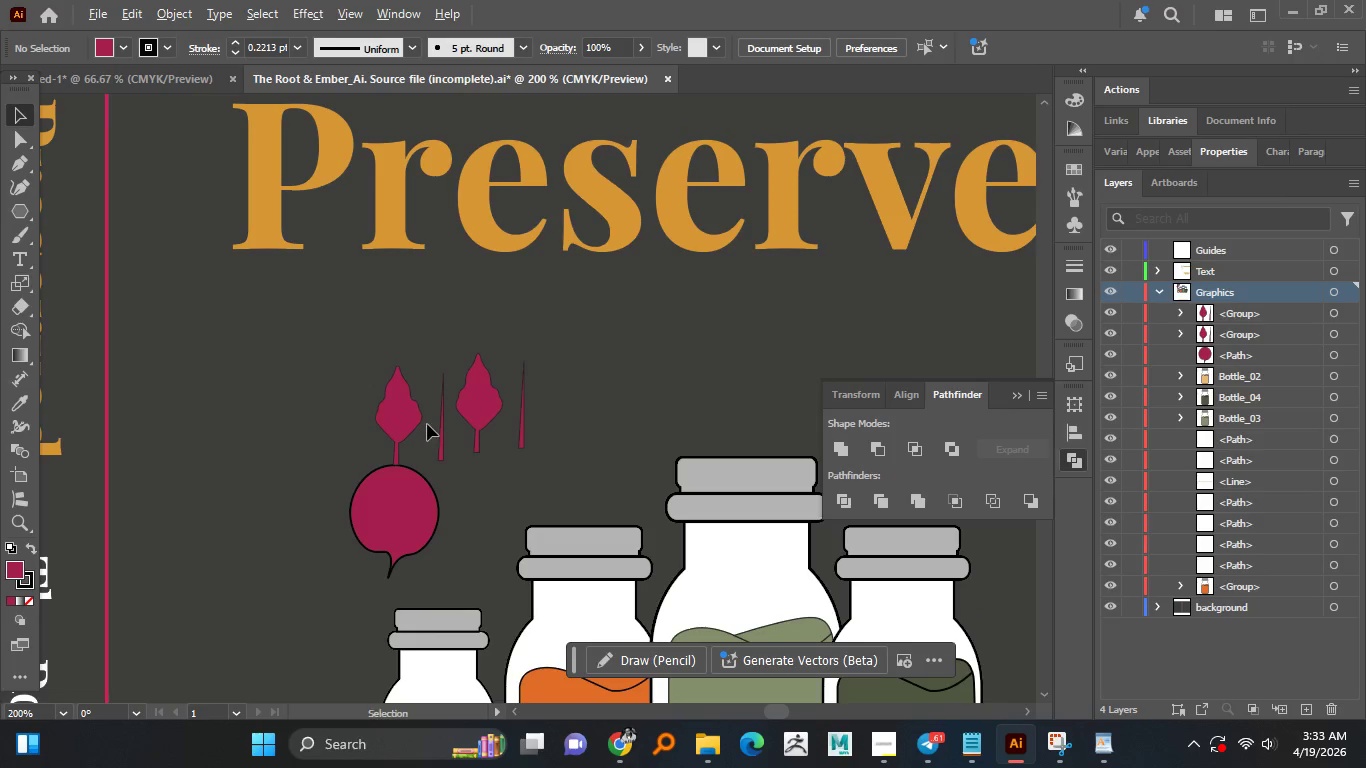 
key(Alt+AltLeft)
 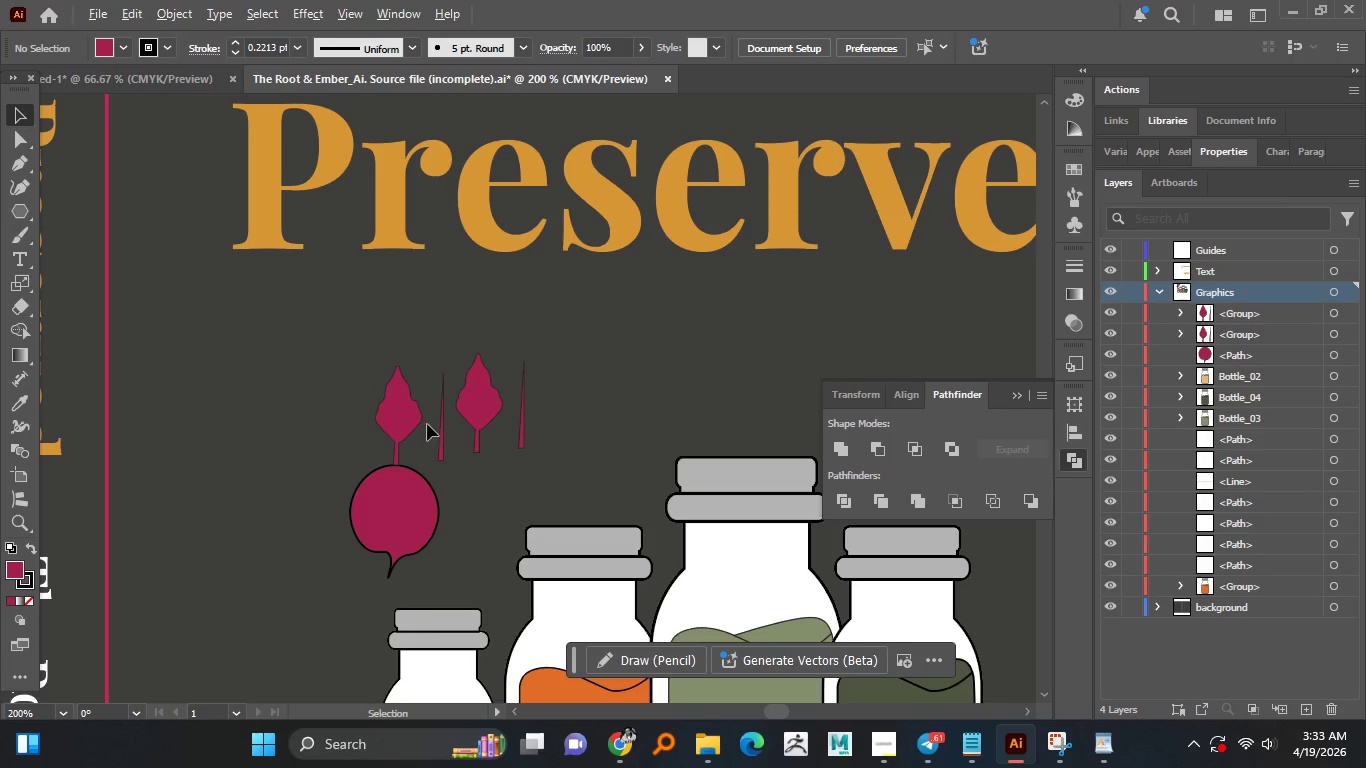 
key(Alt+AltLeft)
 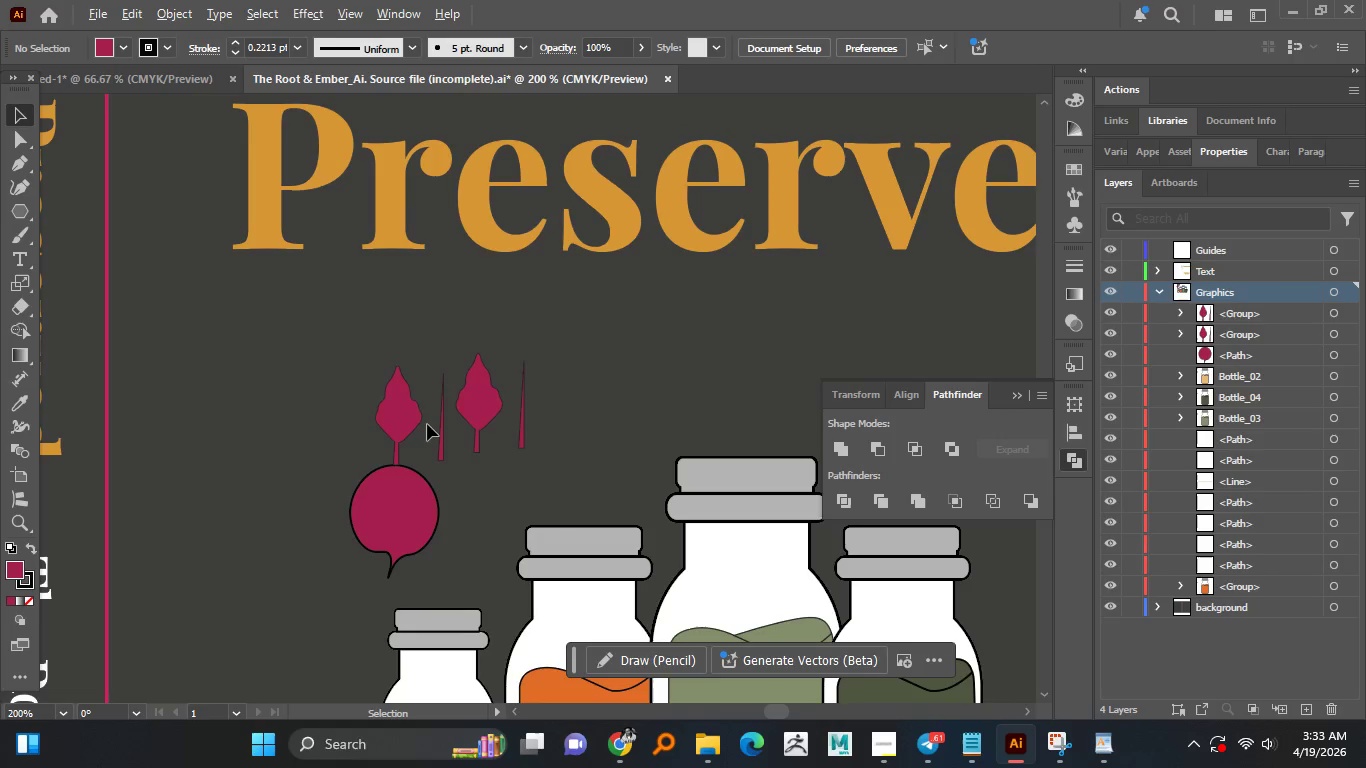 
key(Alt+AltLeft)
 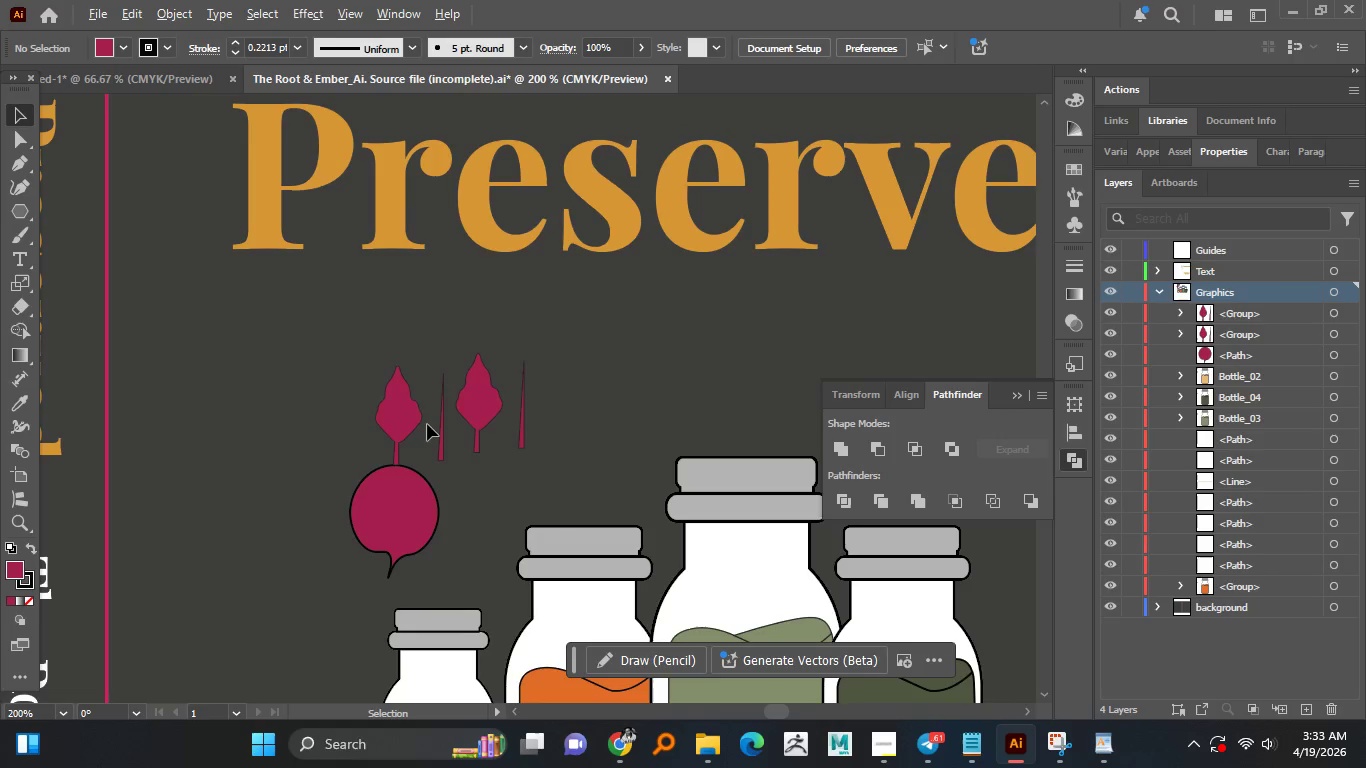 
left_click([414, 424])
 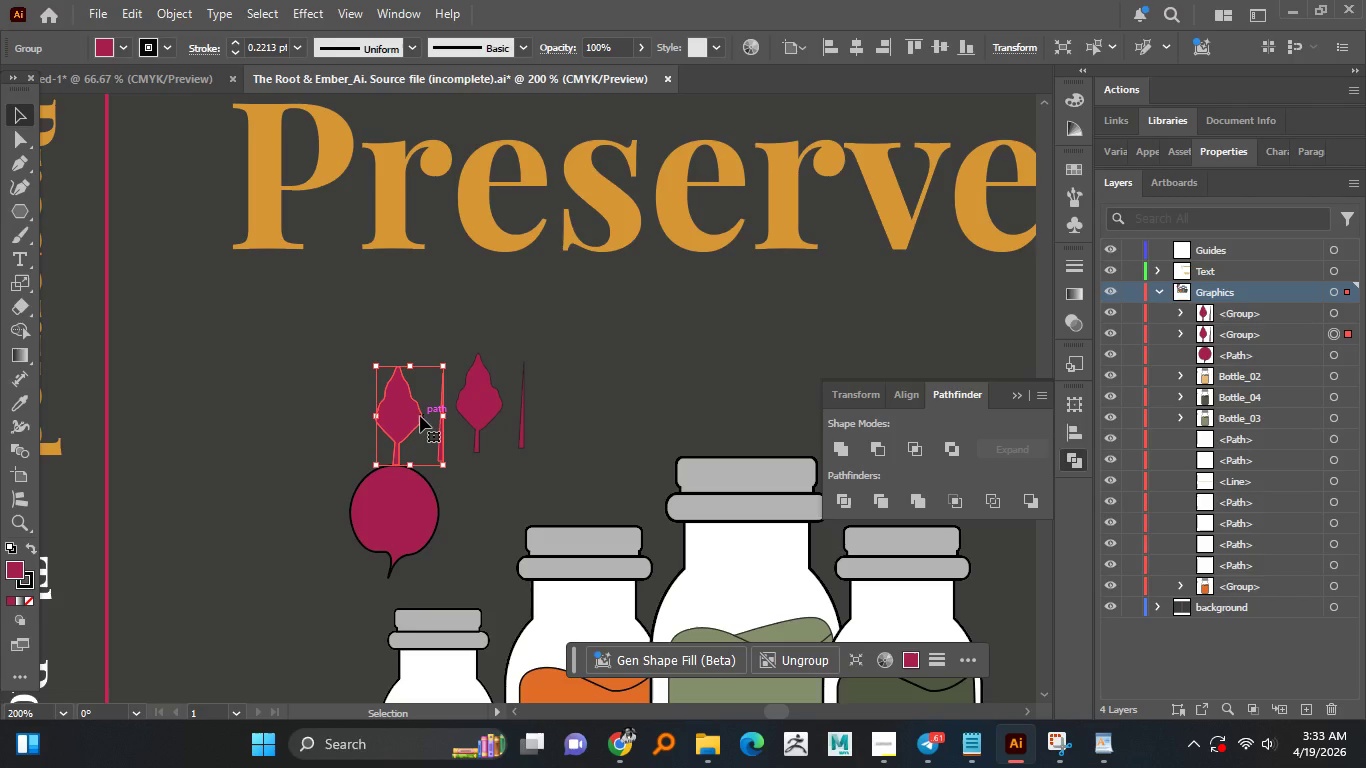 
wait(9.2)
 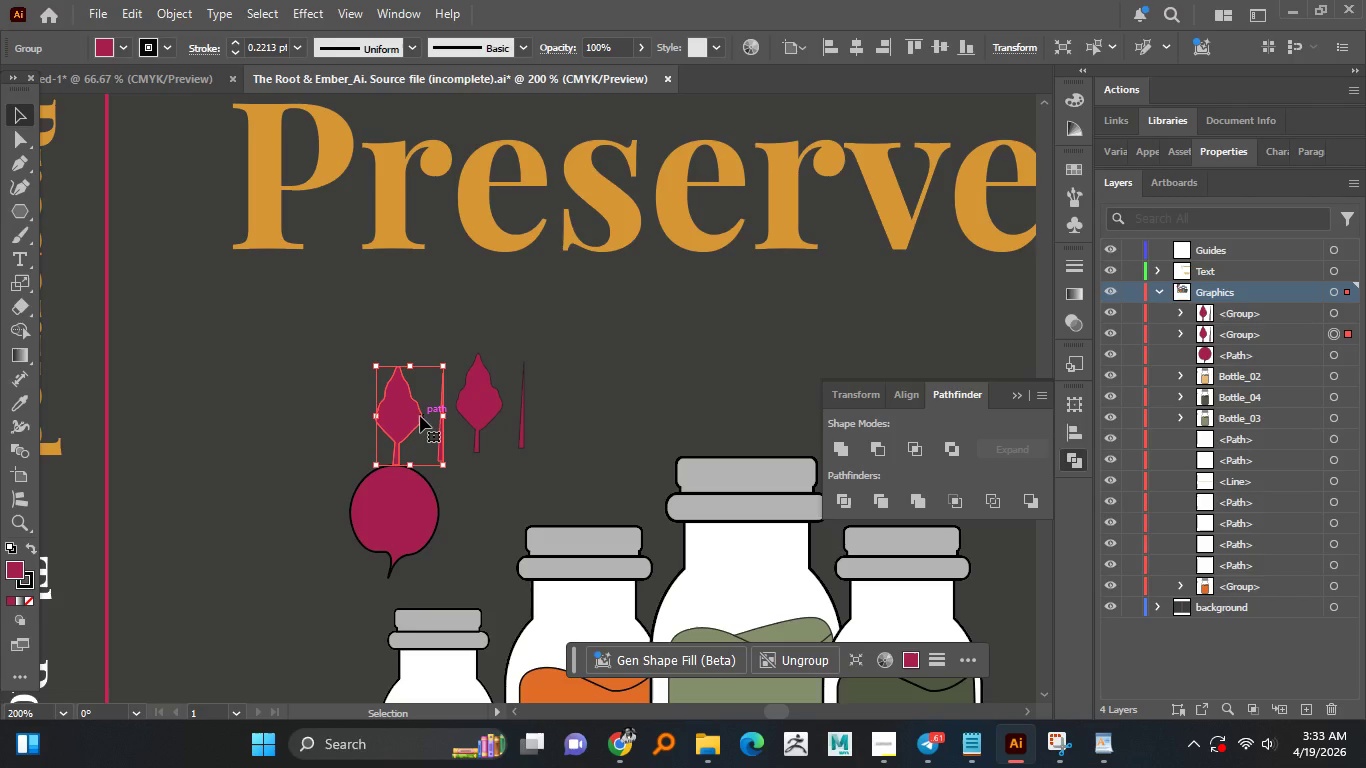 
left_click([24, 405])
 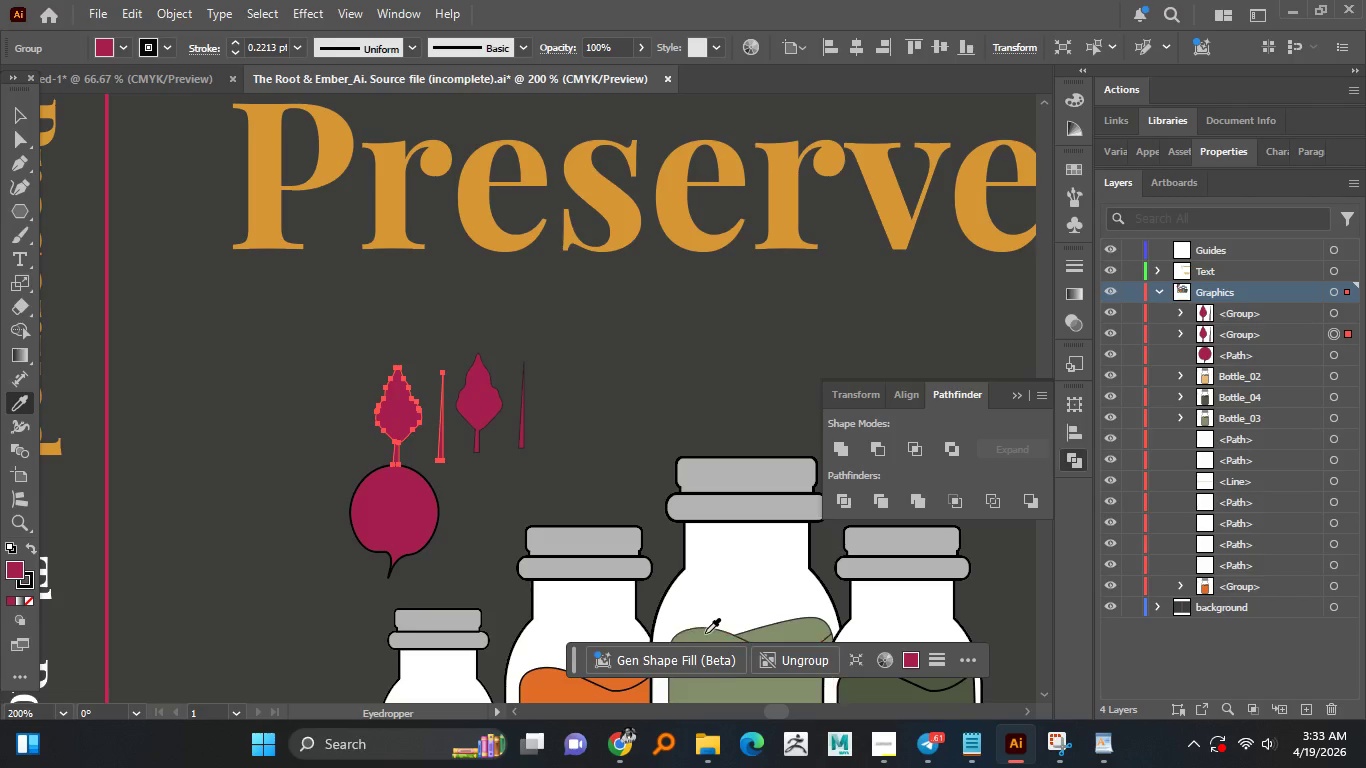 
left_click([702, 637])
 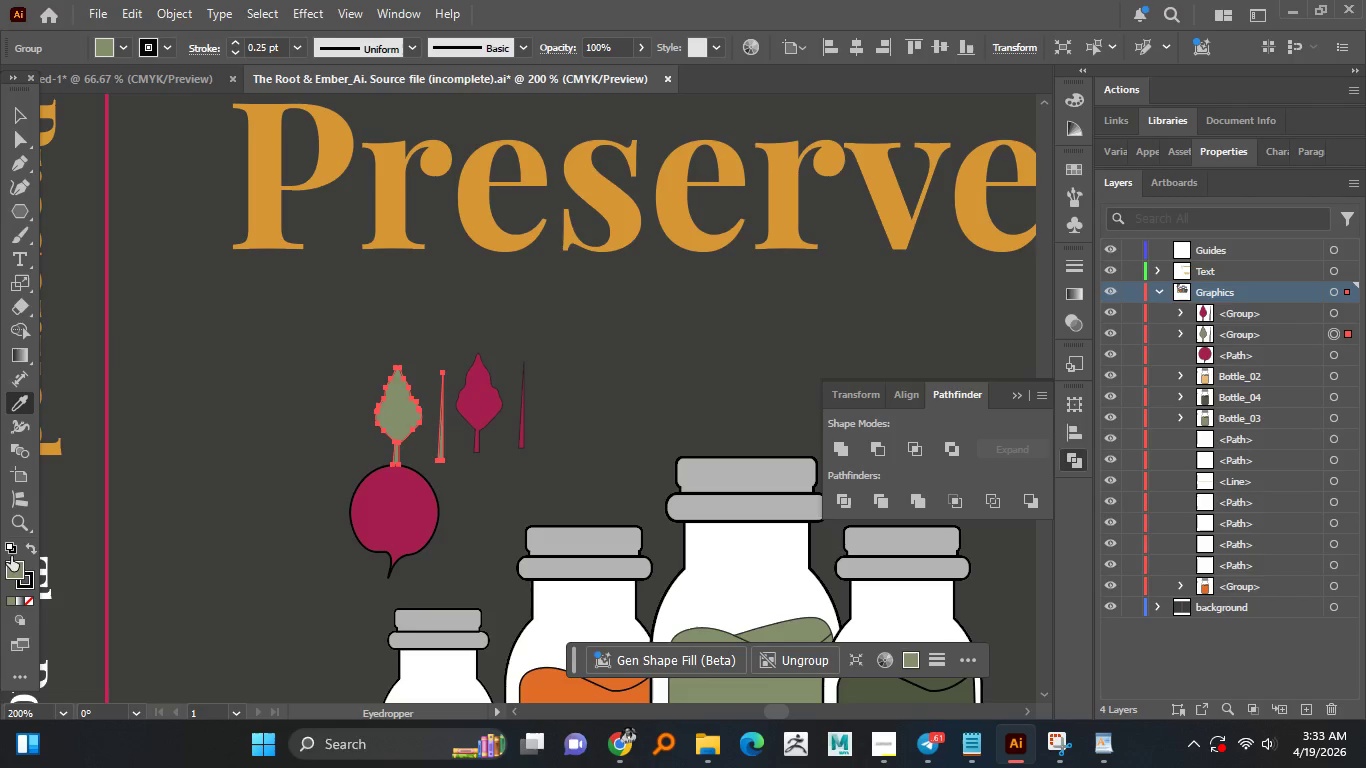 
double_click([17, 570])
 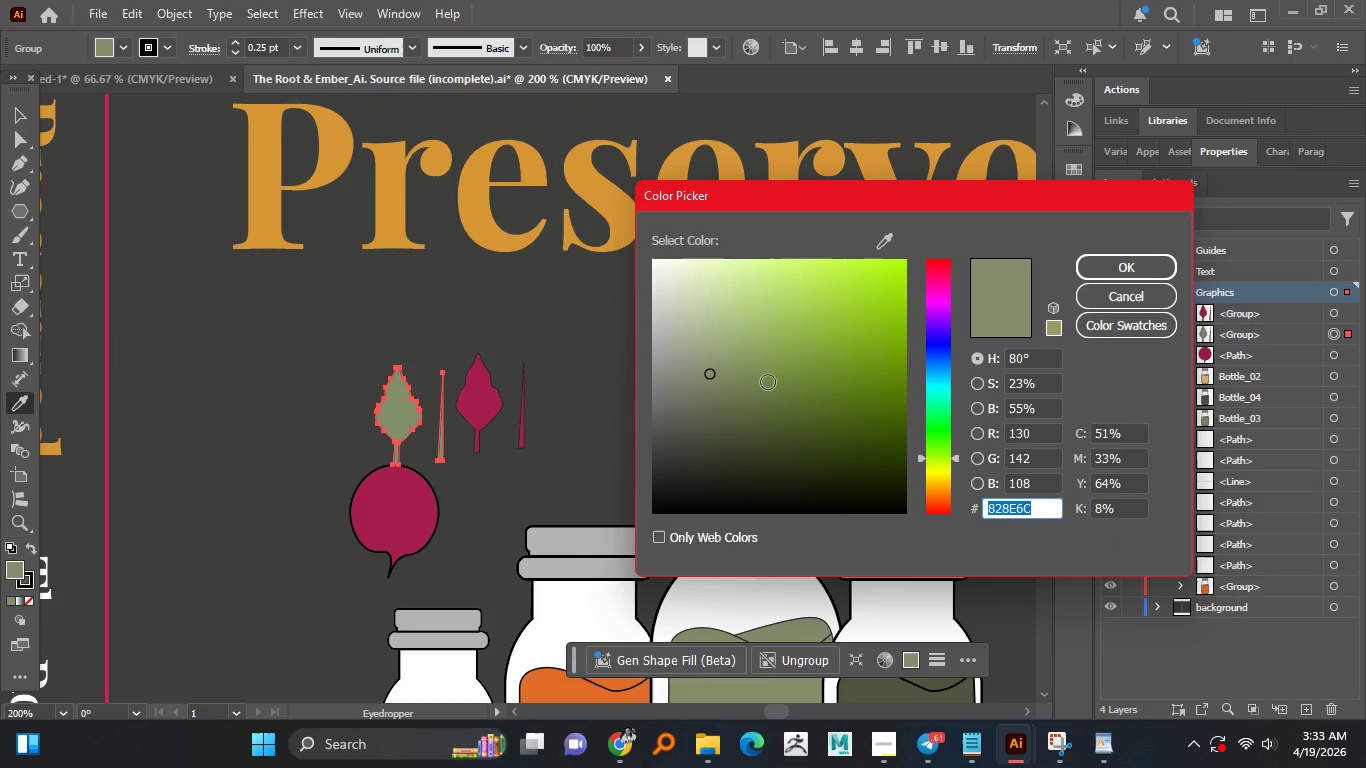 
left_click([758, 368])
 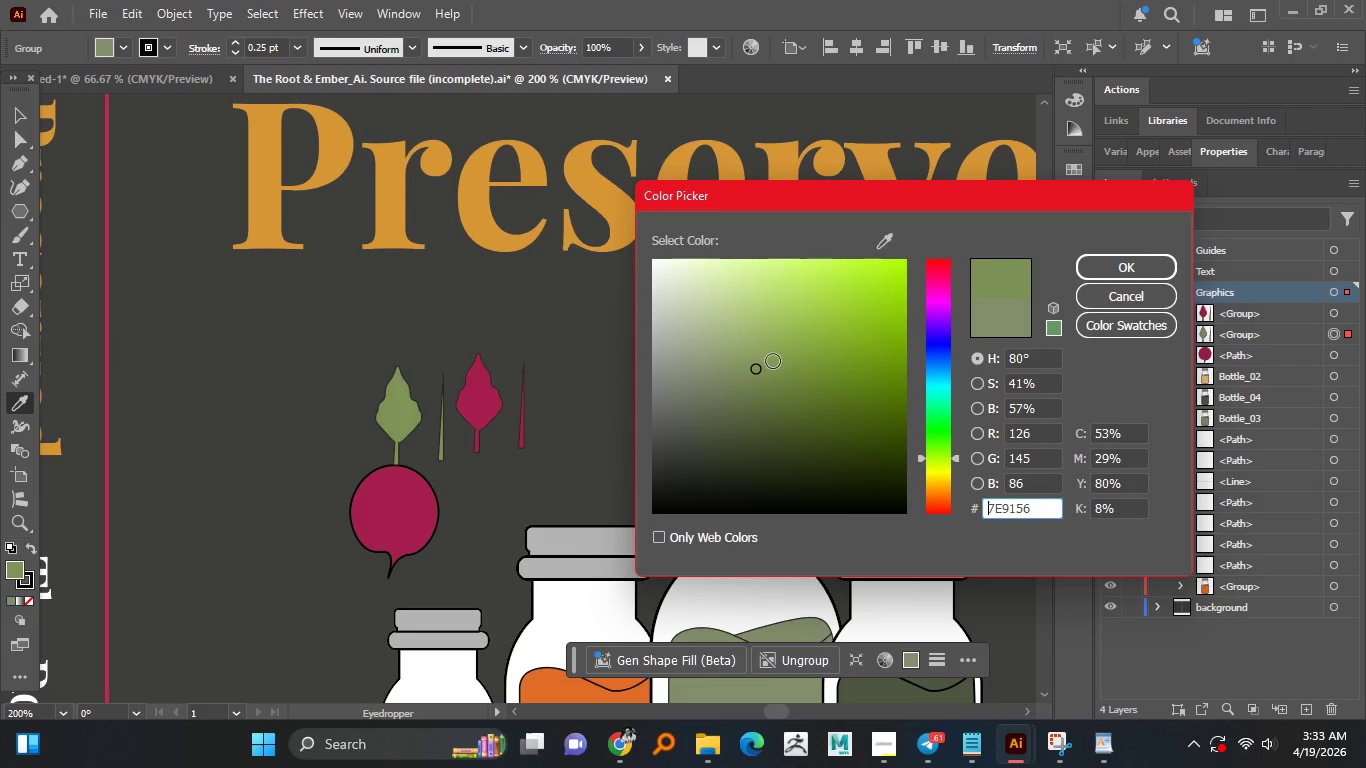 
left_click([773, 361])
 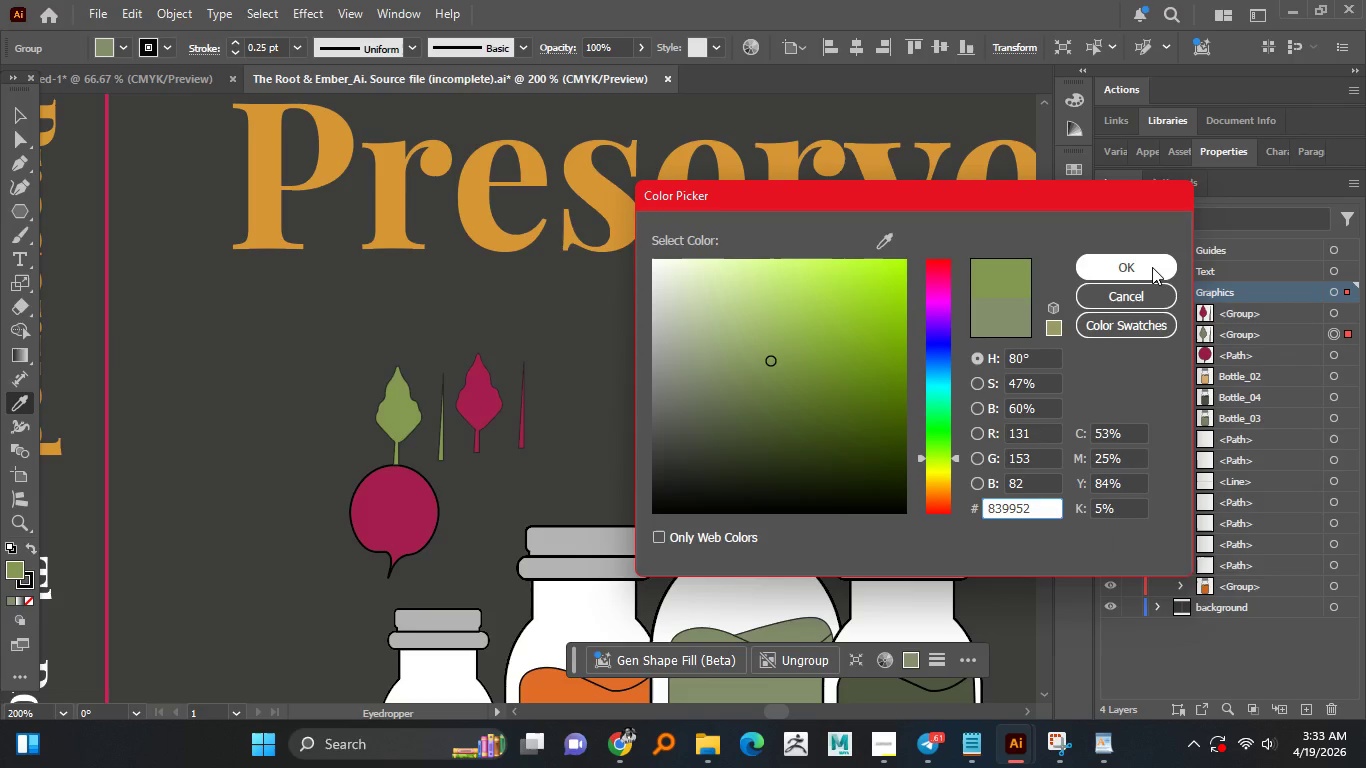 
left_click([1152, 267])
 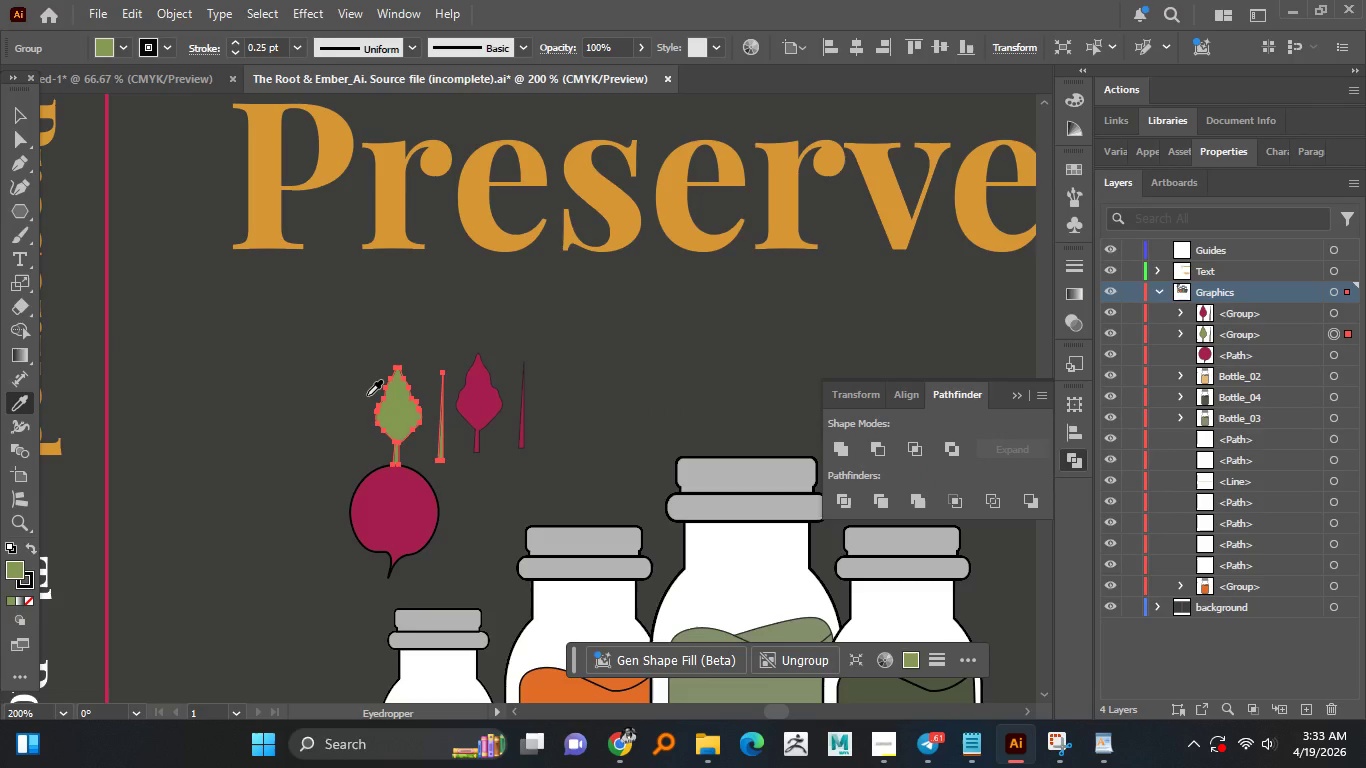 
key(V)
 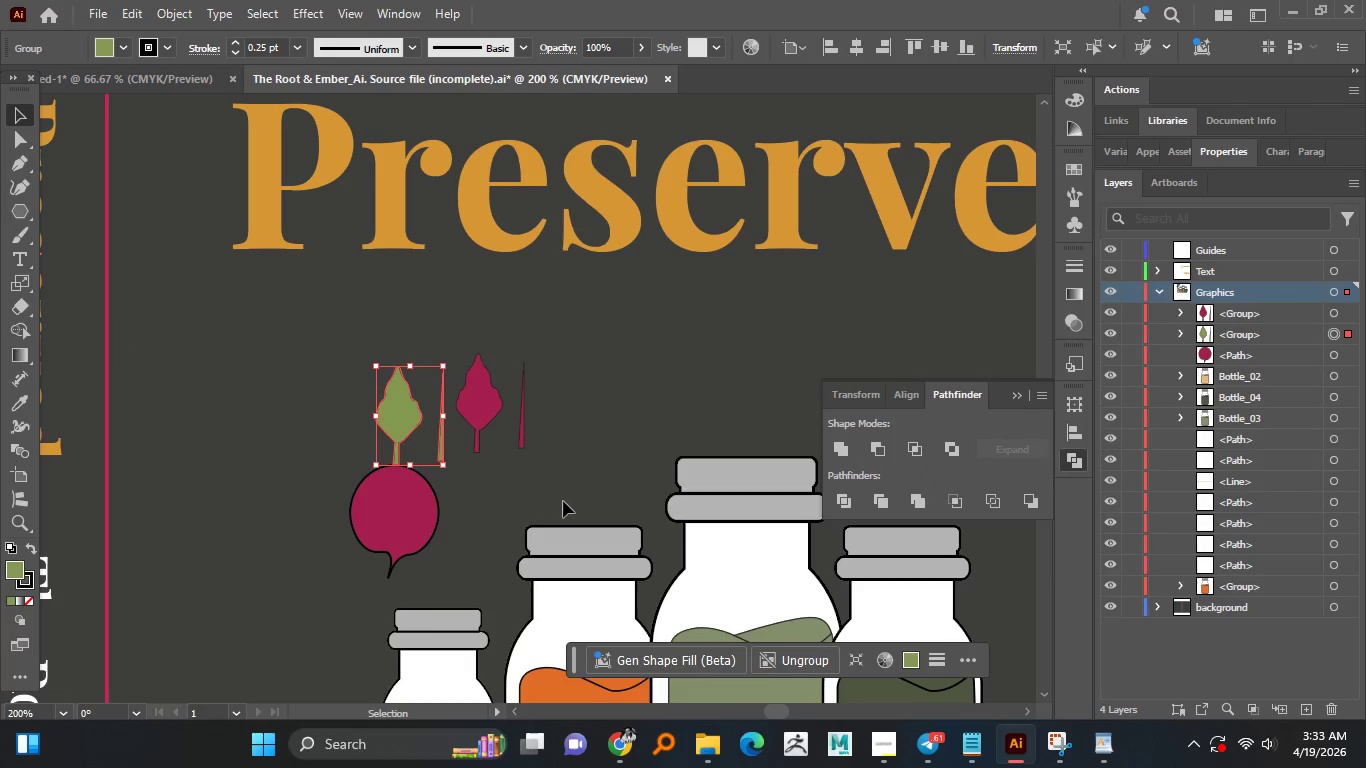 
left_click([564, 501])
 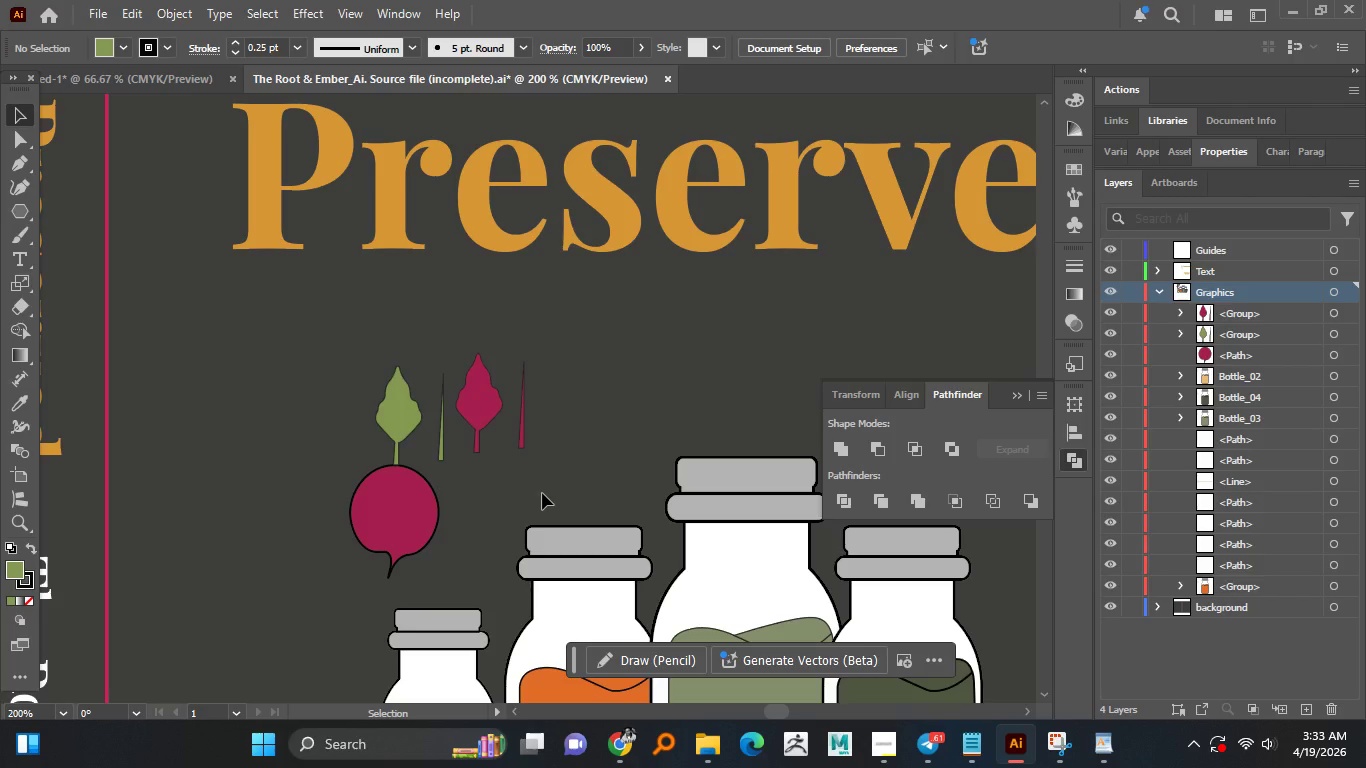 
hold_key(key=MetaLeft, duration=0.8)
scroll: coordinate [498, 471], scroll_direction: down, amount: 2.0
 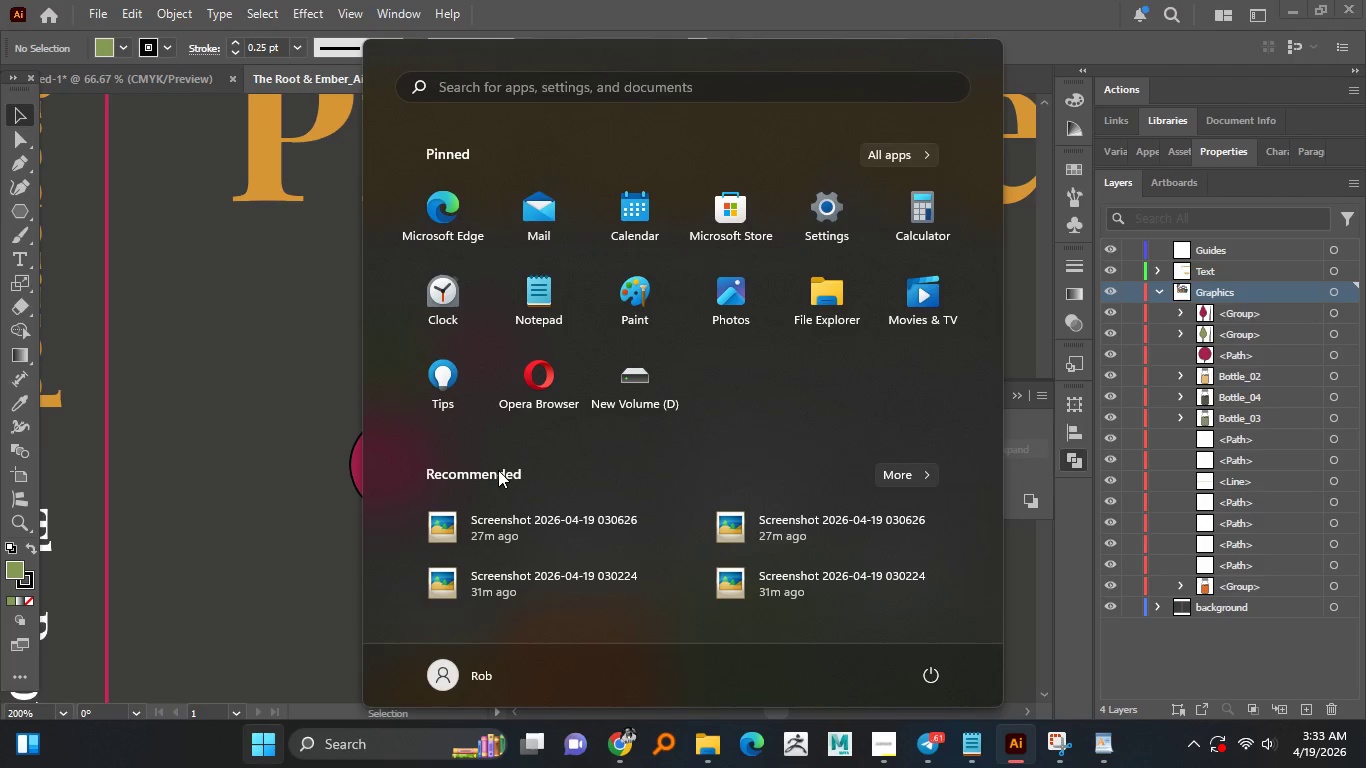 
left_click([564, 0])
 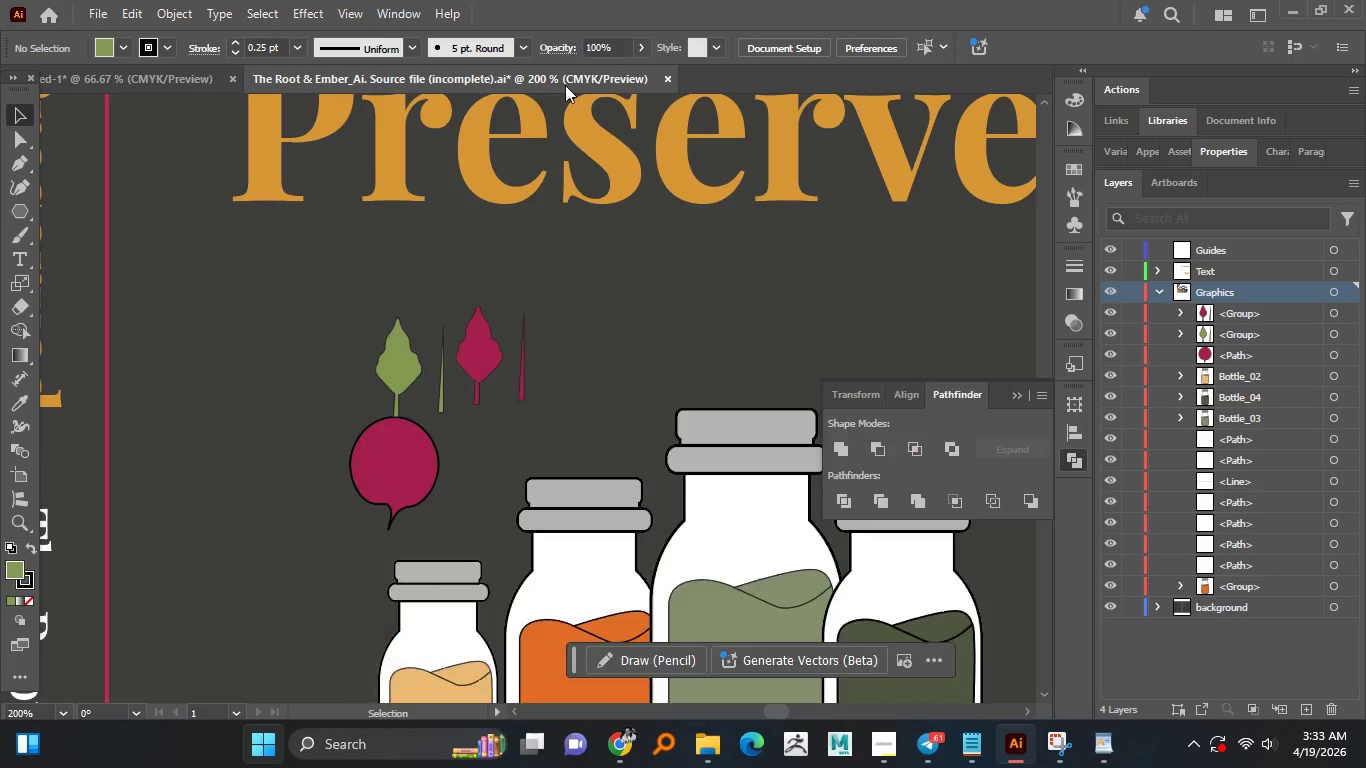 
key(Control+S)
 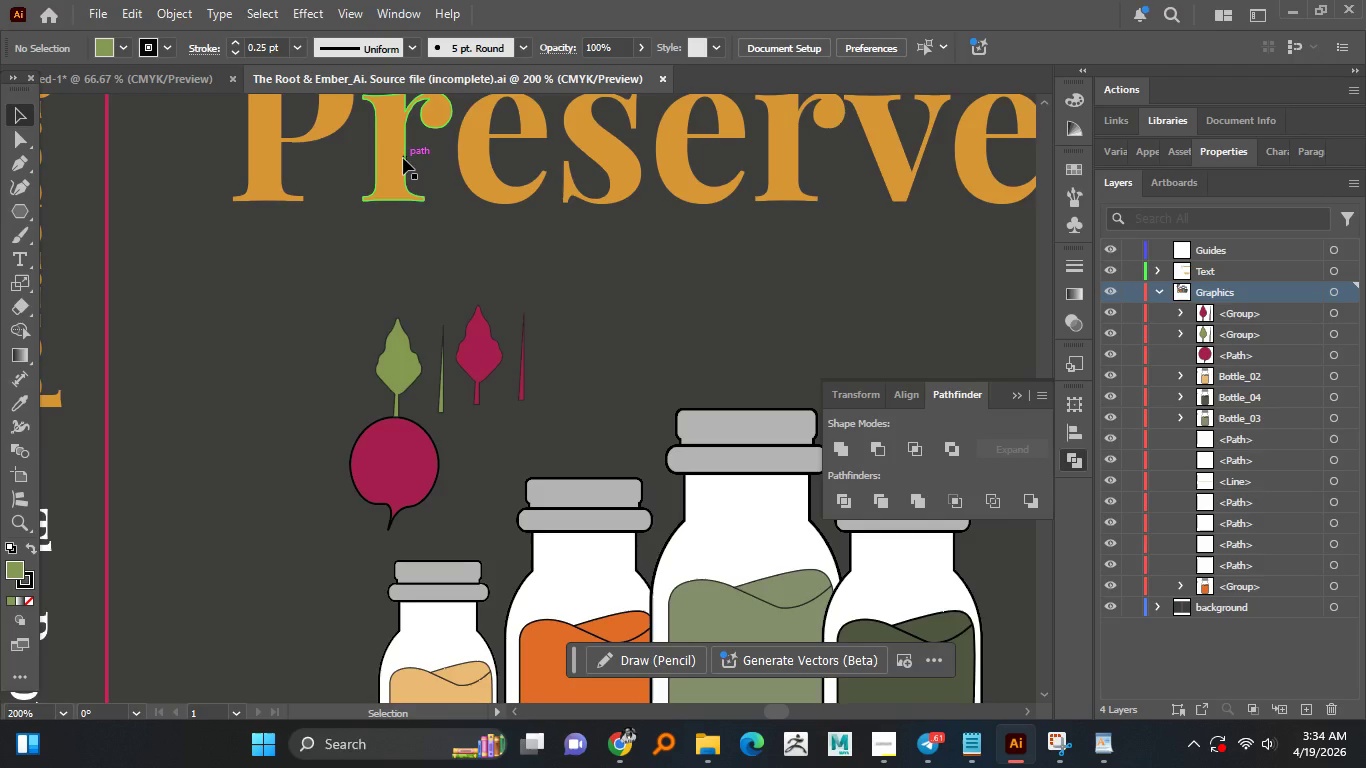 
wait(15.07)
 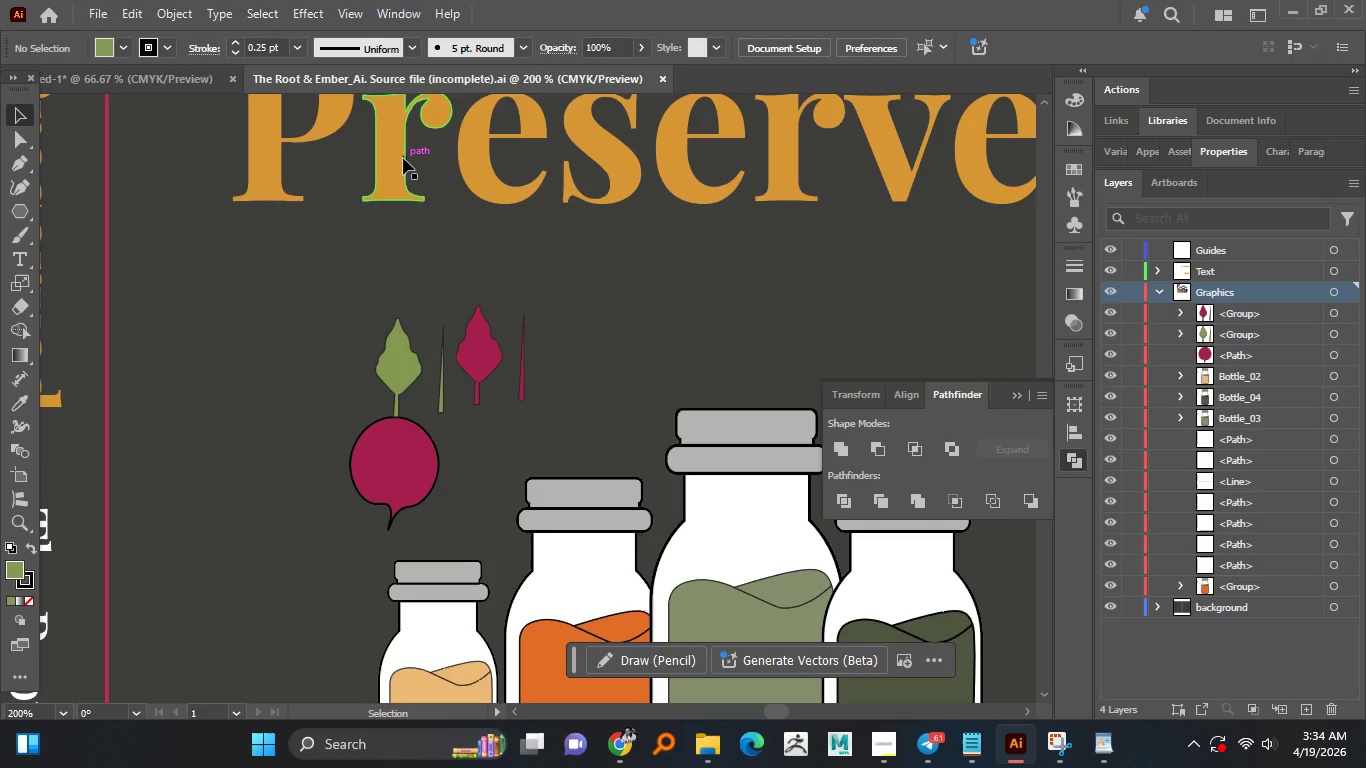 
mouse_move([373, 444])
 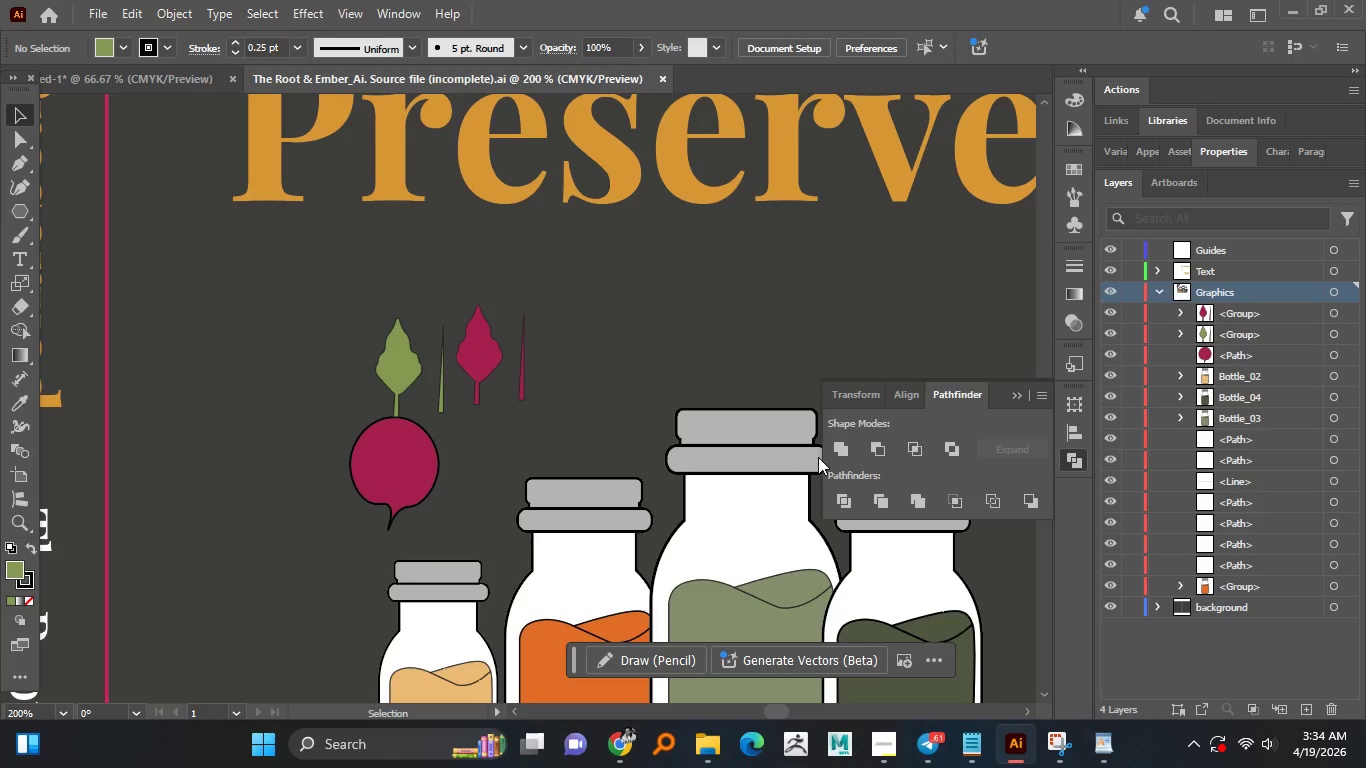 
wait(22.78)
 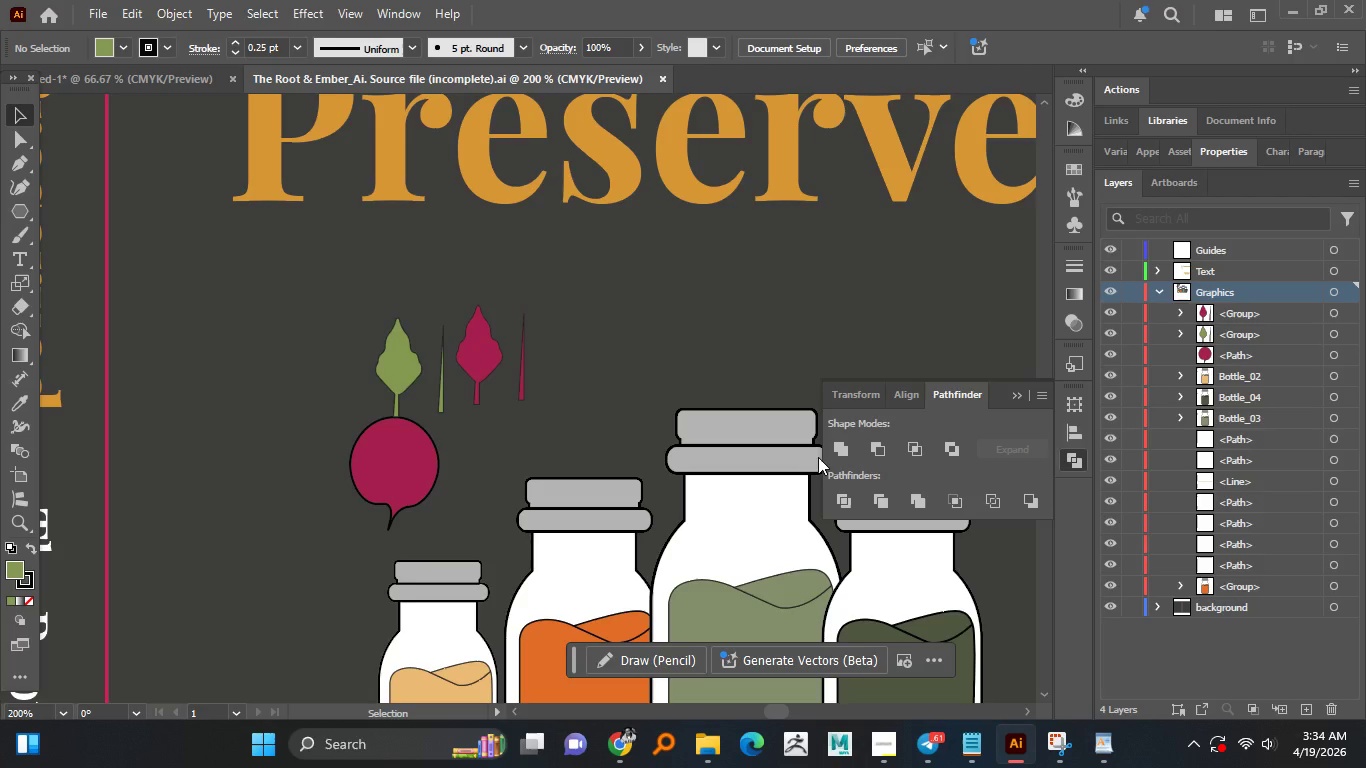 
key(Control+Z)
 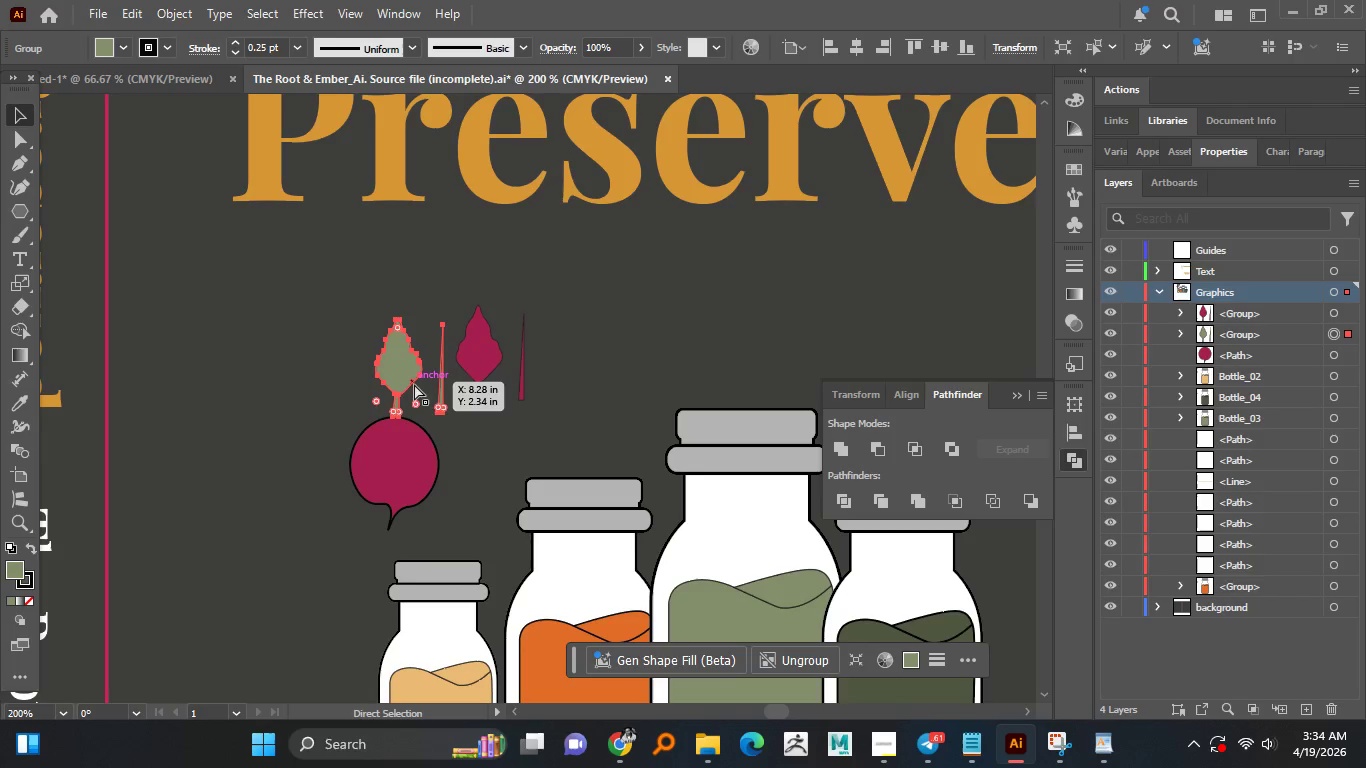 
key(Control+Z)
 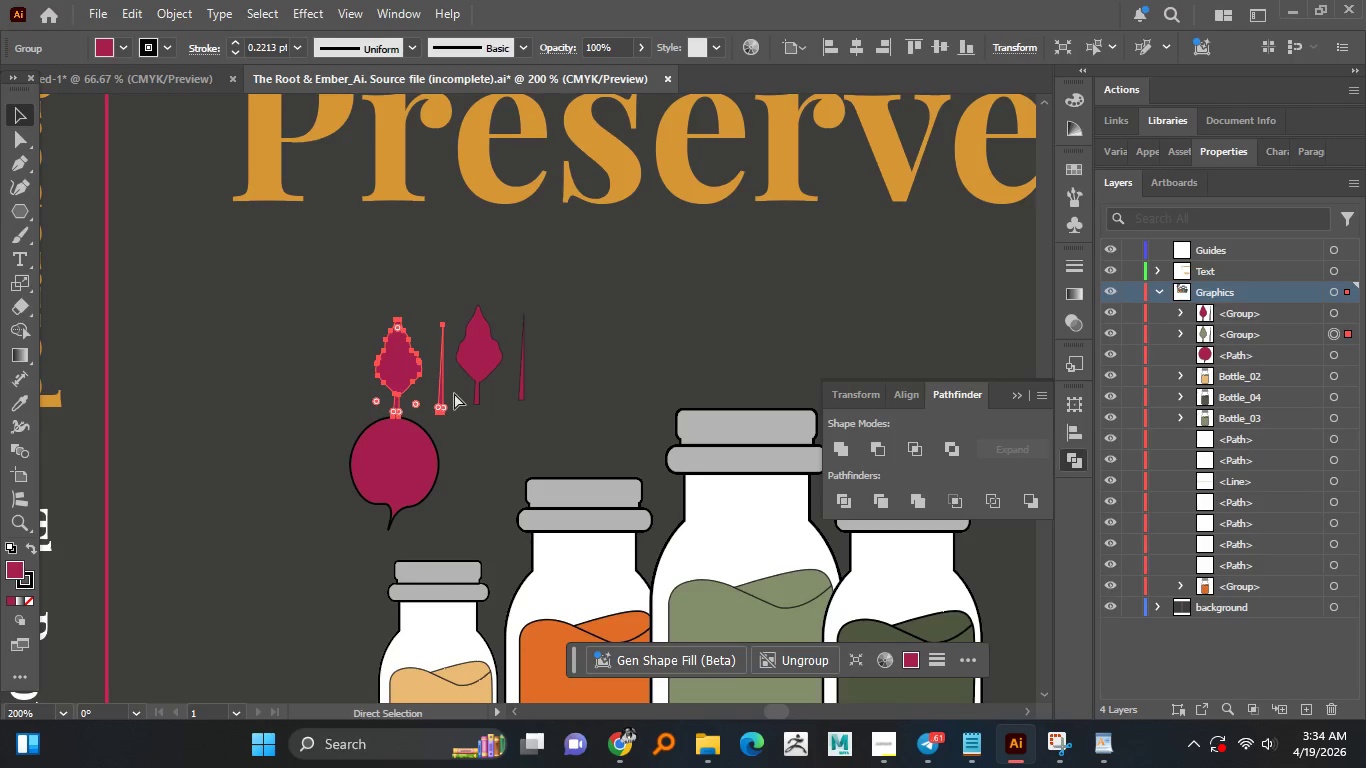 
key(Control+Z)
 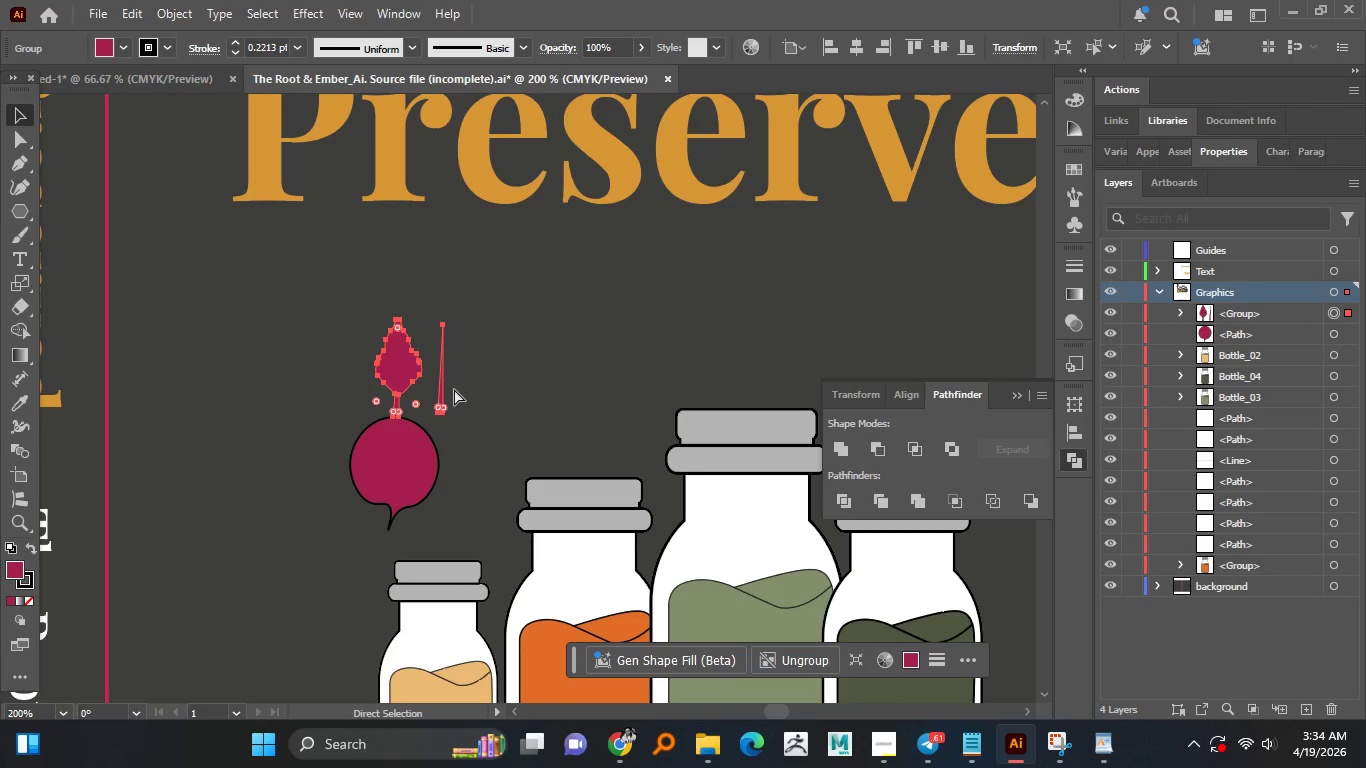 
key(Control+Z)
 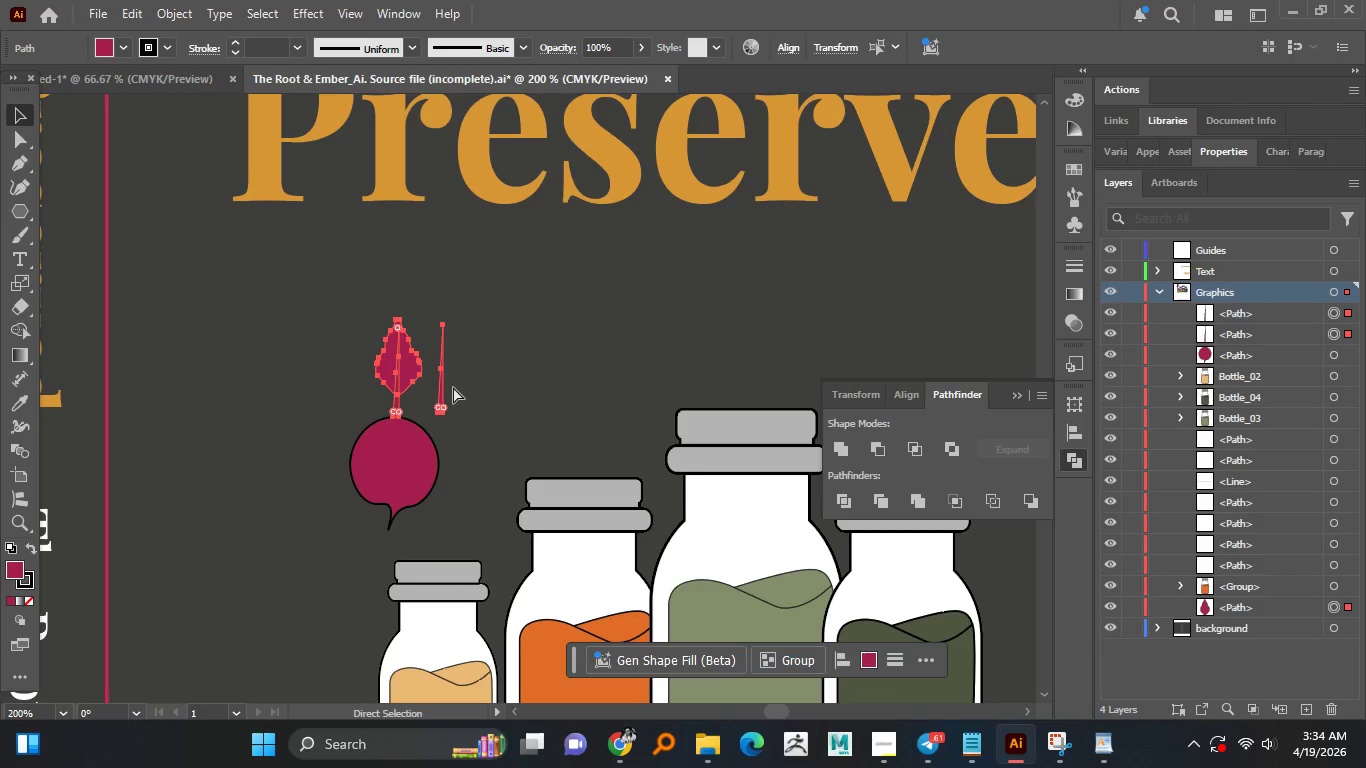 
key(Control+Z)
 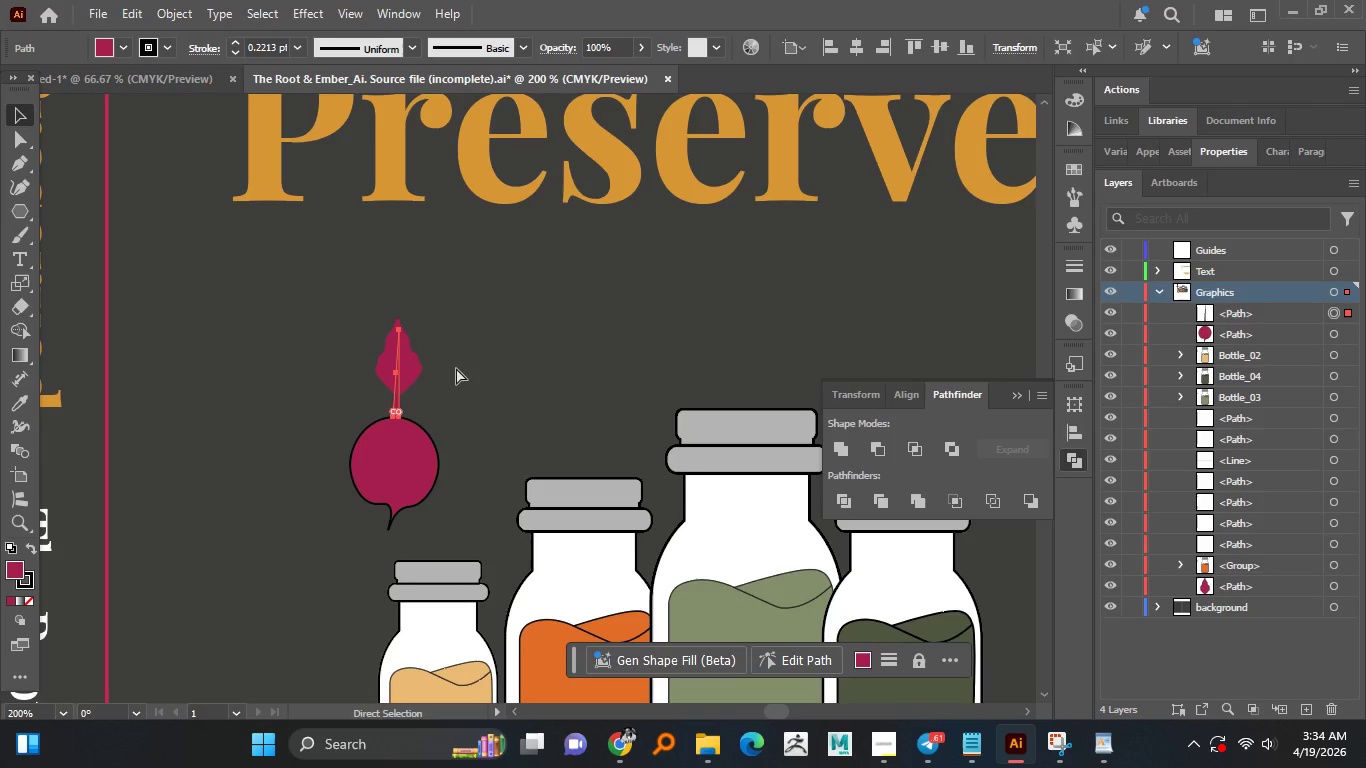 
left_click([456, 367])
 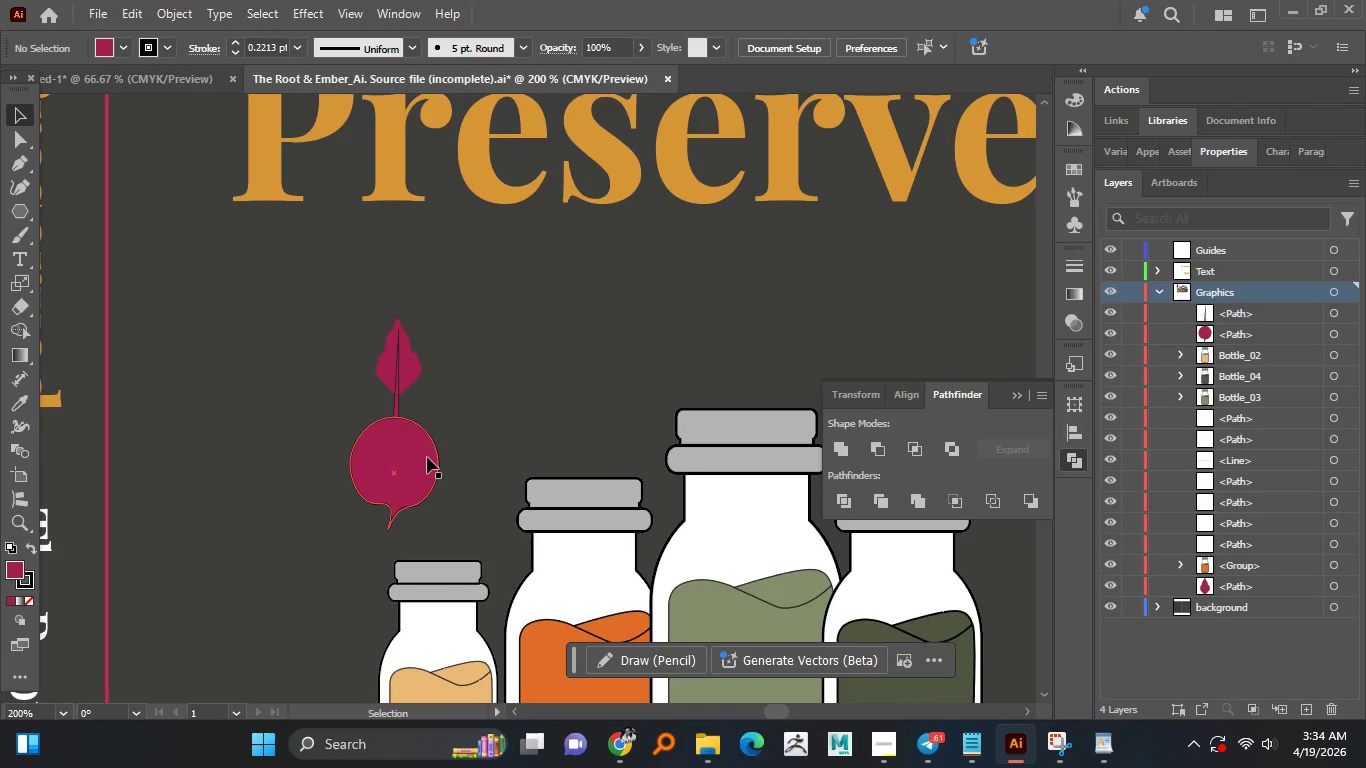 
hold_key(key=AltLeft, duration=1.51)
scroll: coordinate [421, 359], scroll_direction: up, amount: 1.0
 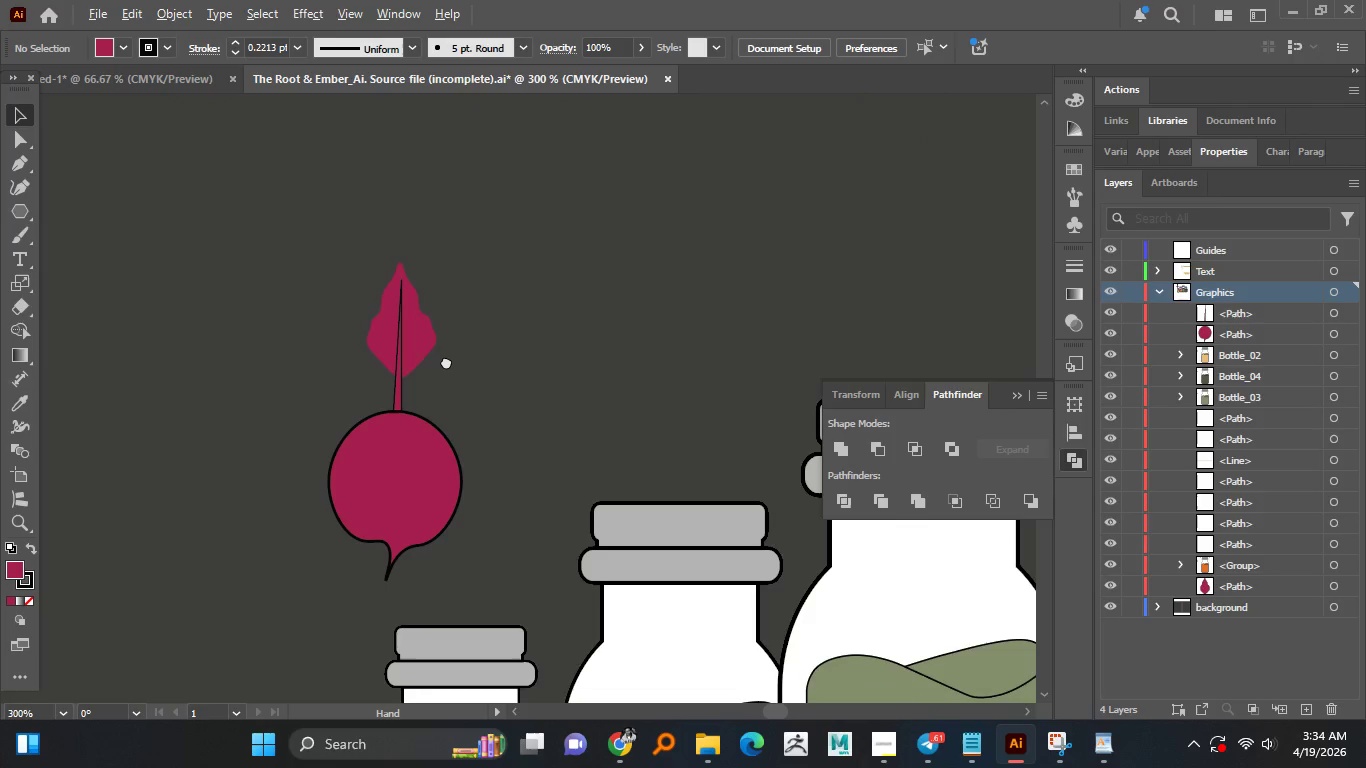 
hold_key(key=AltLeft, duration=1.5)
 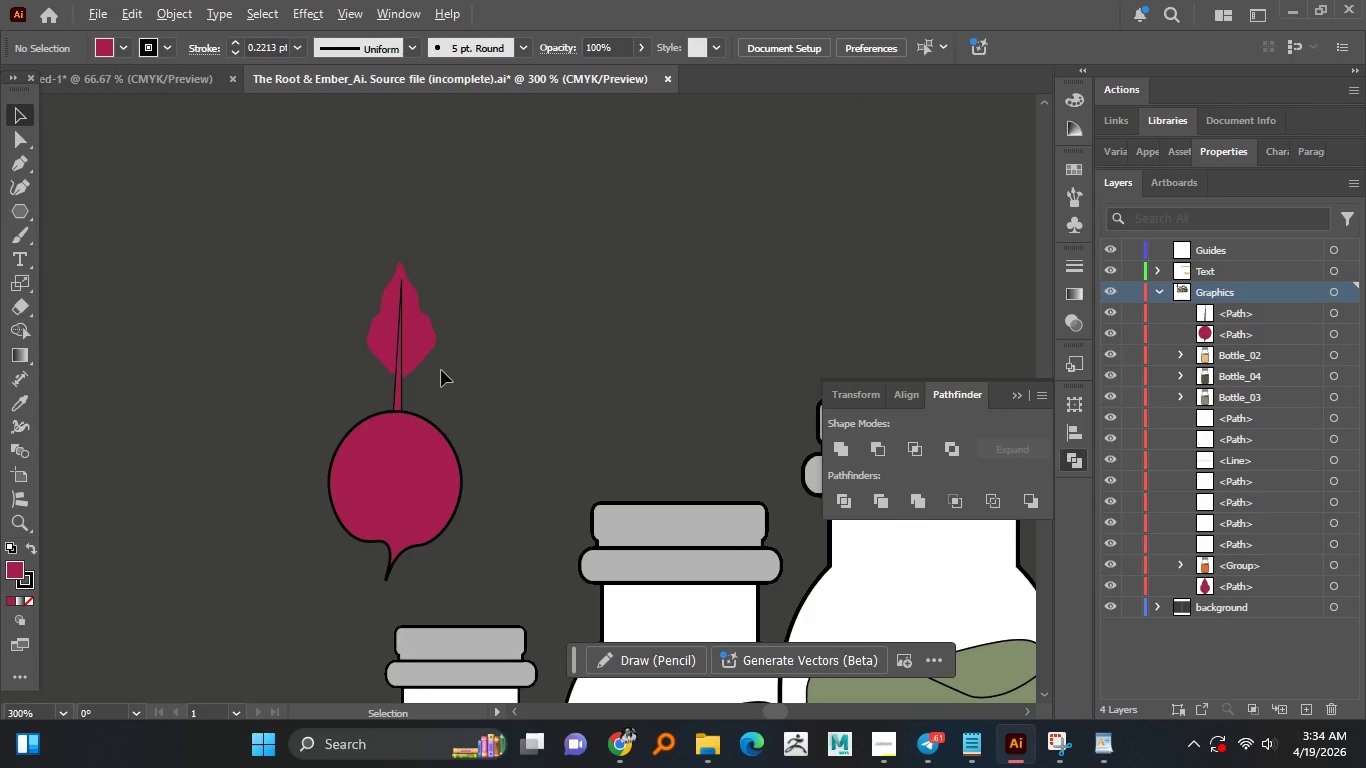 
hold_key(key=AltLeft, duration=1.5)
 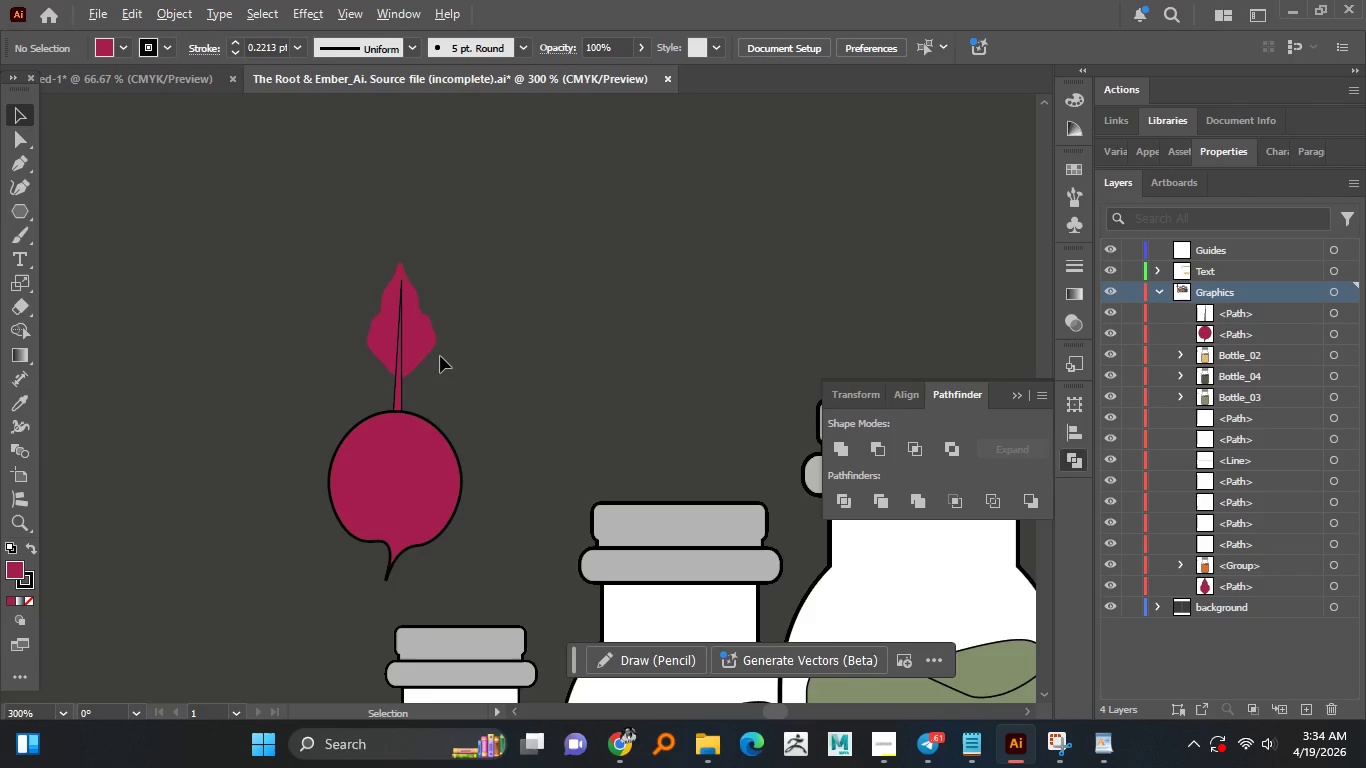 
hold_key(key=AltLeft, duration=1.5)
 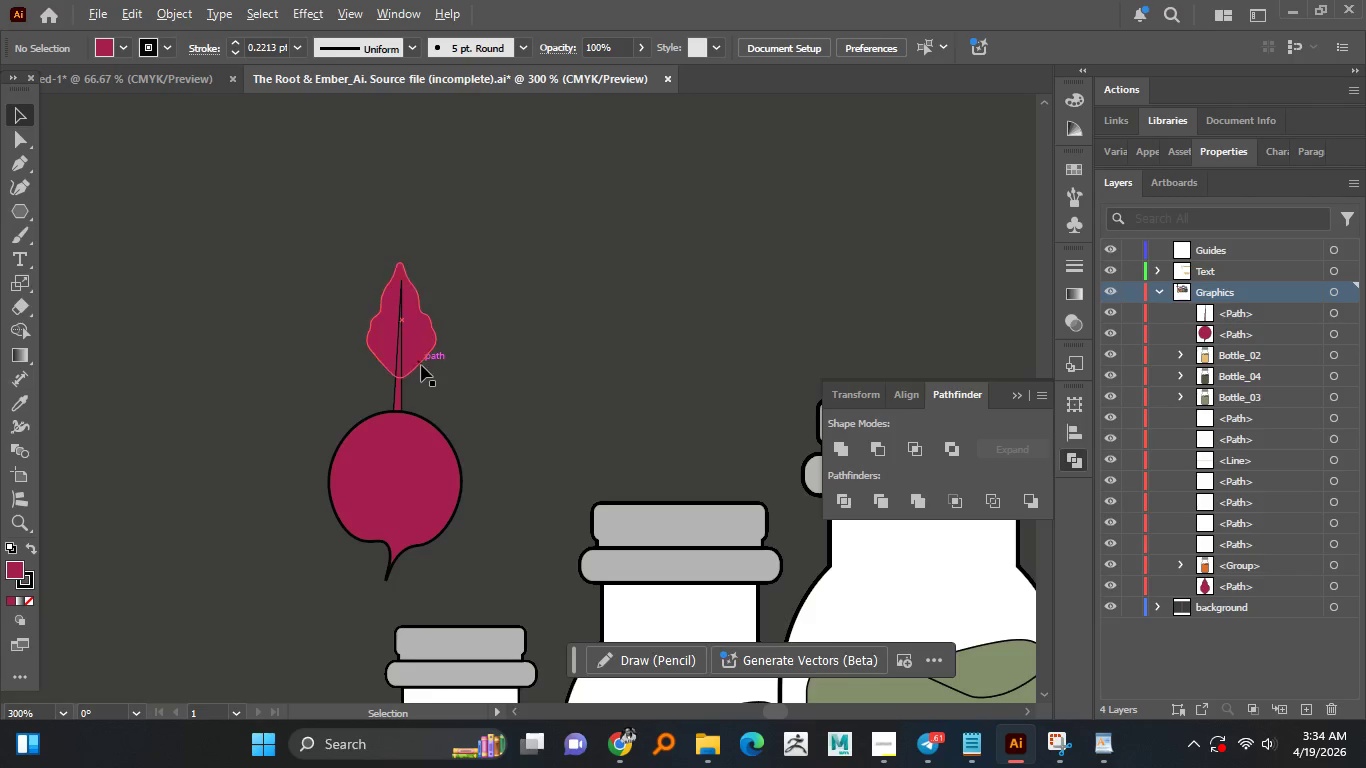 
hold_key(key=AltLeft, duration=1.41)
scroll: coordinate [421, 365], scroll_direction: up, amount: 2.0
 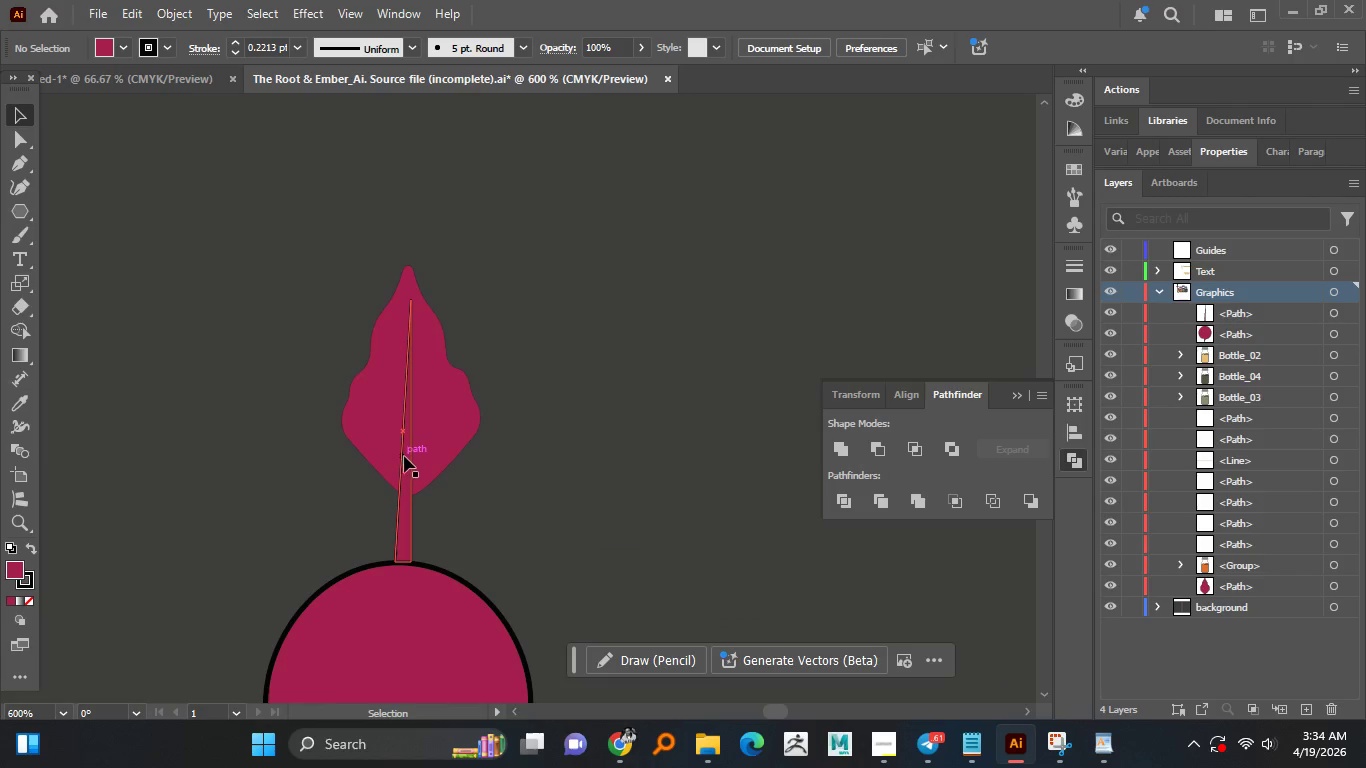 
left_click_drag(start_coordinate=[410, 457], to_coordinate=[457, 434])
 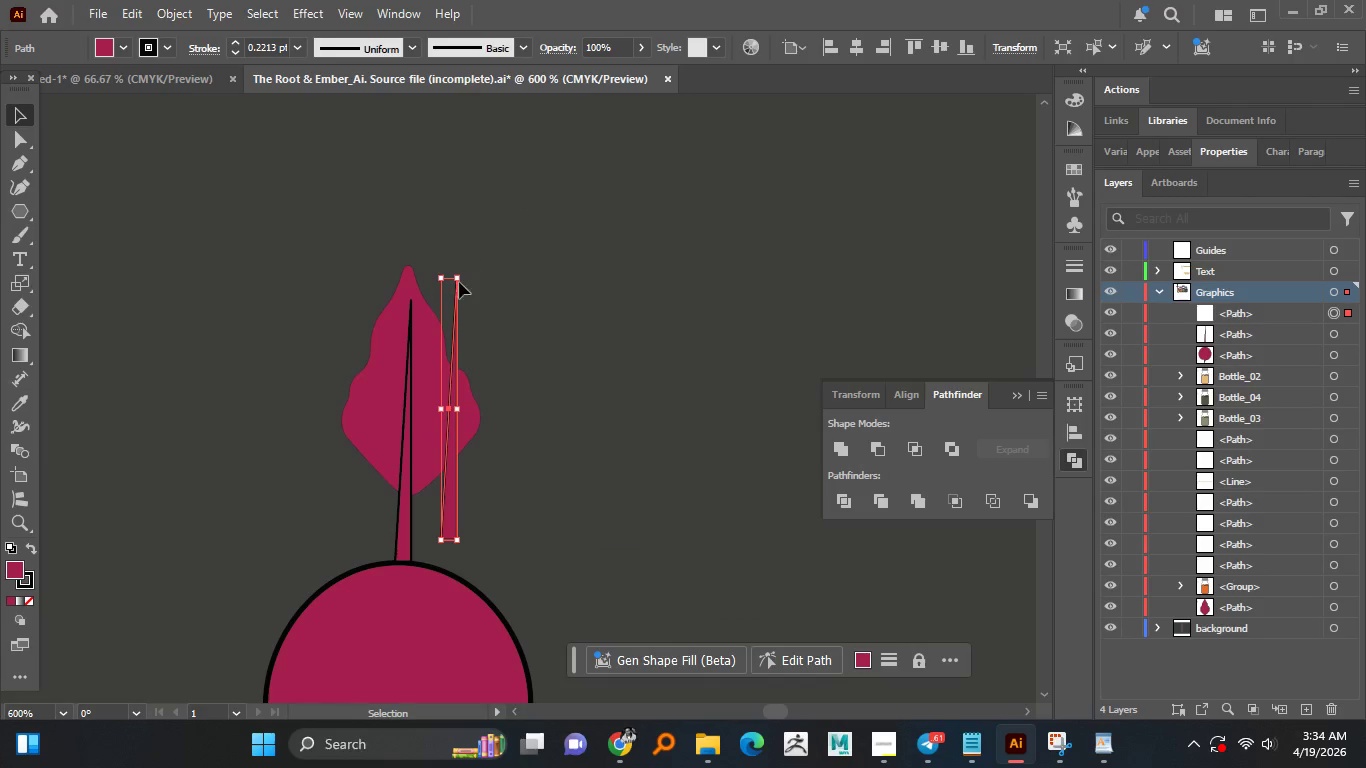 
hold_key(key=AltLeft, duration=0.47)
 